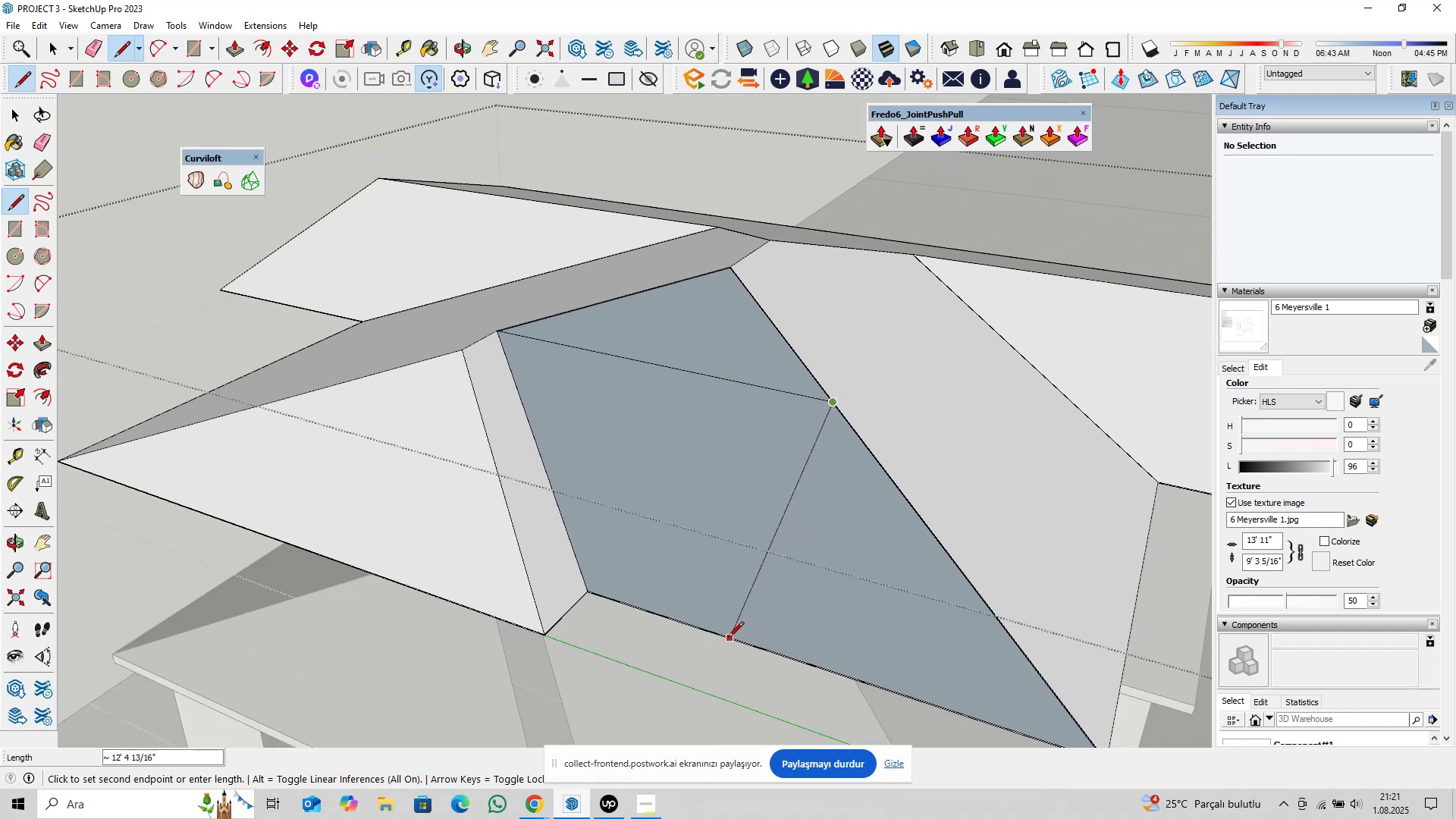 
left_click([708, 628])
 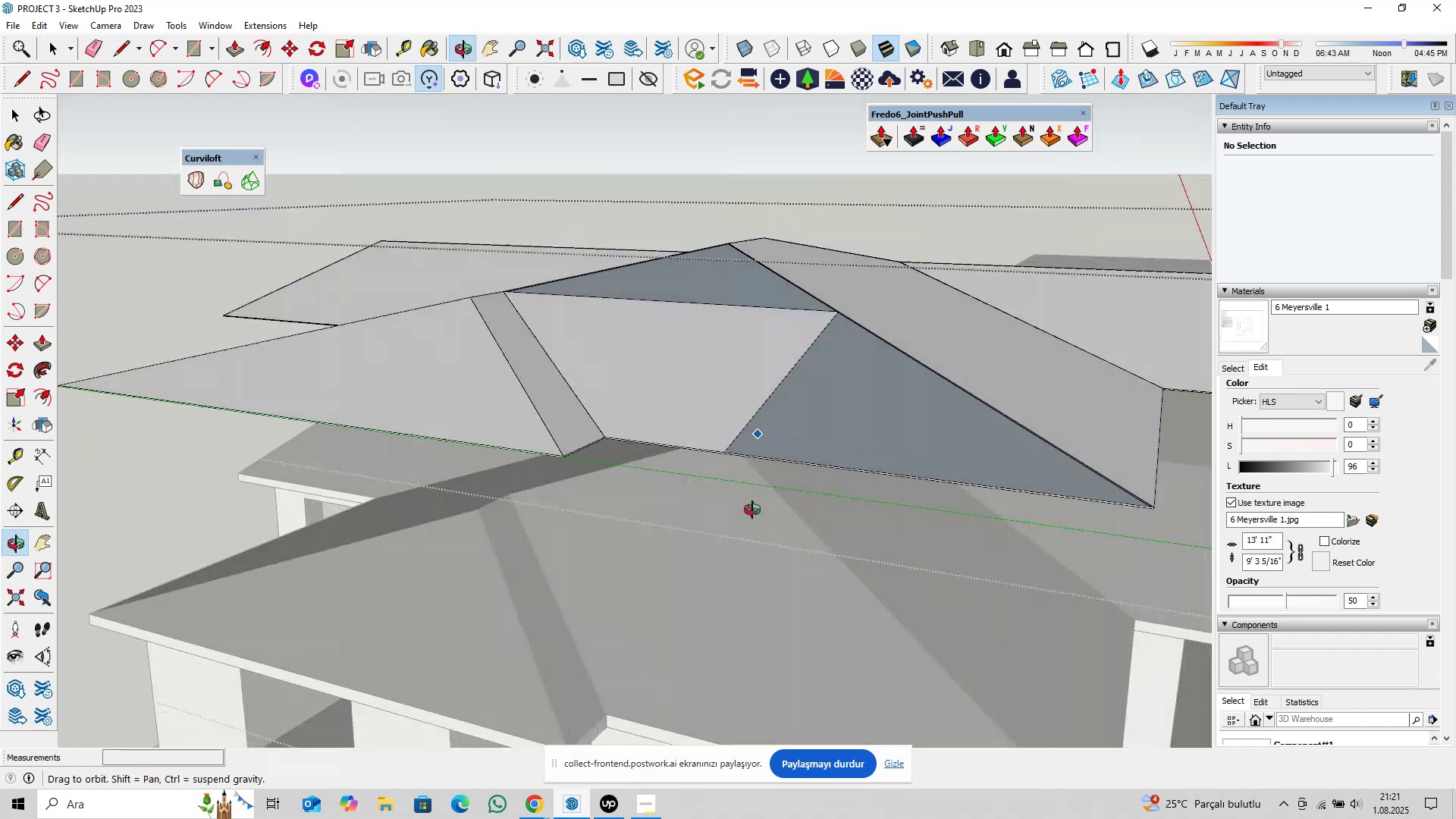 
hold_key(key=ShiftLeft, duration=0.42)
 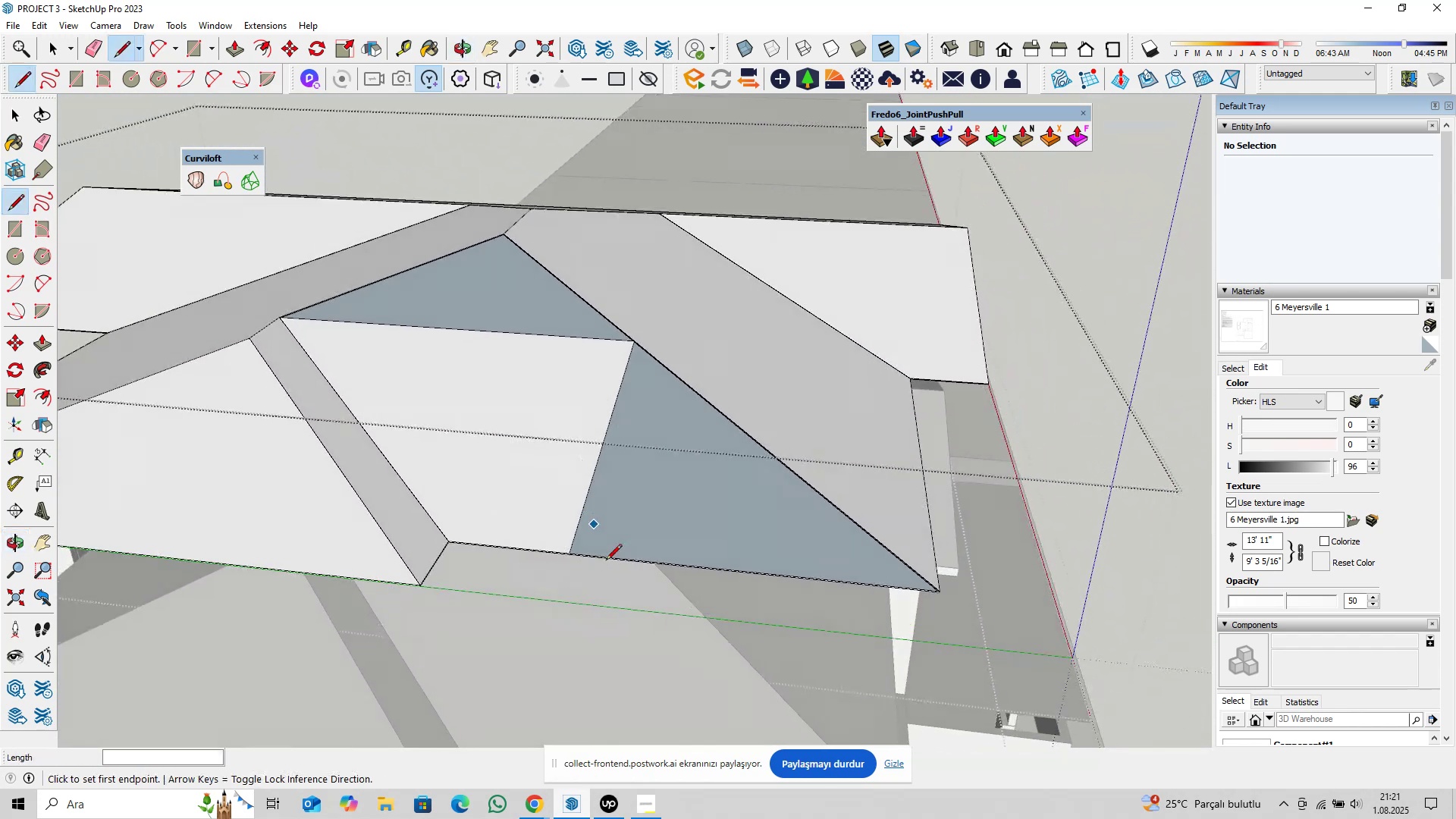 
scroll: coordinate [568, 549], scroll_direction: up, amount: 7.0
 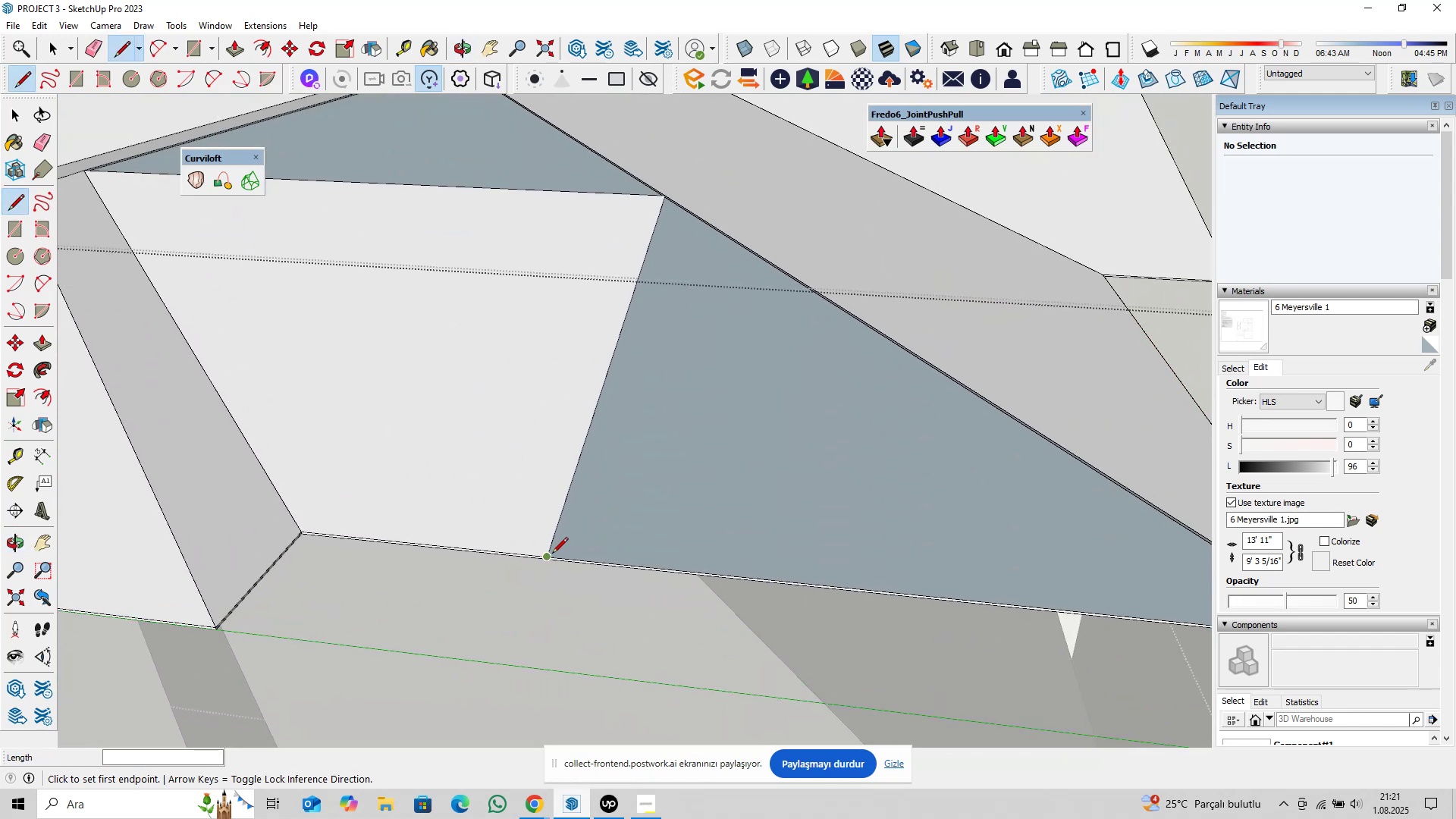 
left_click([552, 554])
 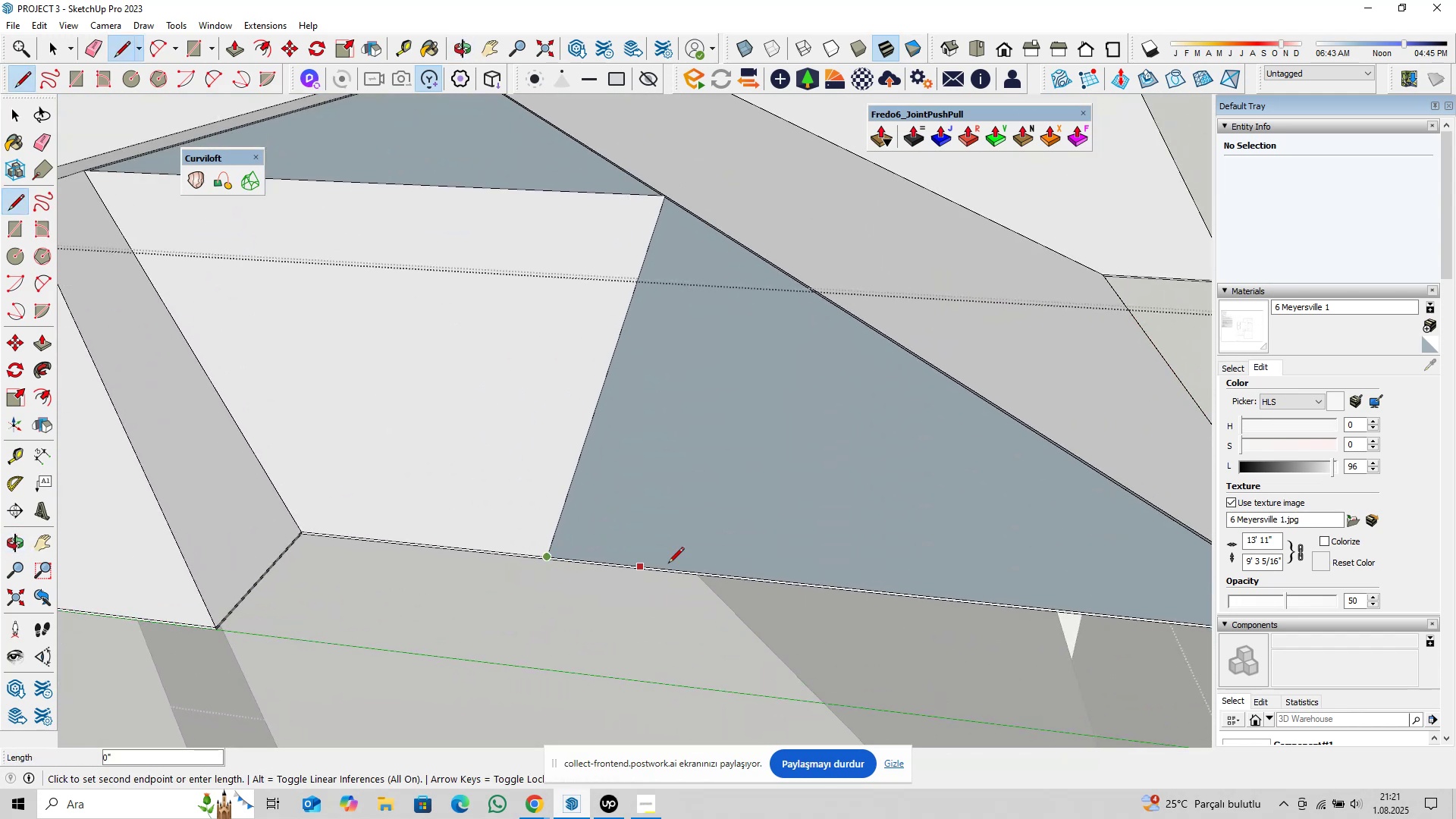 
hold_key(key=ShiftLeft, duration=0.33)
 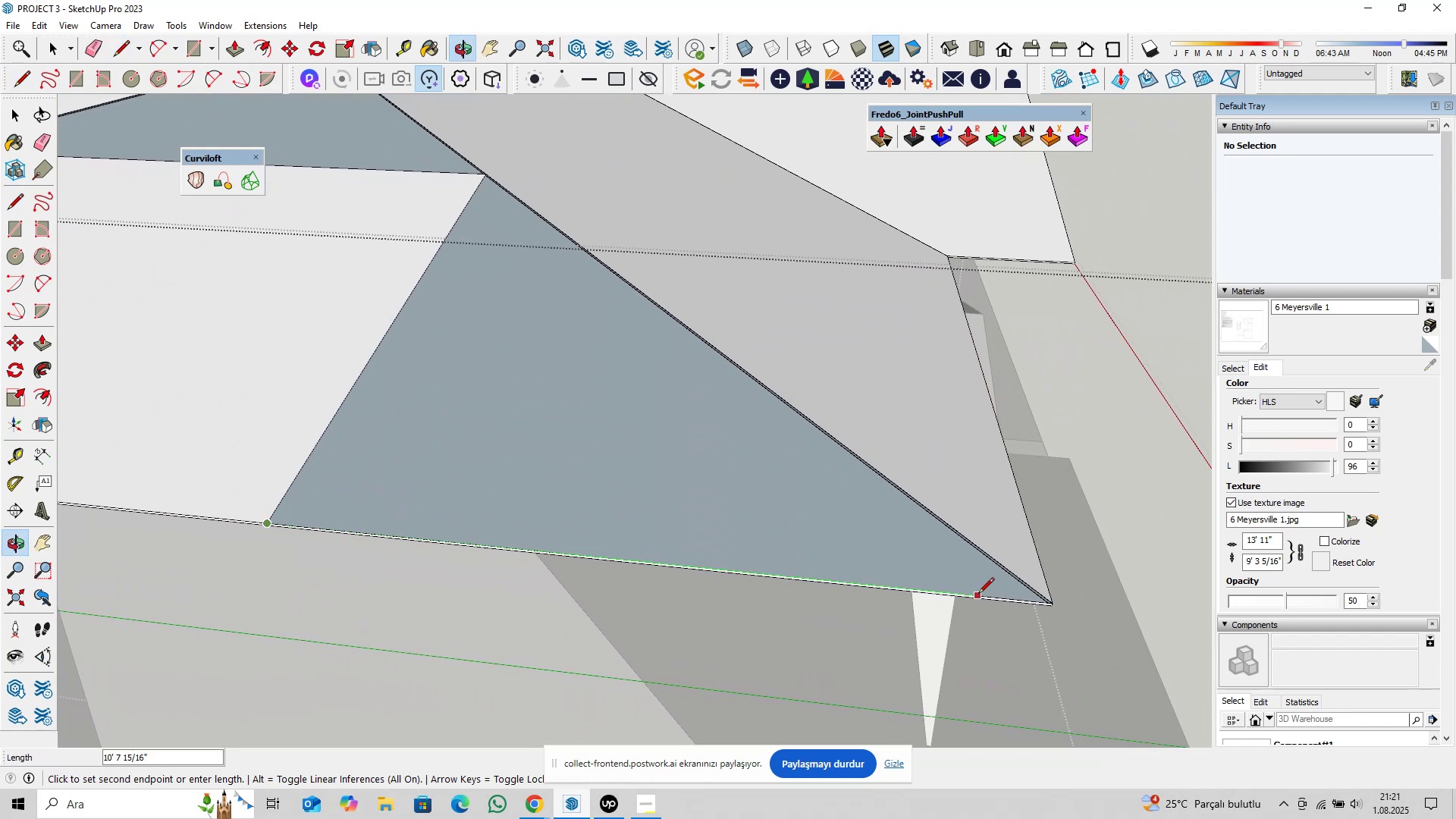 
scroll: coordinate [1003, 558], scroll_direction: up, amount: 13.0
 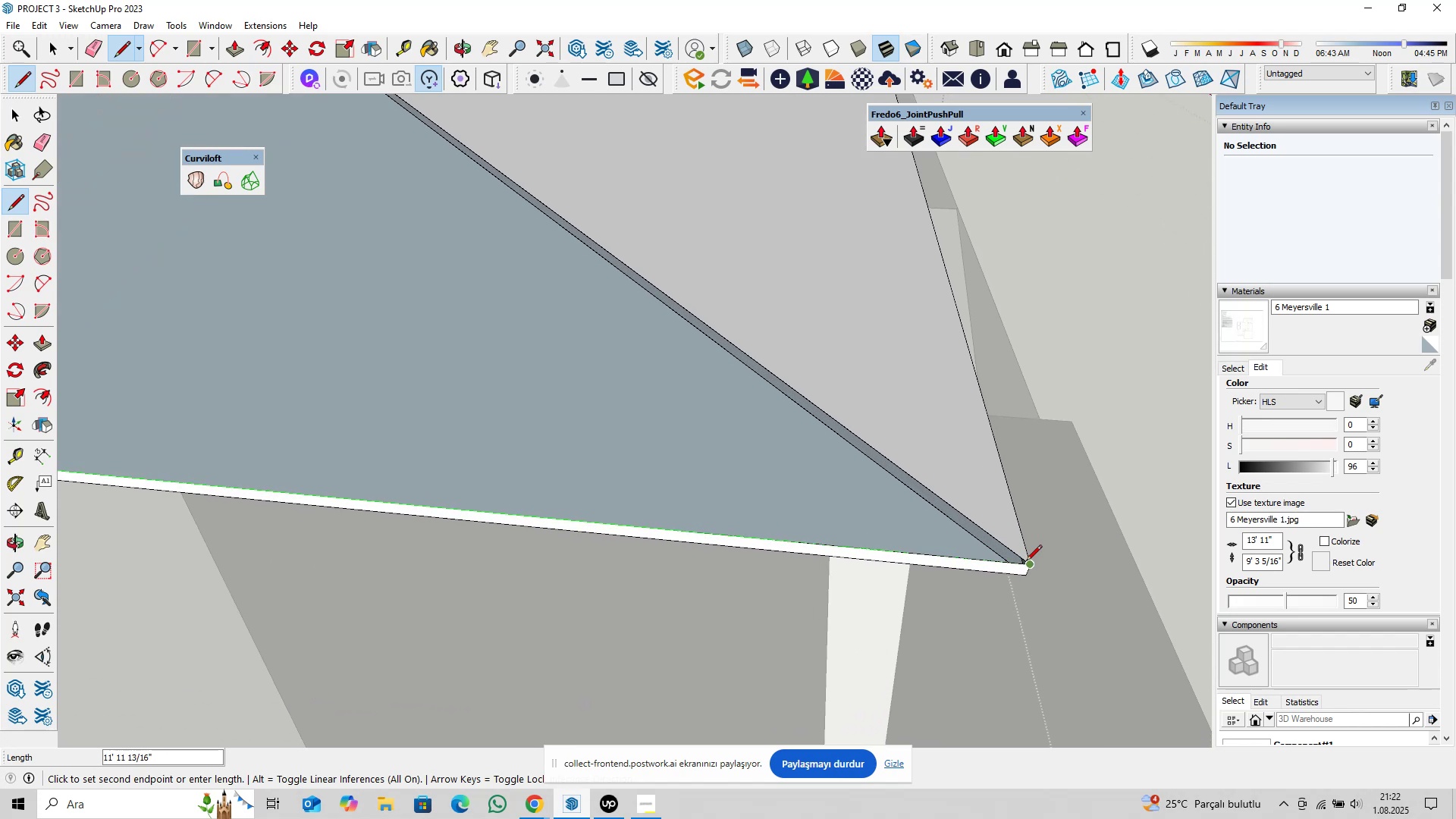 
left_click([1026, 562])
 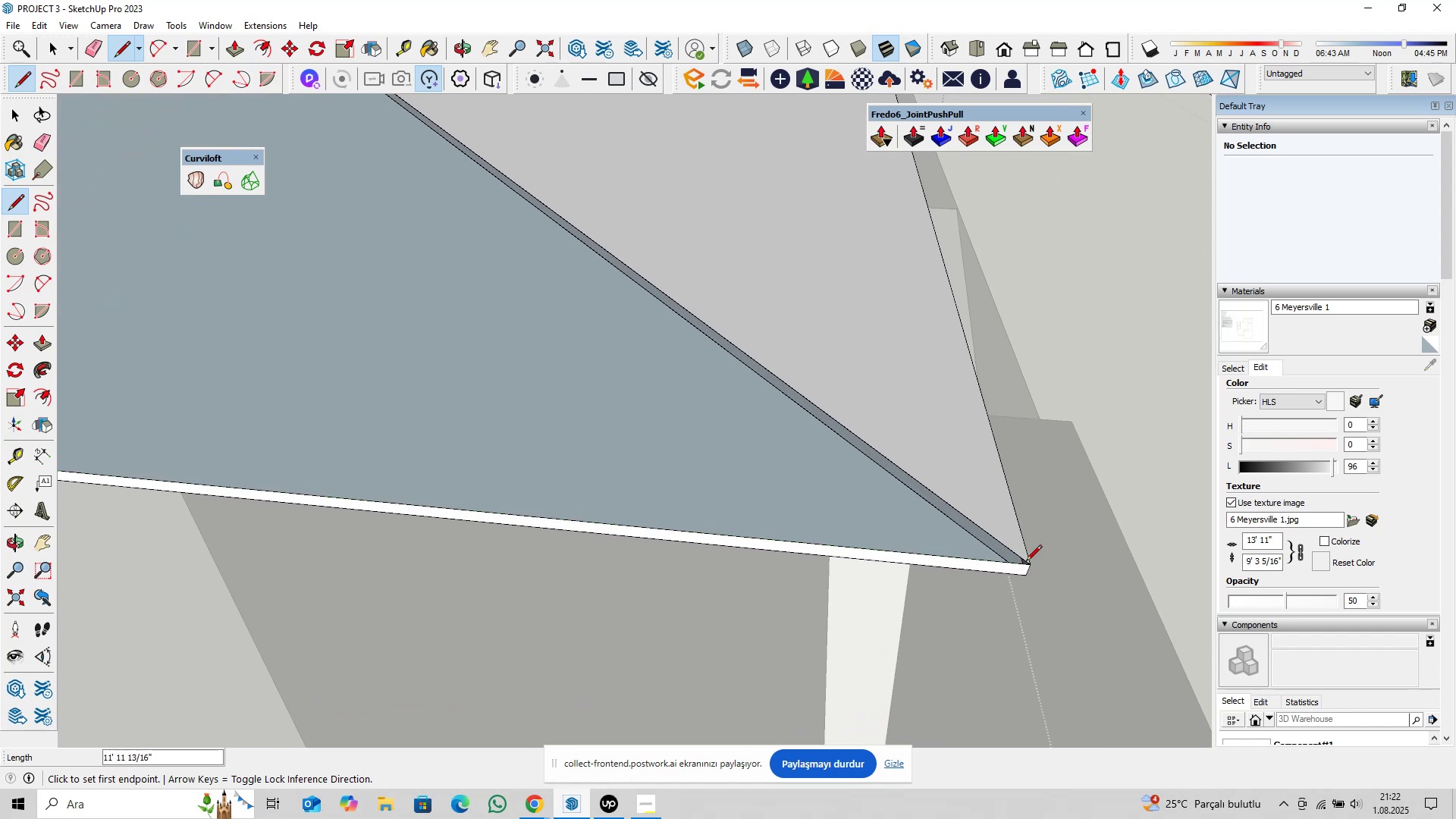 
scroll: coordinate [1019, 560], scroll_direction: down, amount: 3.0
 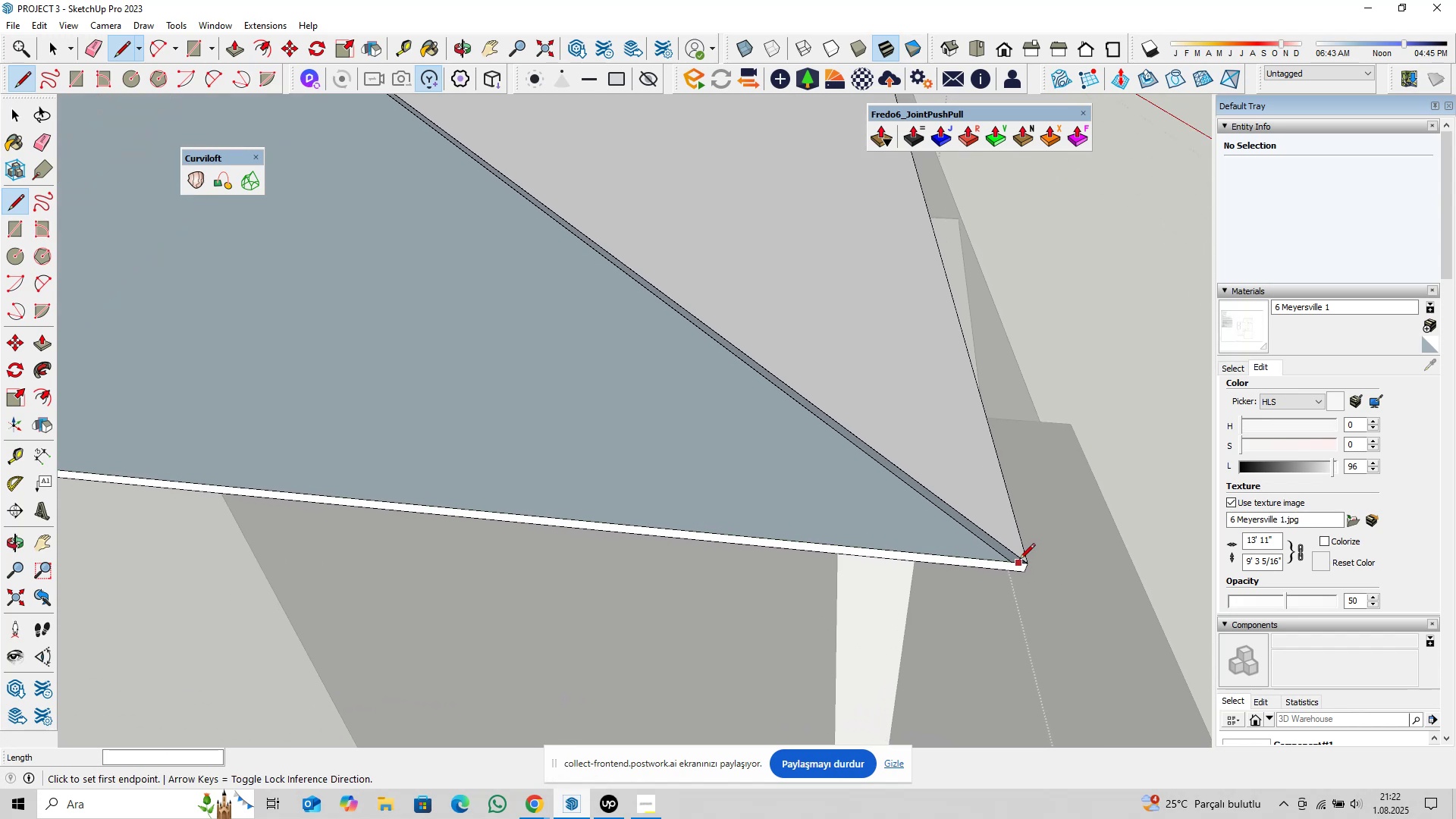 
key(Control+ControlLeft)
 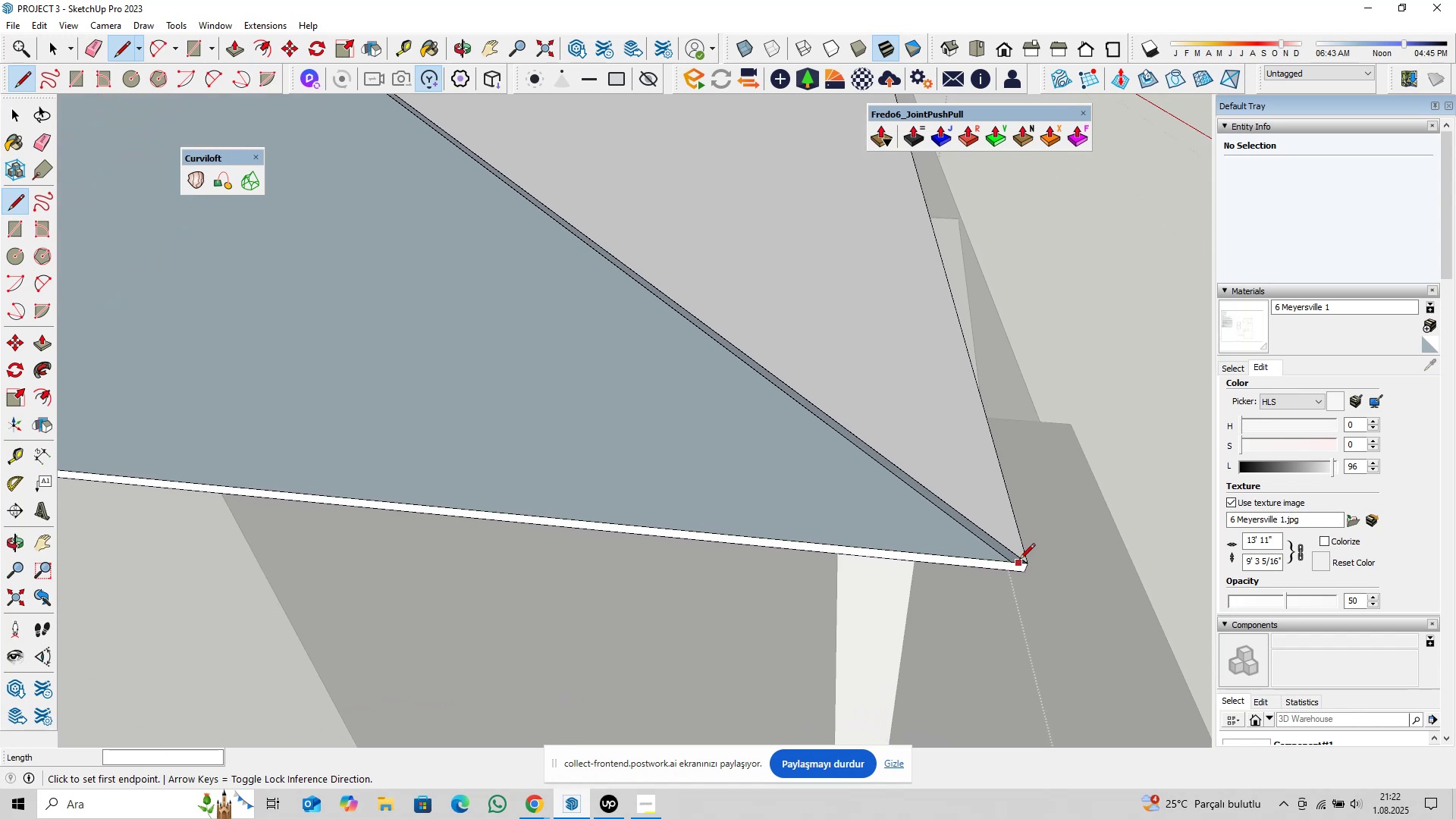 
key(Control+Z)
 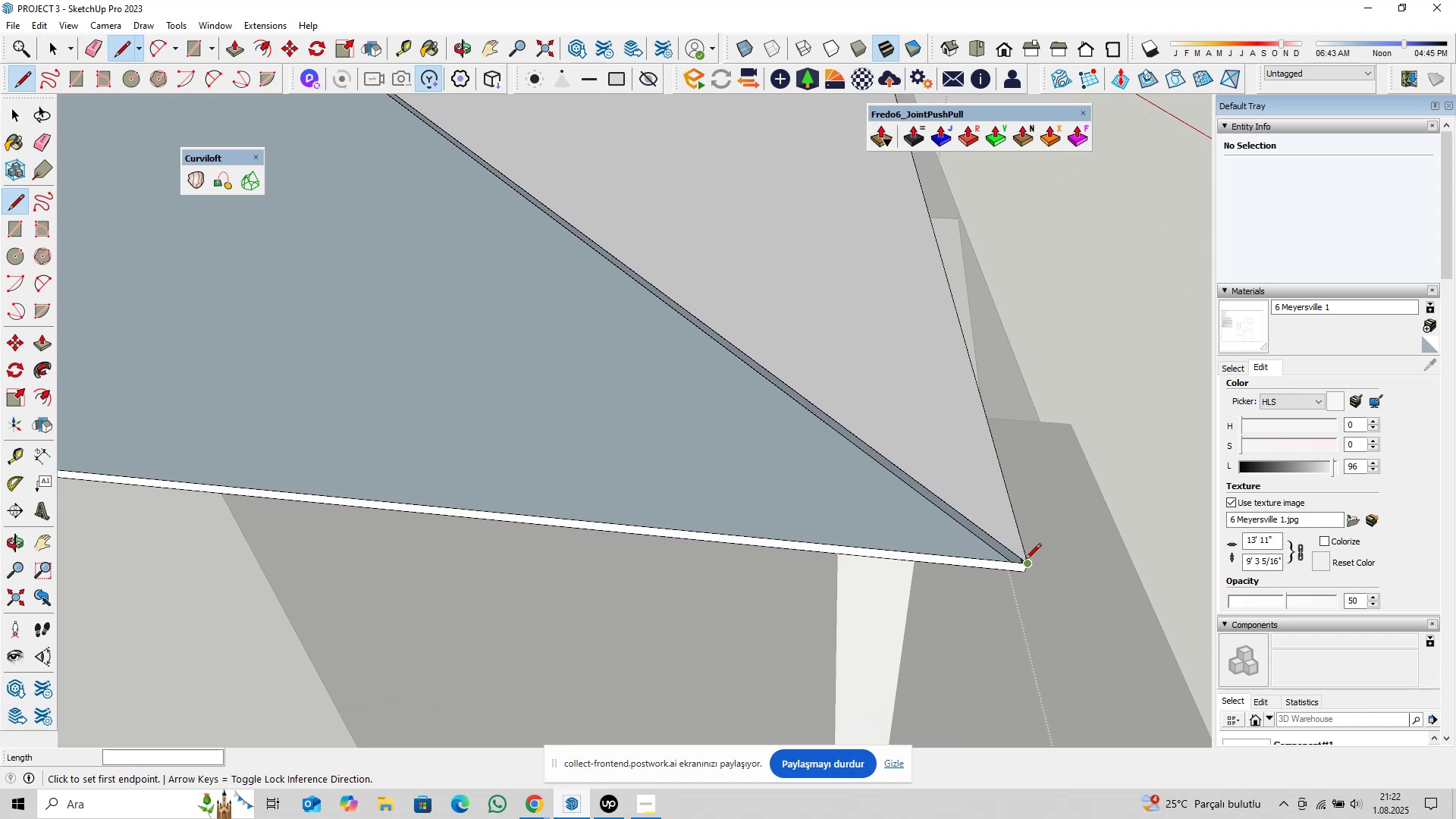 
left_click([1025, 560])
 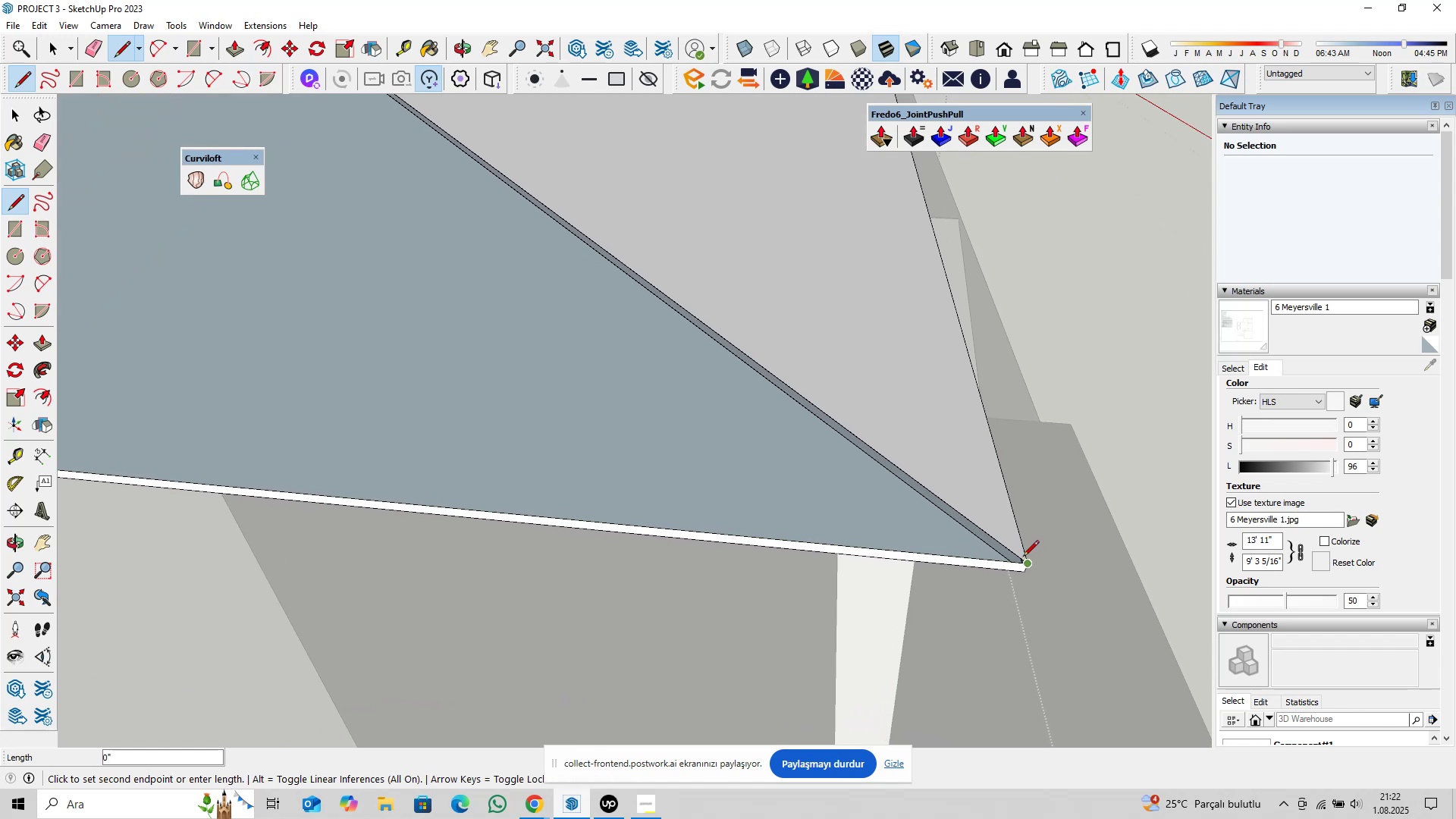 
scroll: coordinate [619, 275], scroll_direction: down, amount: 11.0
 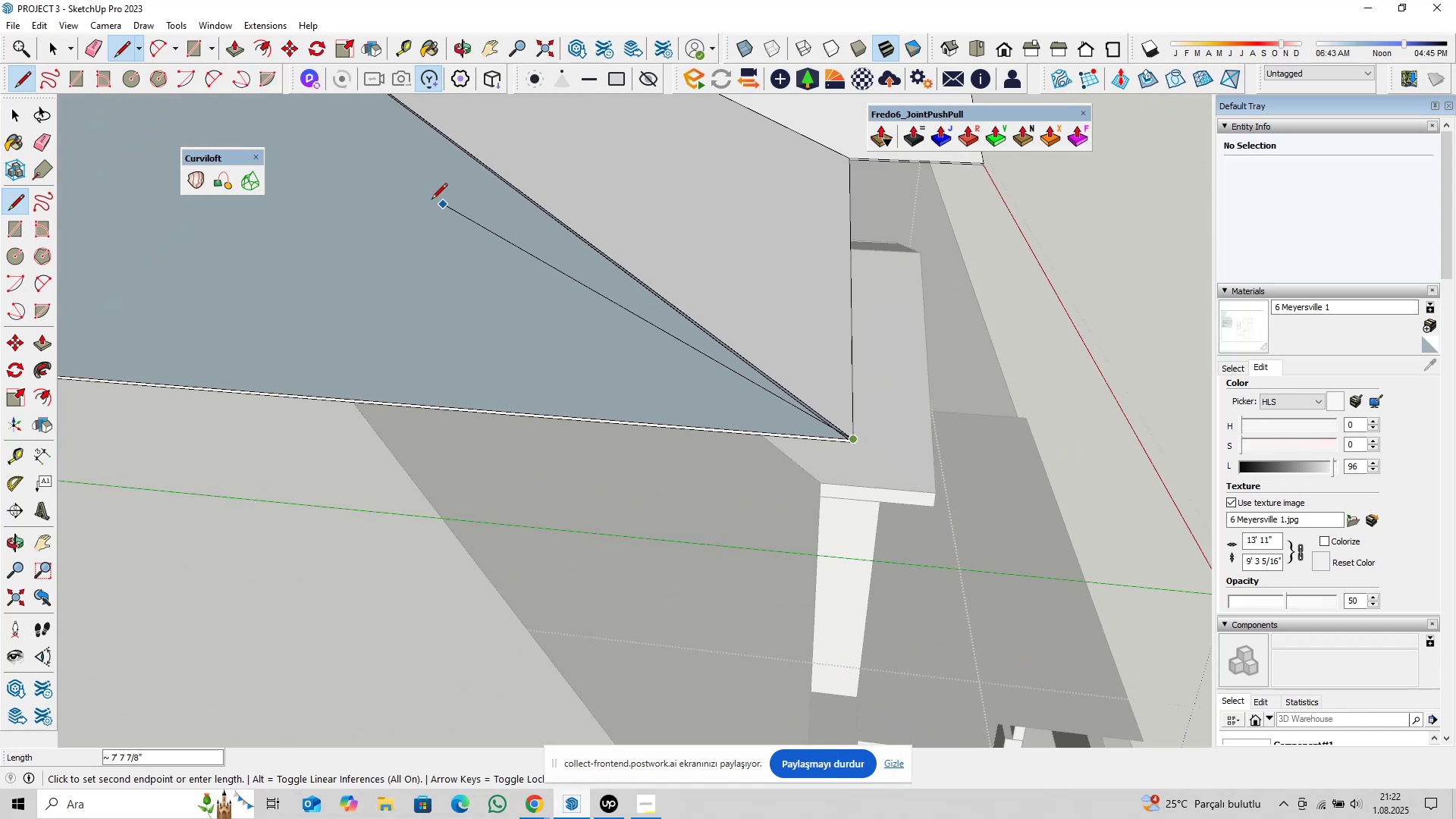 
key(Shift+ShiftLeft)
 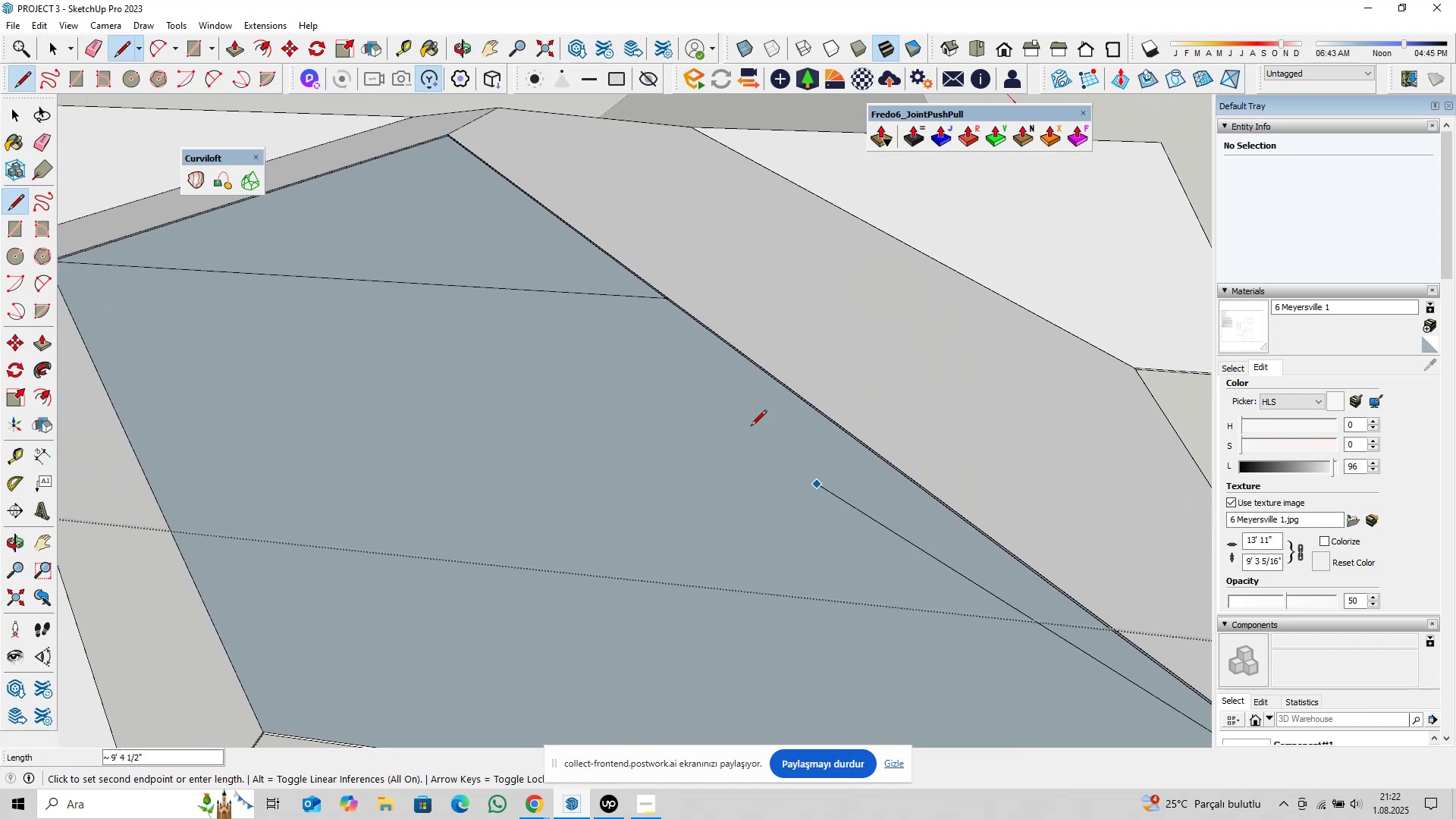 
key(Shift+ShiftLeft)
 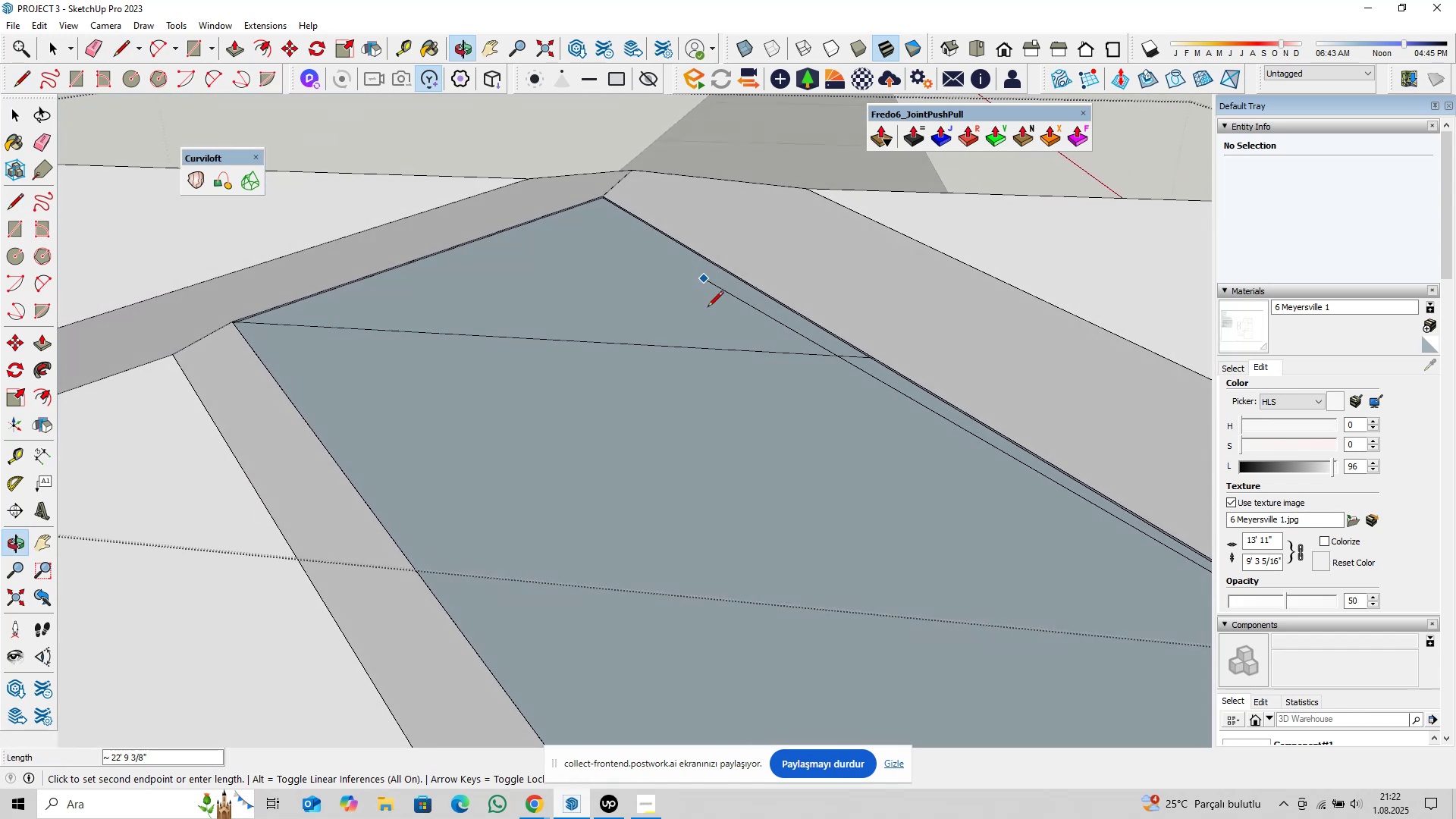 
scroll: coordinate [623, 366], scroll_direction: down, amount: 7.0
 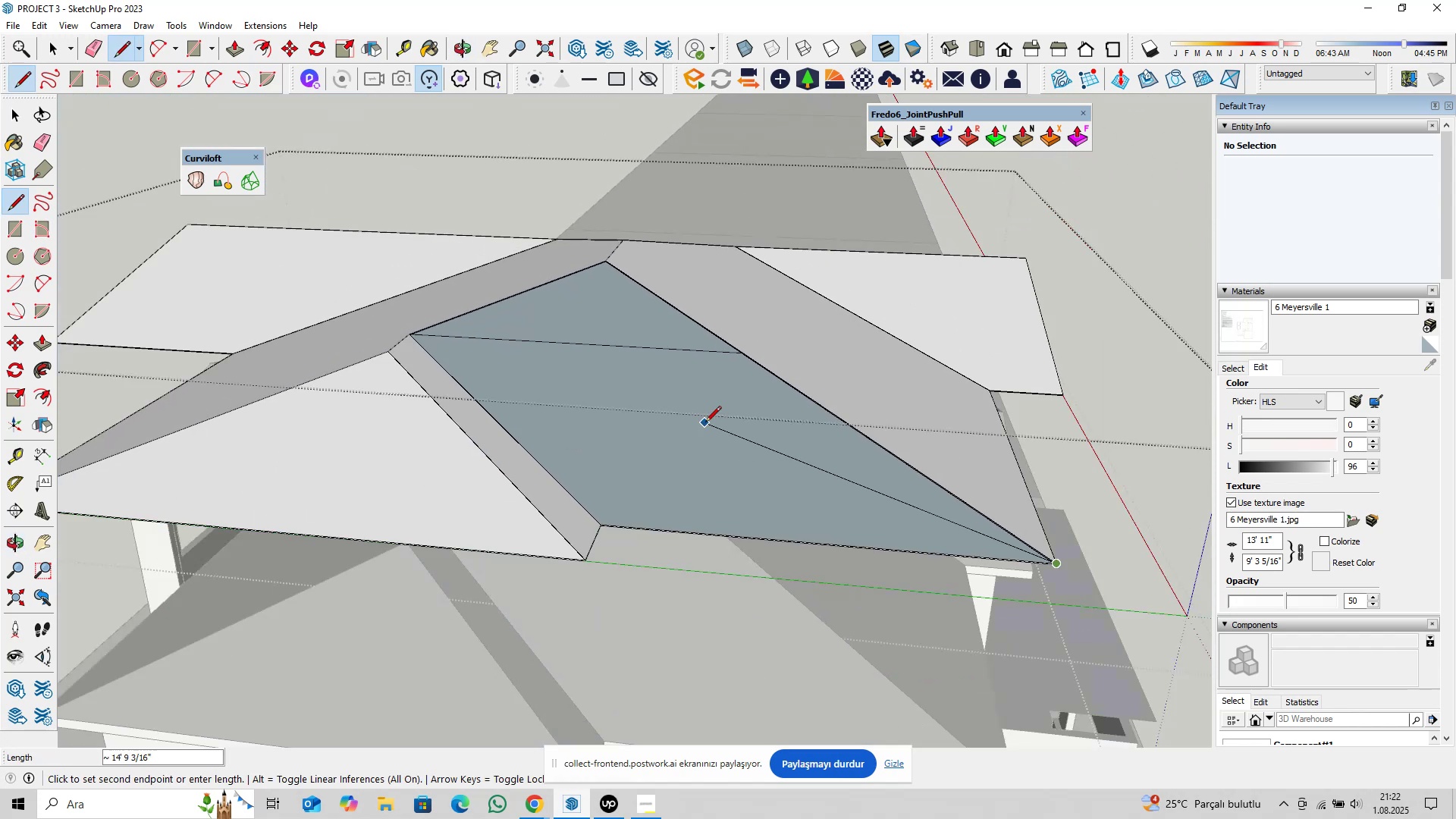 
hold_key(key=ShiftLeft, duration=0.3)
 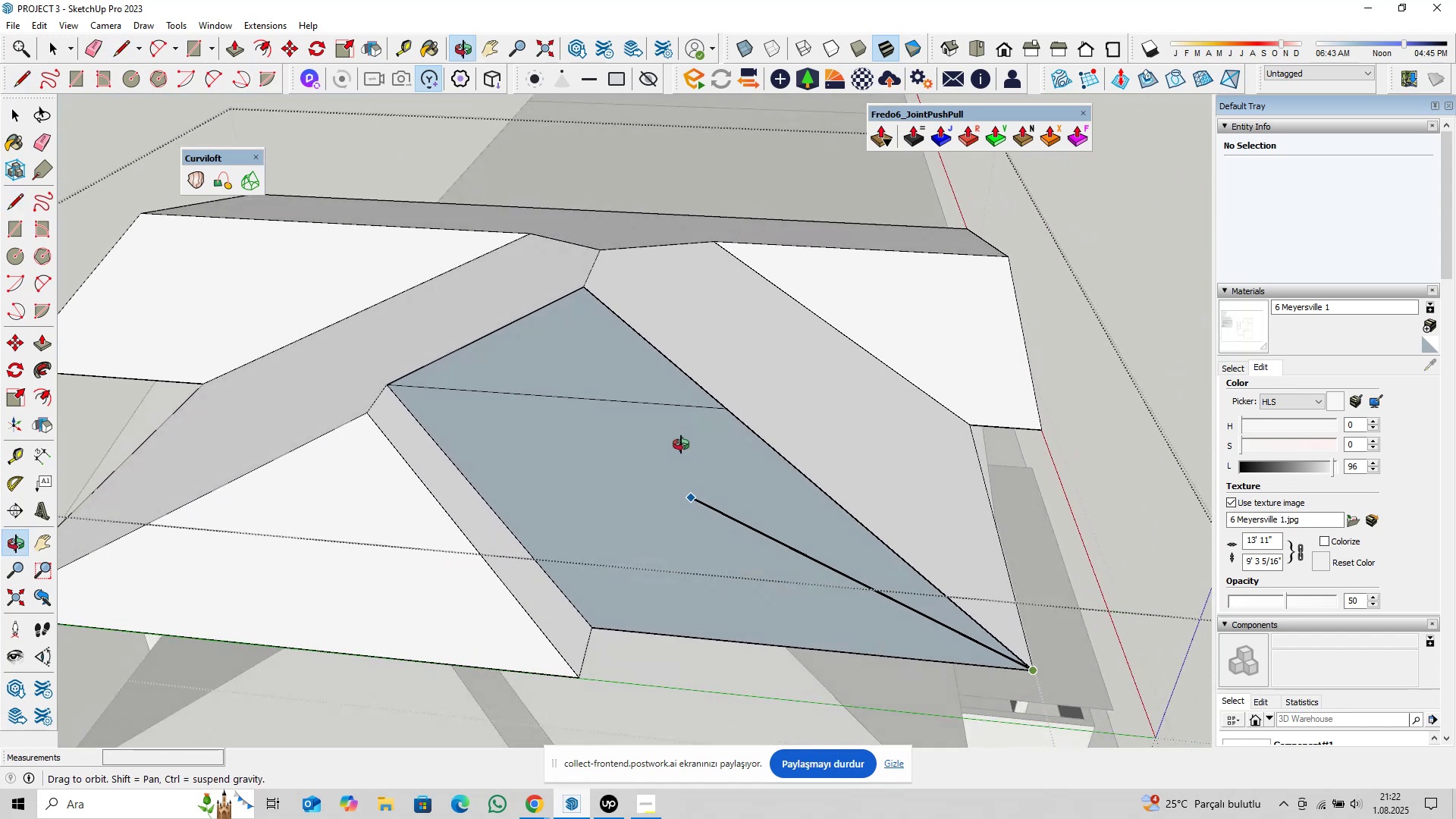 
scroll: coordinate [768, 396], scroll_direction: up, amount: 21.0
 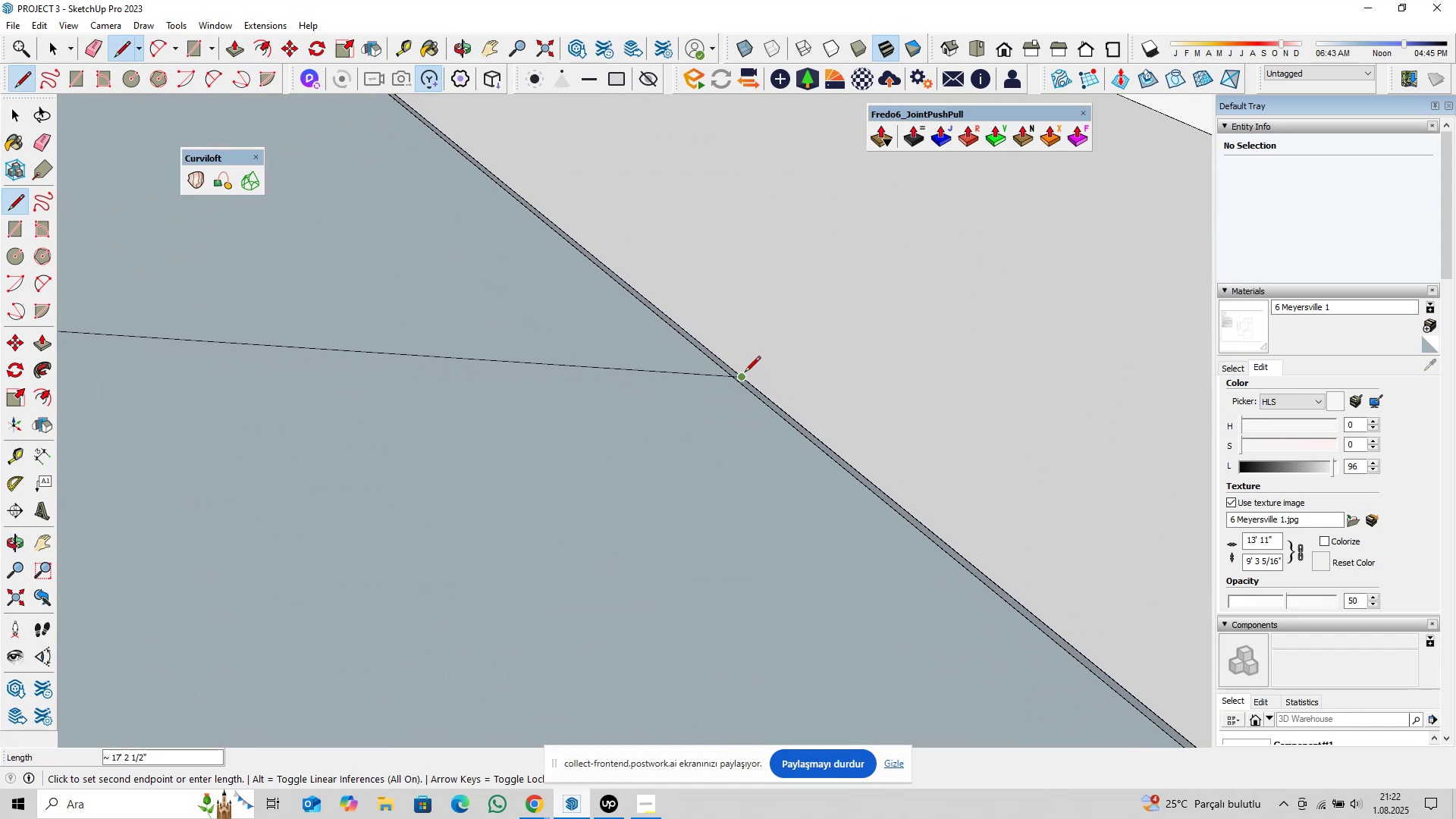 
left_click([744, 372])
 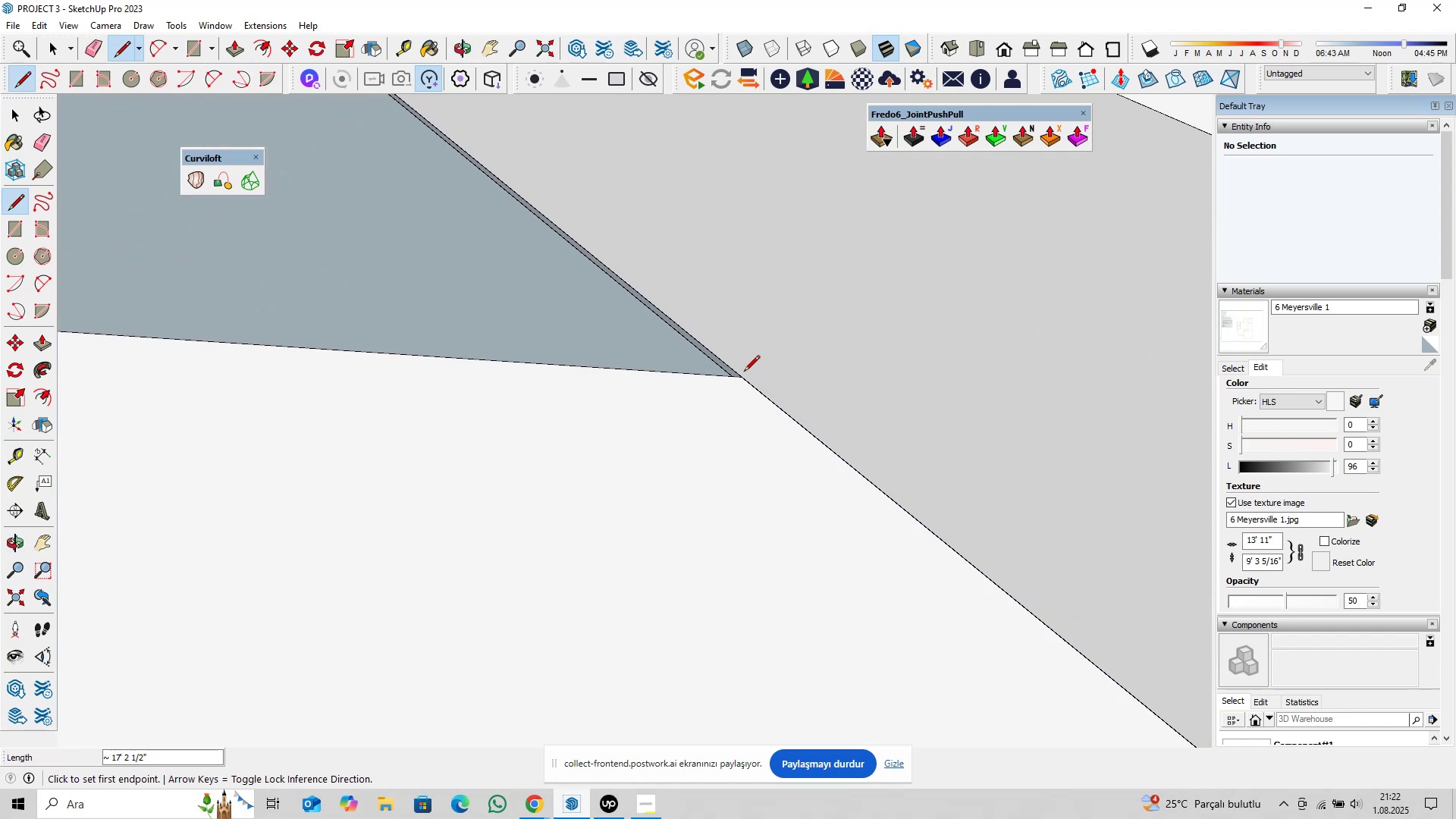 
scroll: coordinate [708, 410], scroll_direction: down, amount: 18.0
 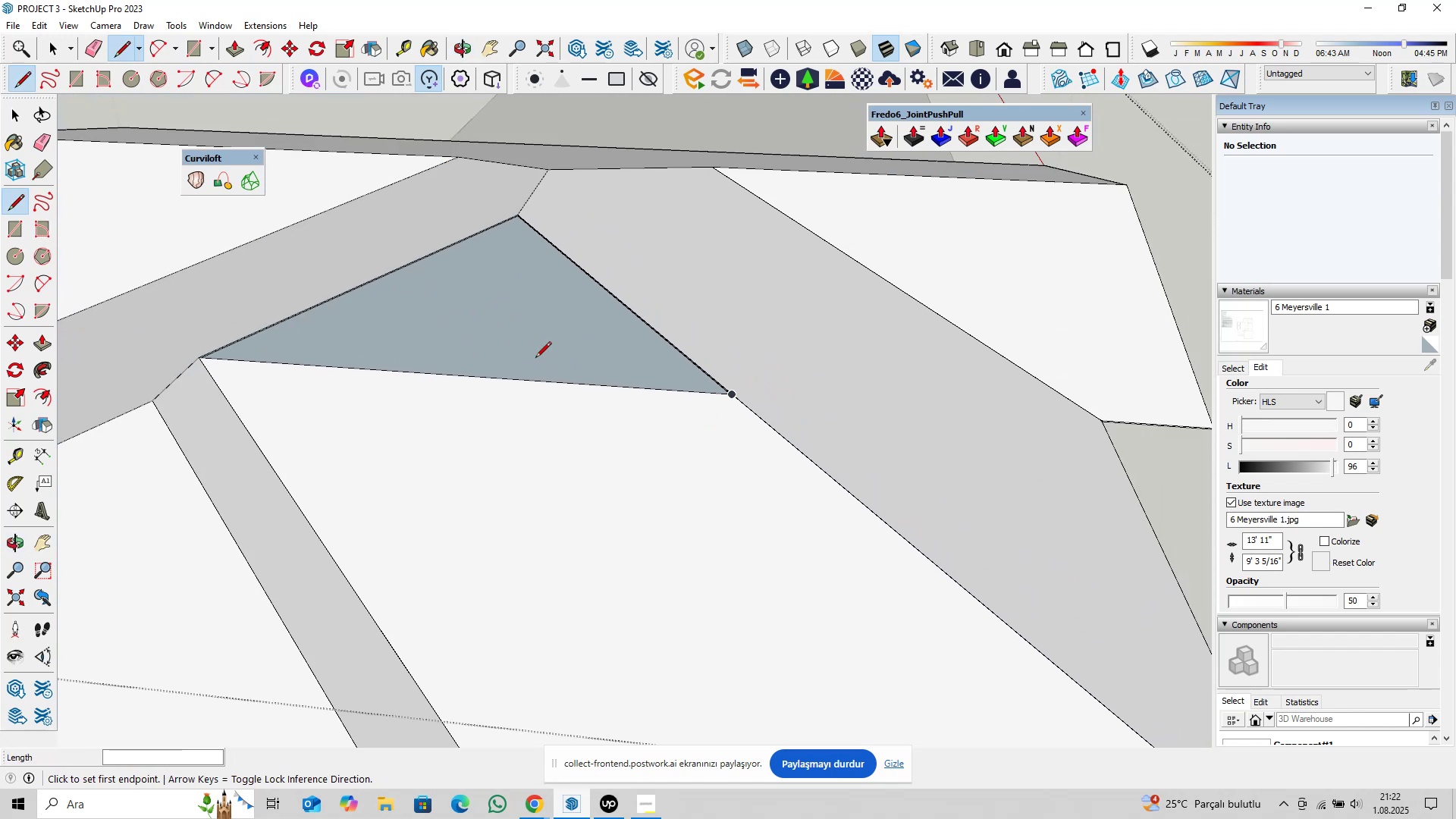 
hold_key(key=ShiftLeft, duration=0.36)
 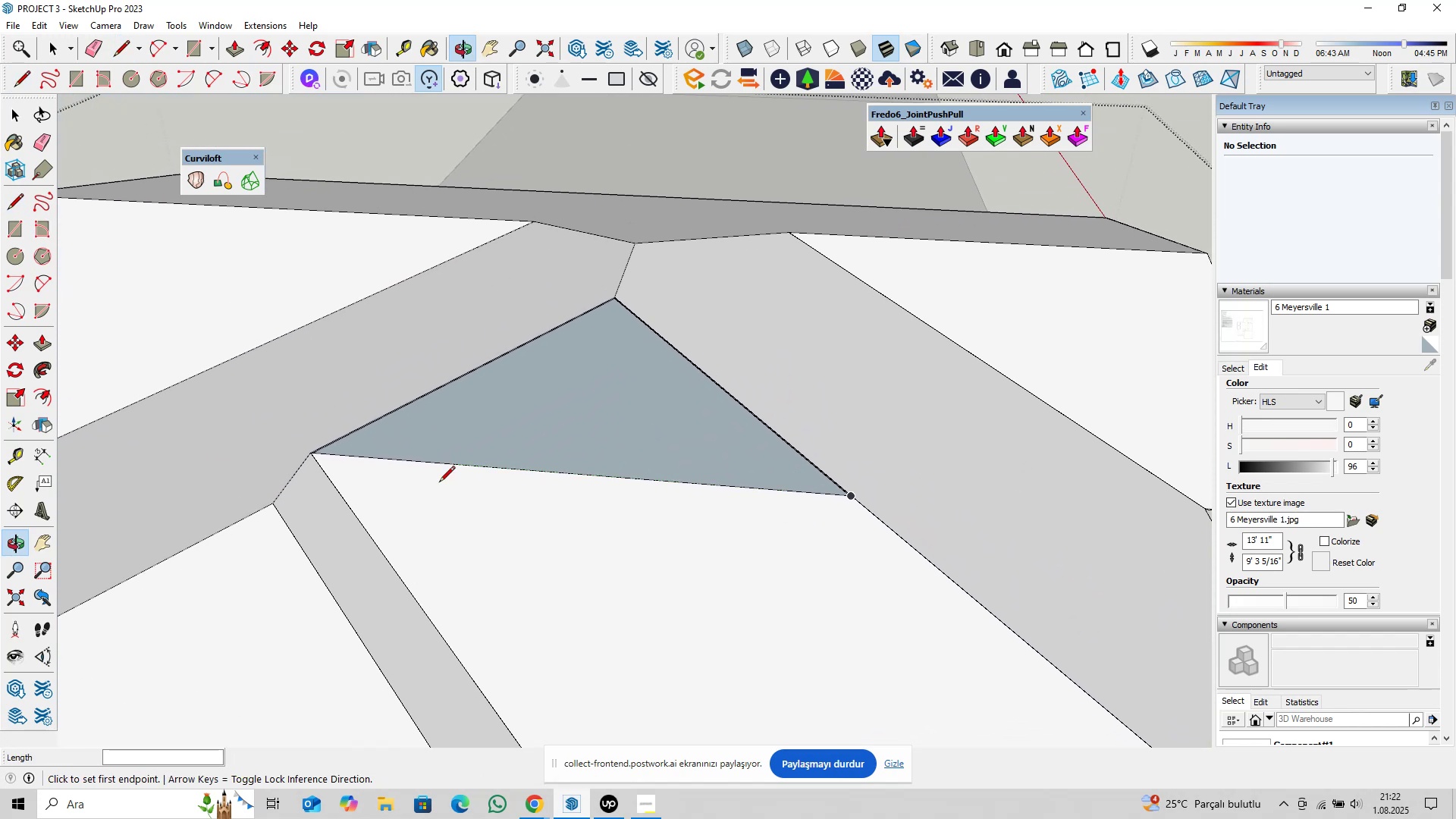 
scroll: coordinate [308, 444], scroll_direction: up, amount: 10.0
 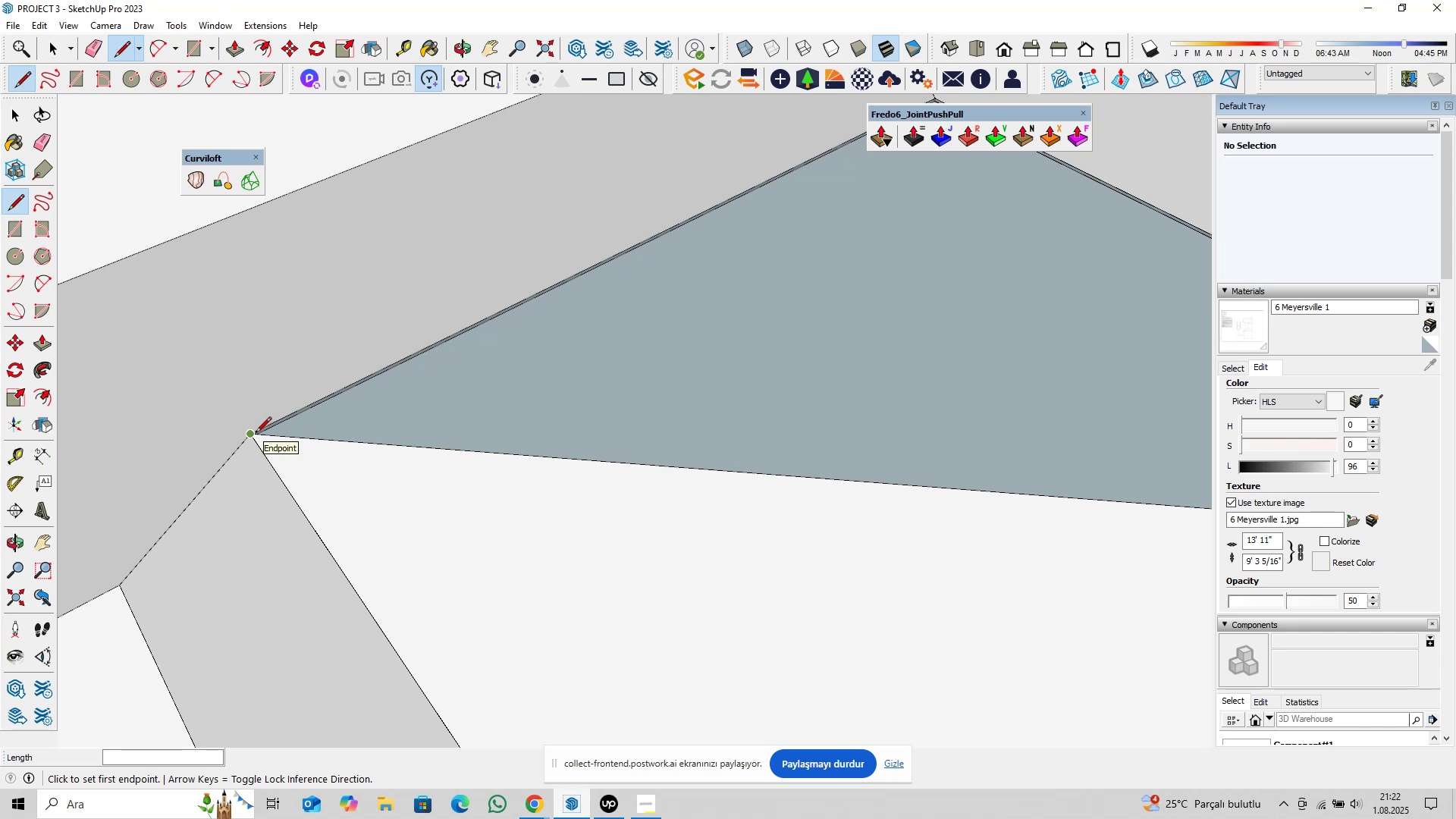 
left_click([256, 434])
 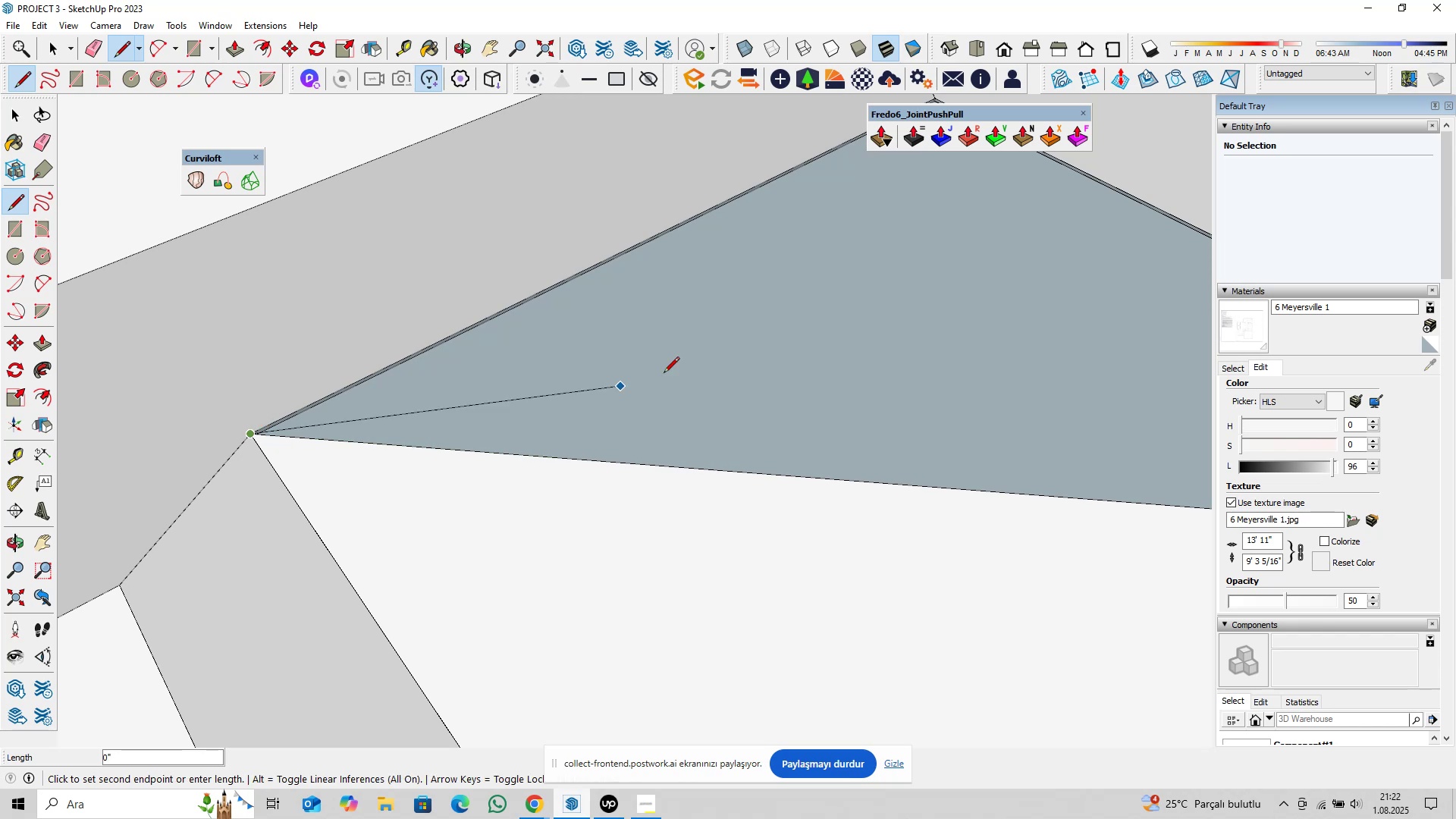 
hold_key(key=ShiftLeft, duration=0.34)
 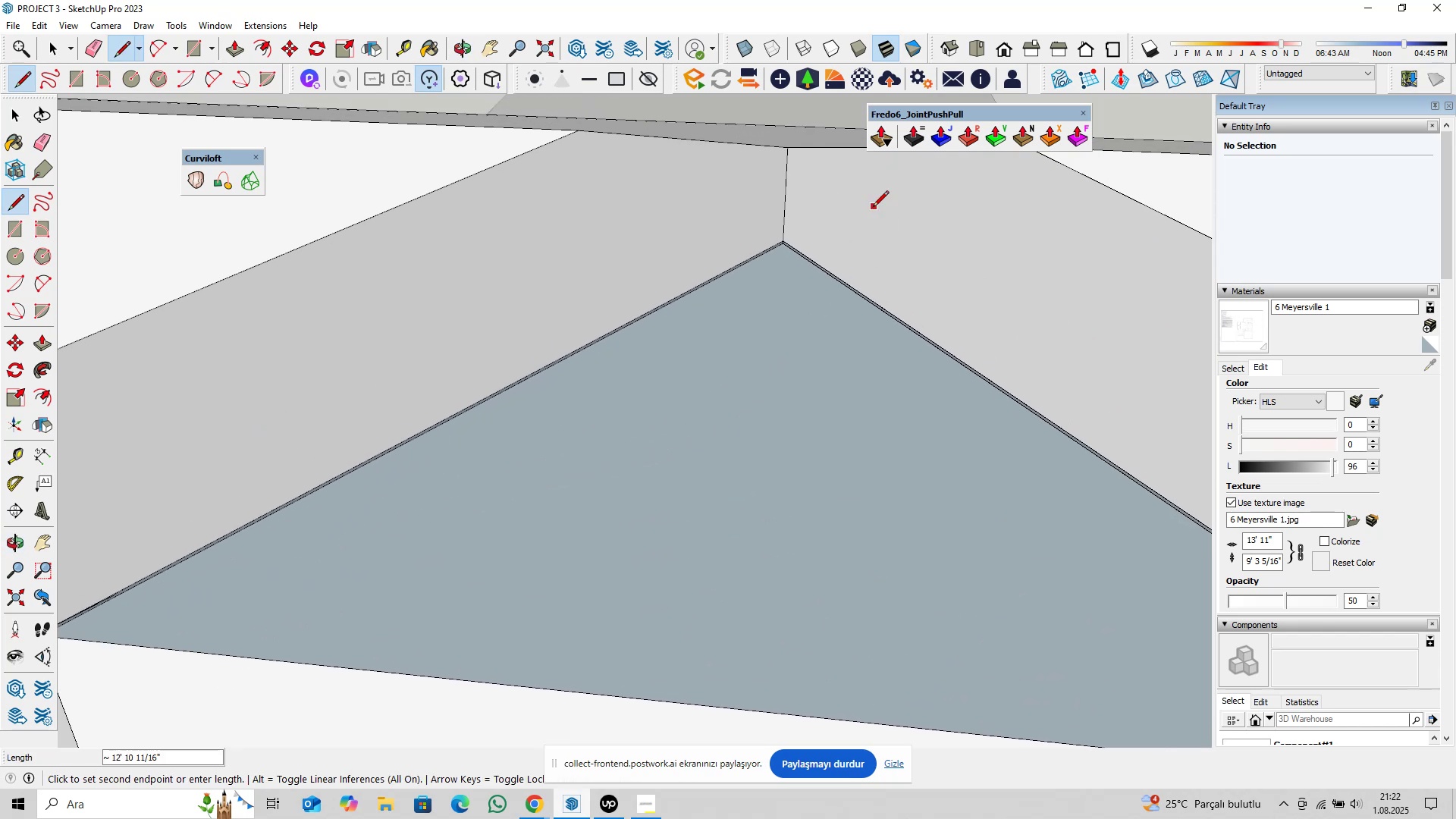 
scroll: coordinate [786, 243], scroll_direction: up, amount: 9.0
 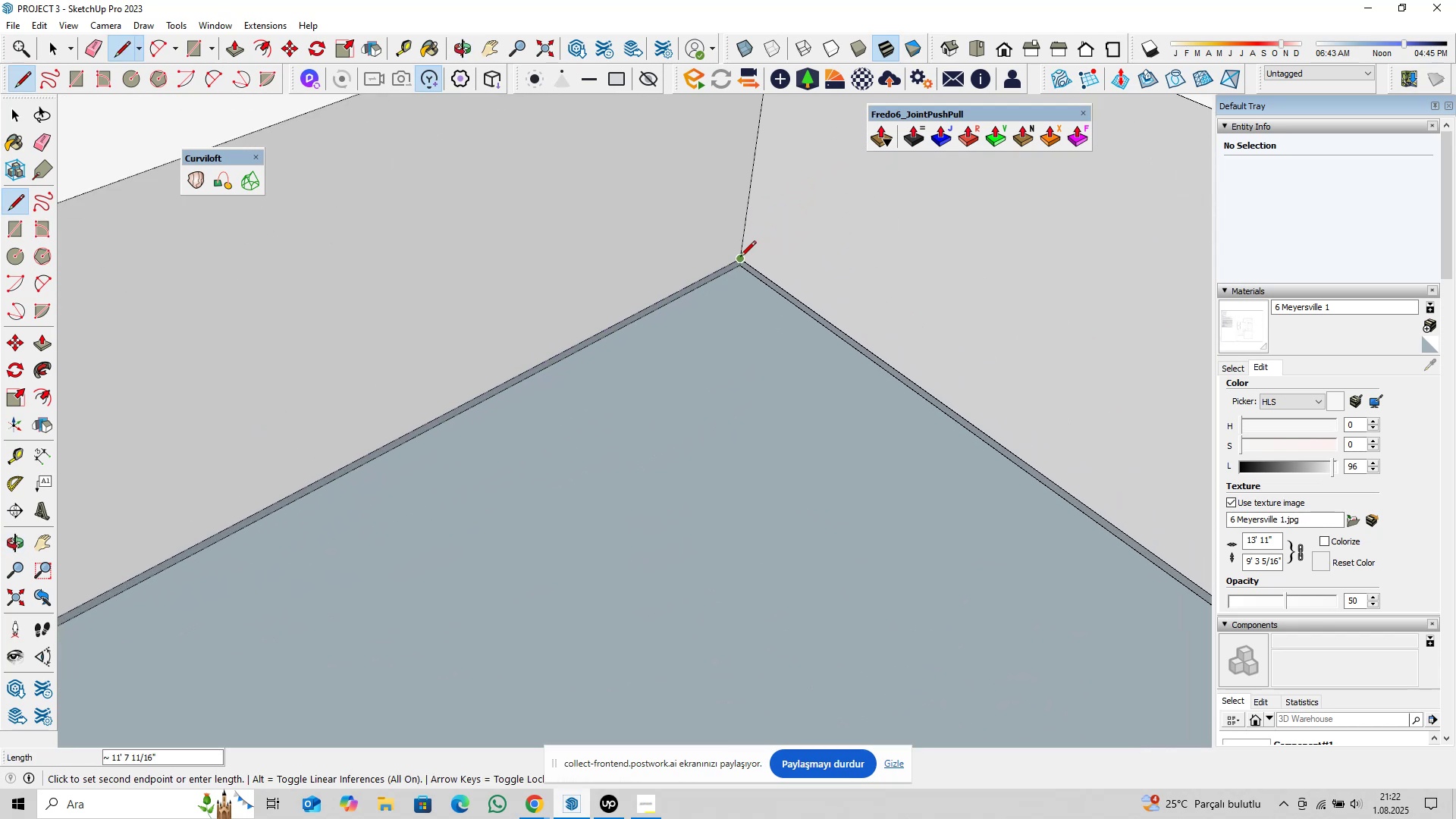 
left_click([740, 258])
 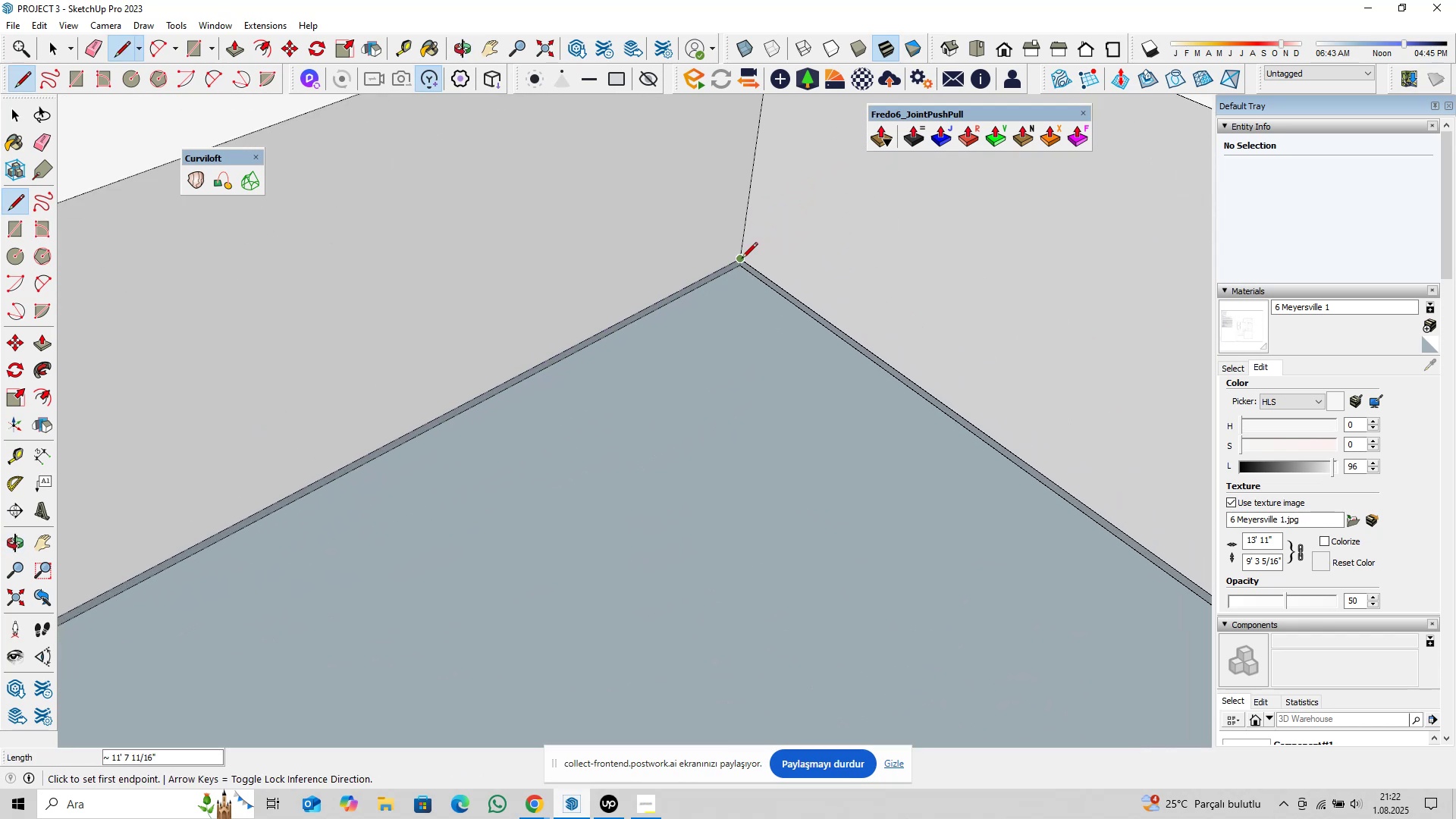 
left_click([742, 259])
 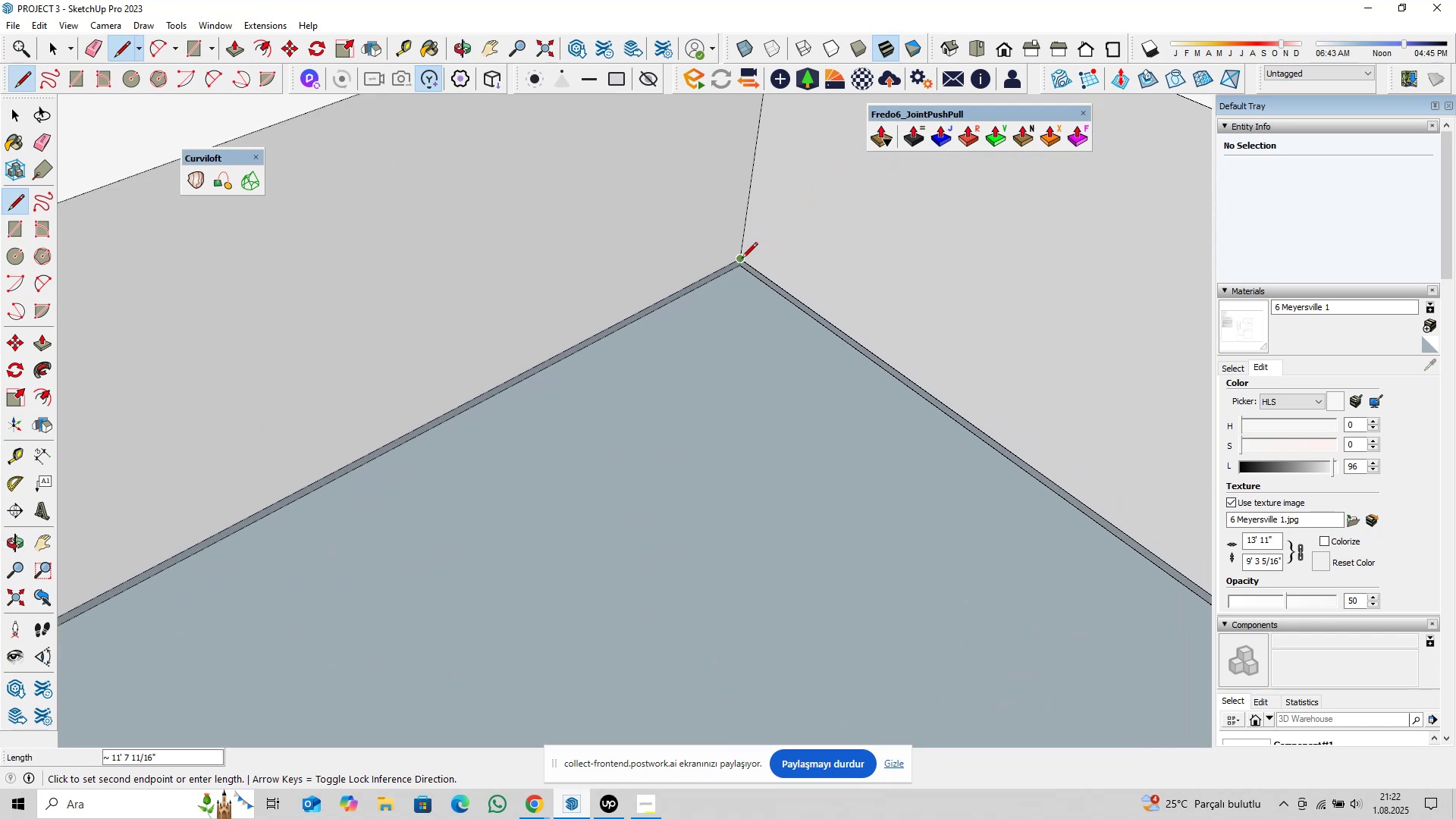 
scroll: coordinate [714, 437], scroll_direction: down, amount: 15.0
 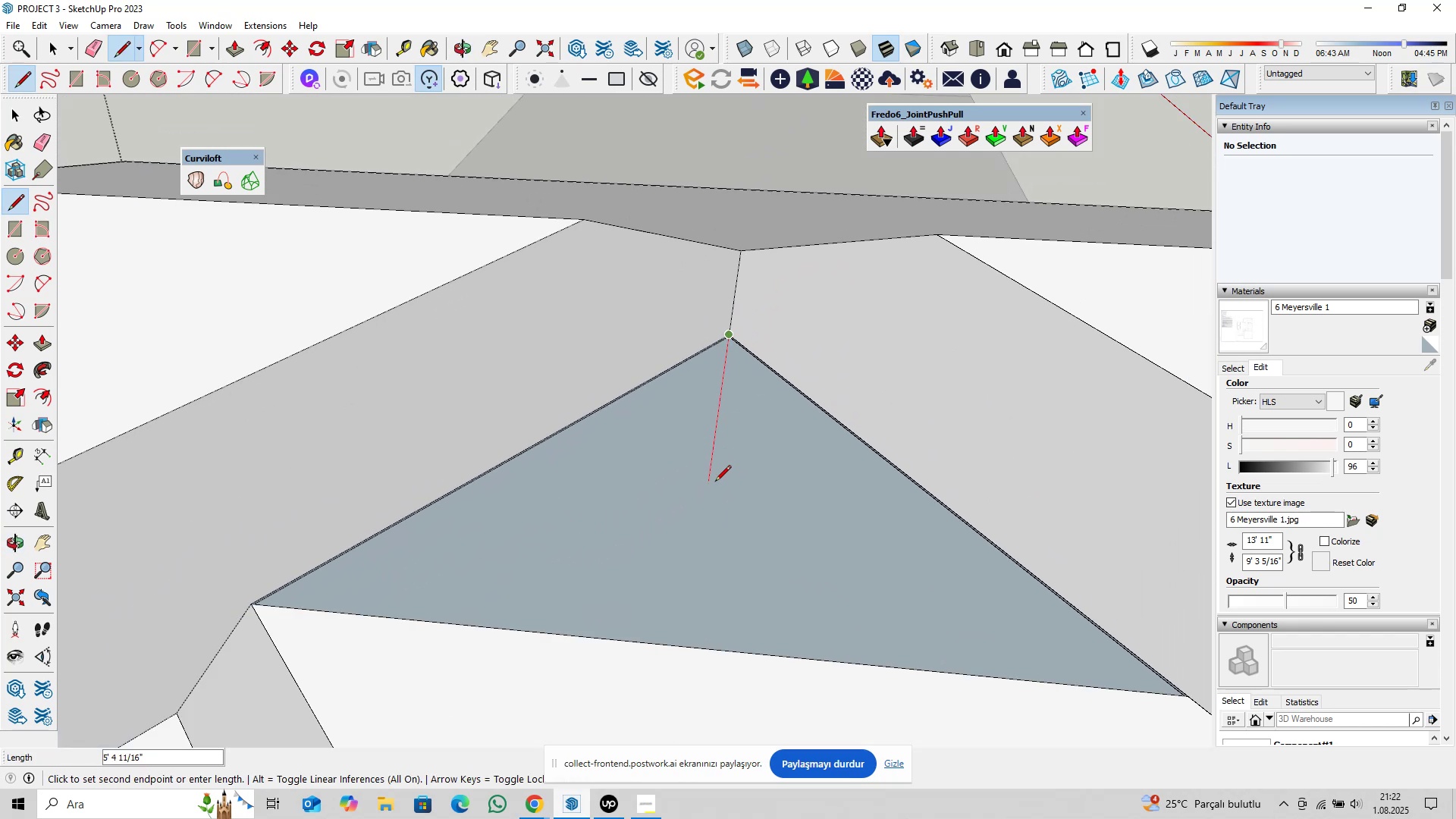 
key(Shift+ShiftLeft)
 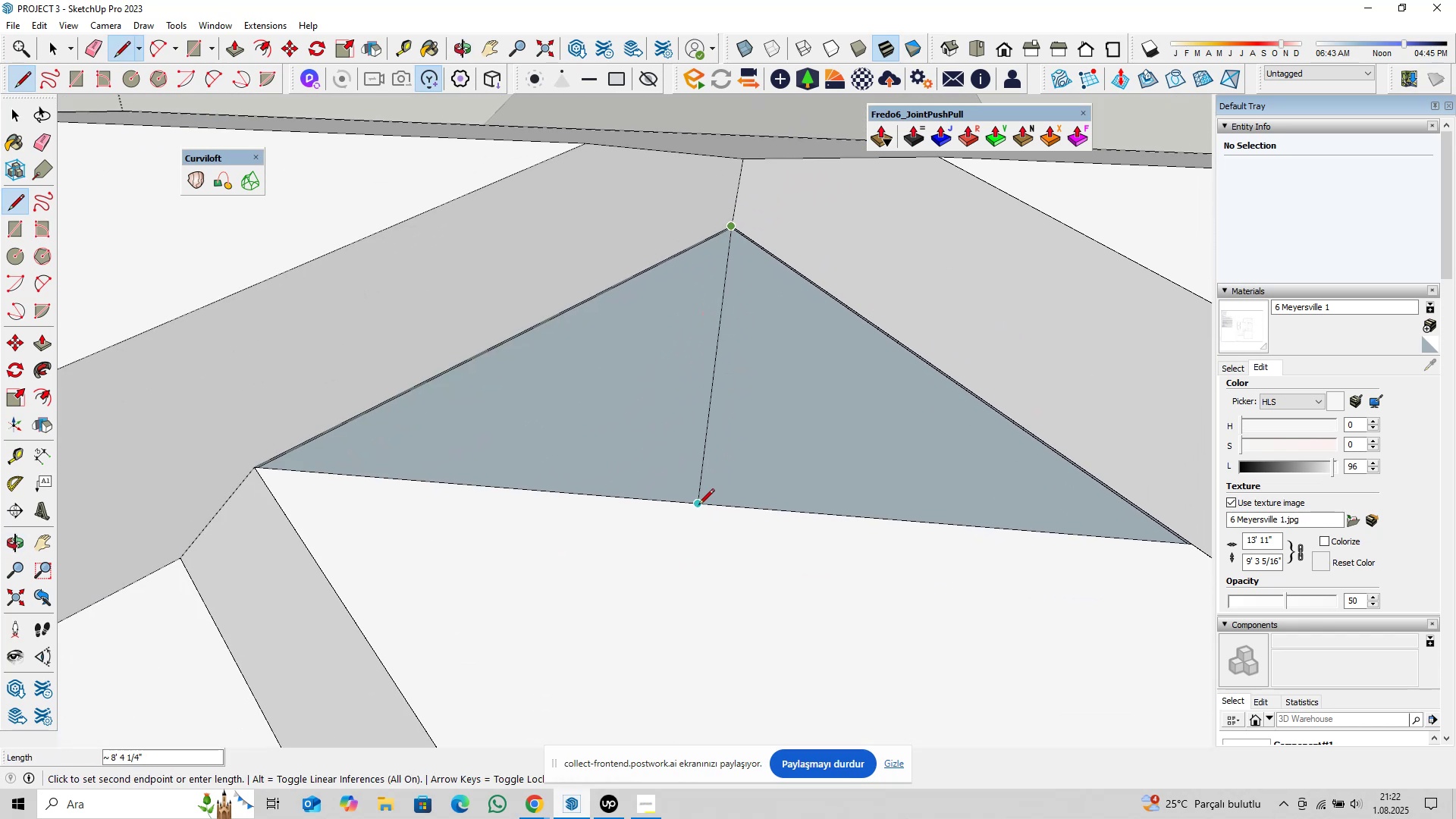 
left_click([698, 506])
 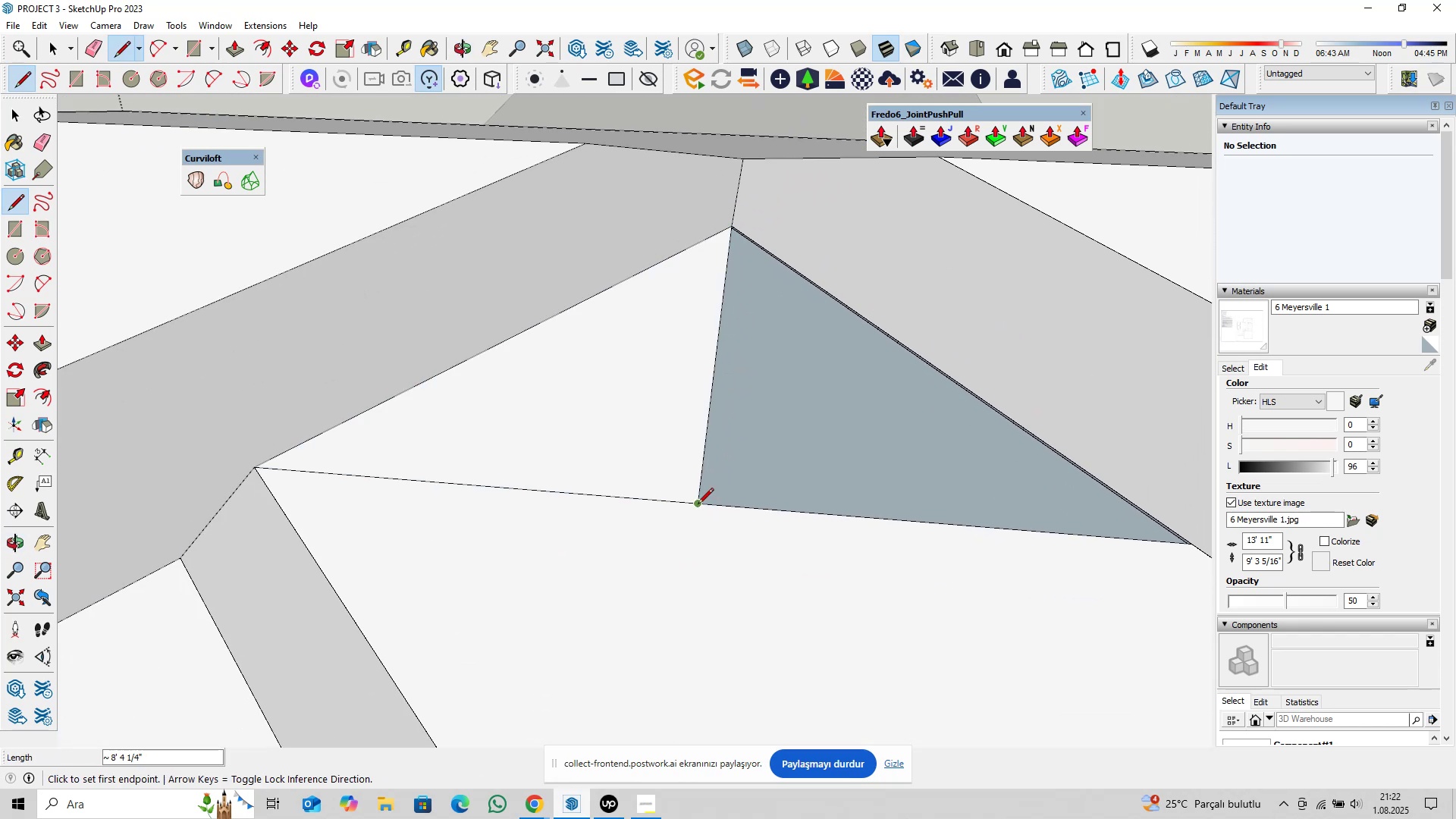 
left_click([698, 505])
 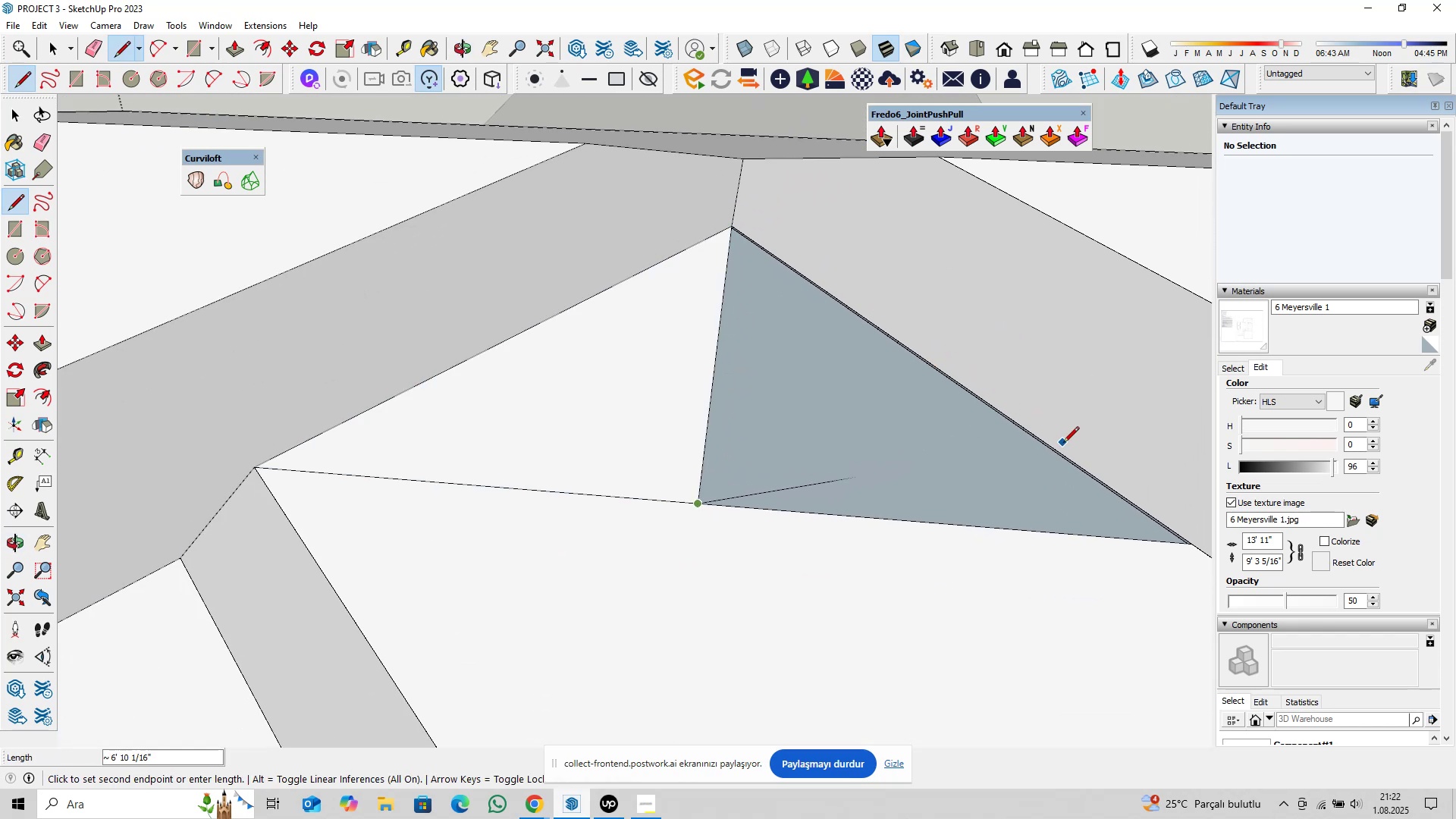 
key(Shift+ShiftLeft)
 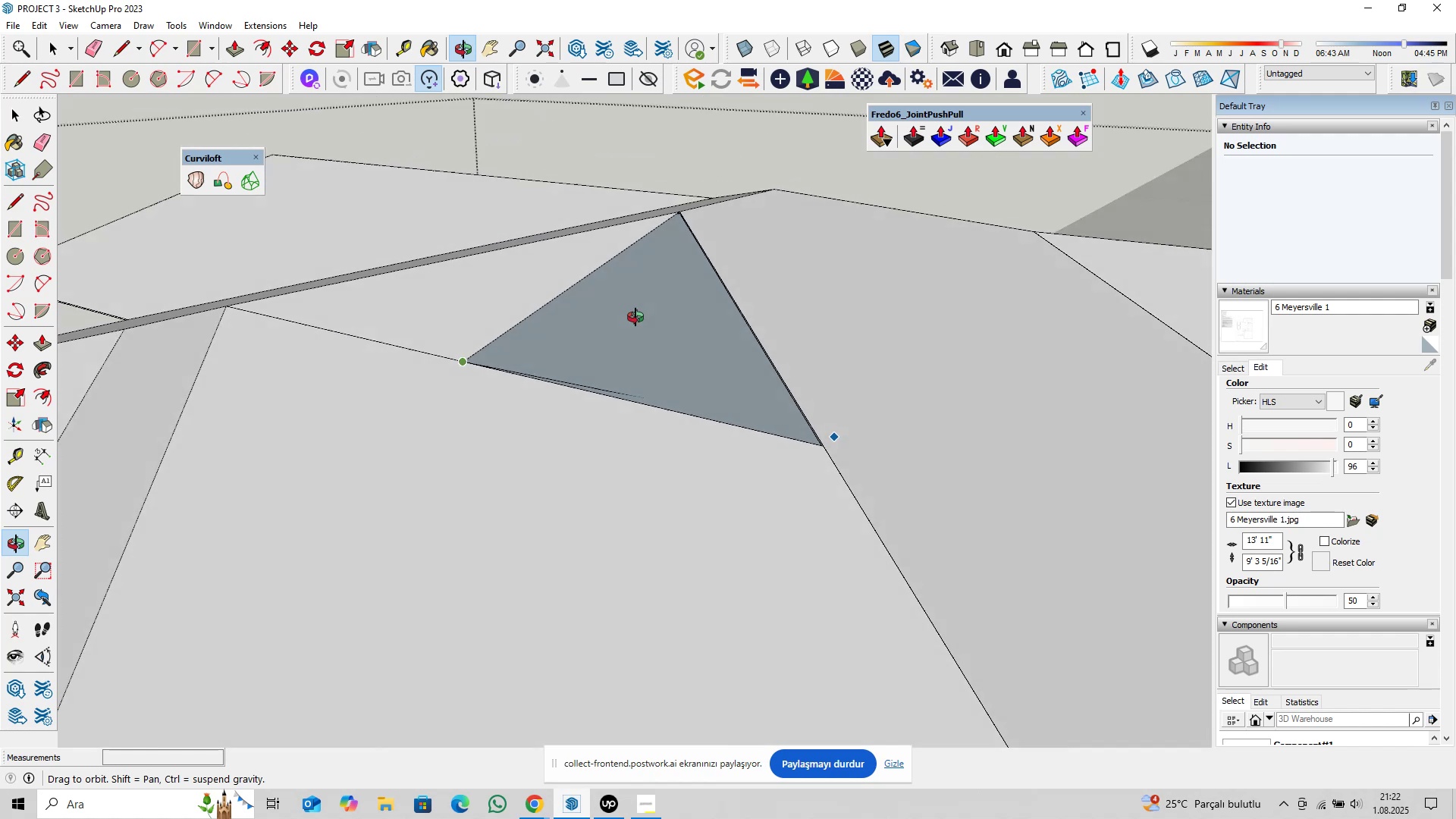 
scroll: coordinate [743, 400], scroll_direction: up, amount: 40.0
 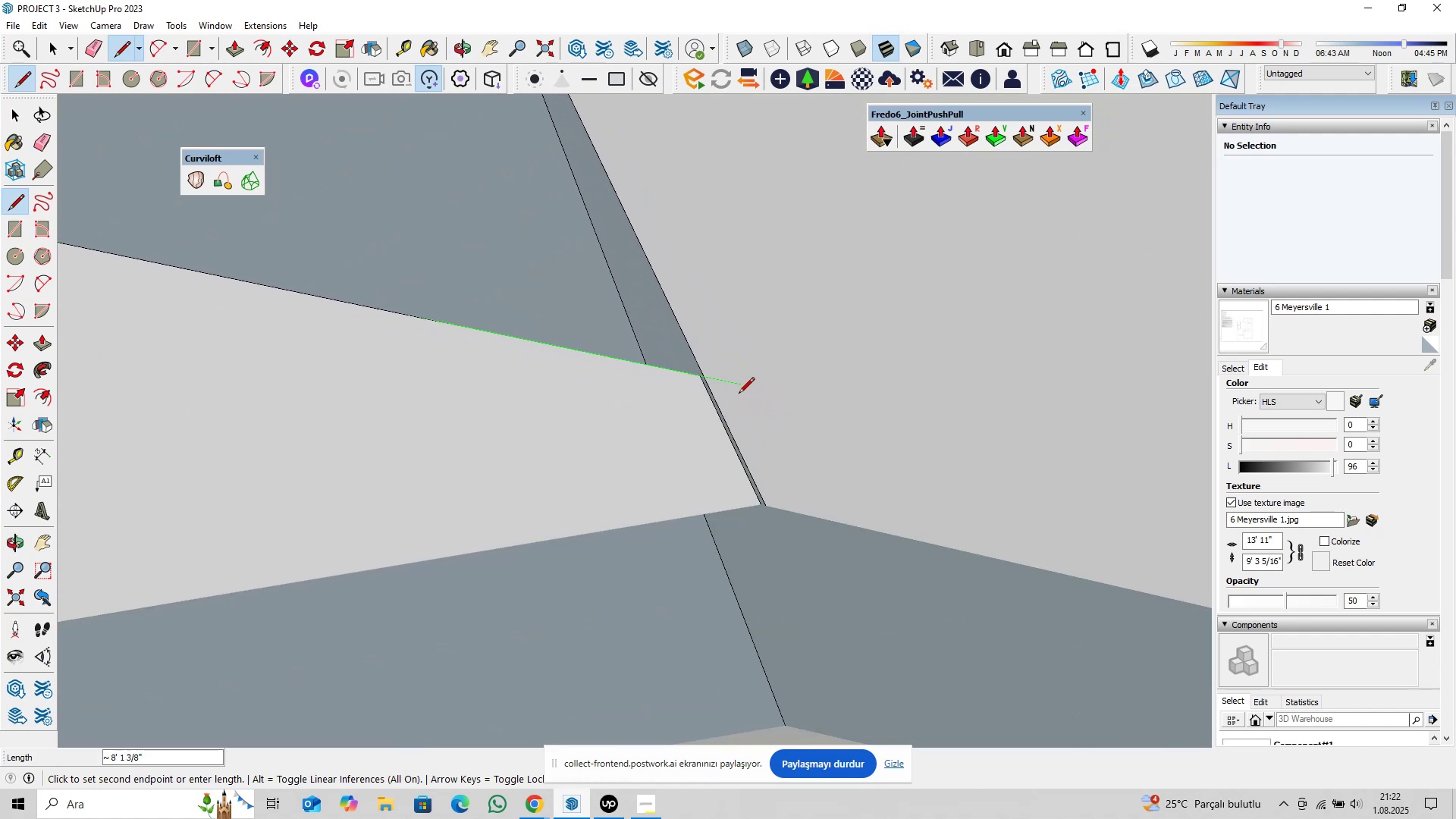 
key(Control+Z)
 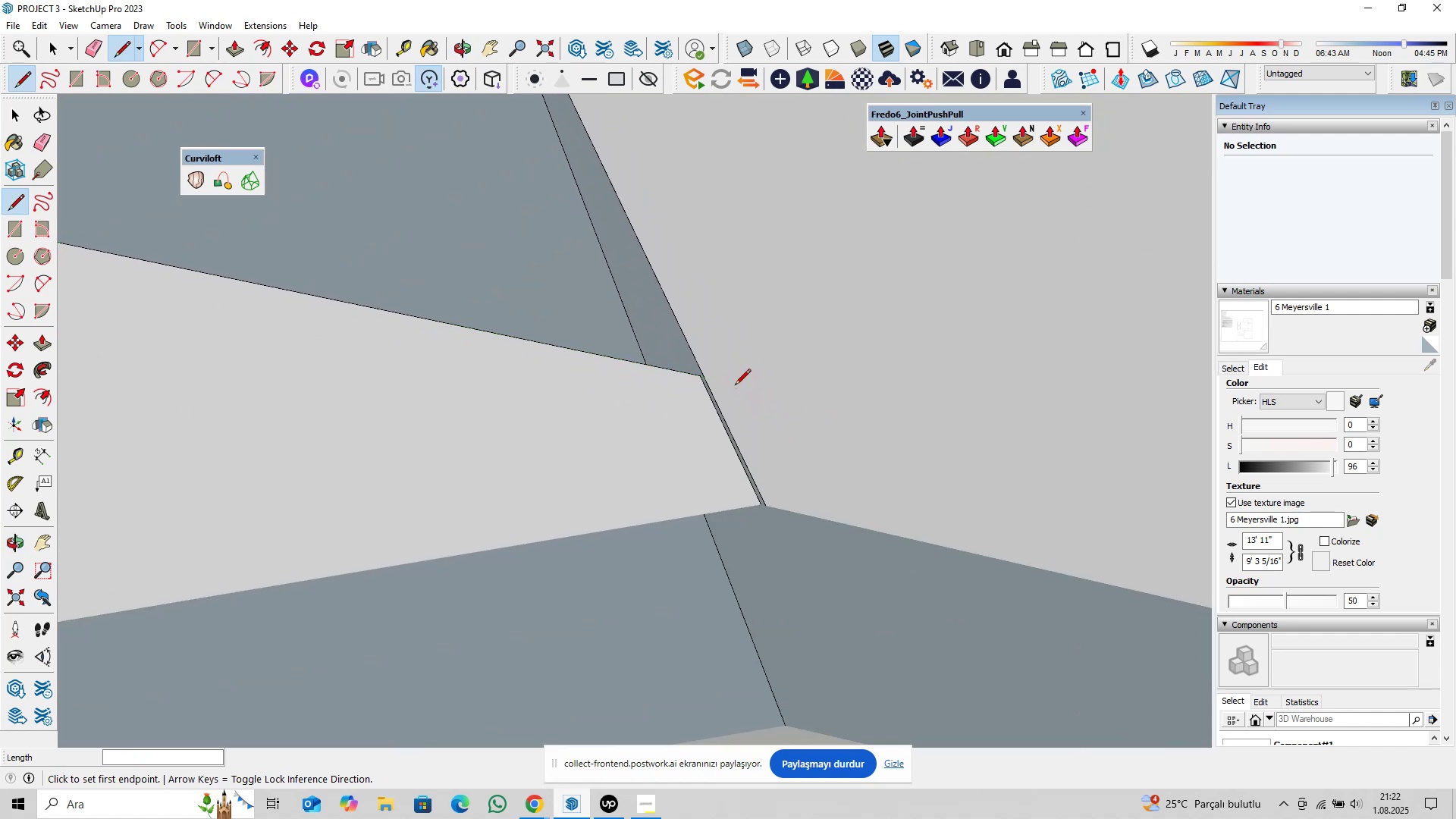 
key(Control+Z)
 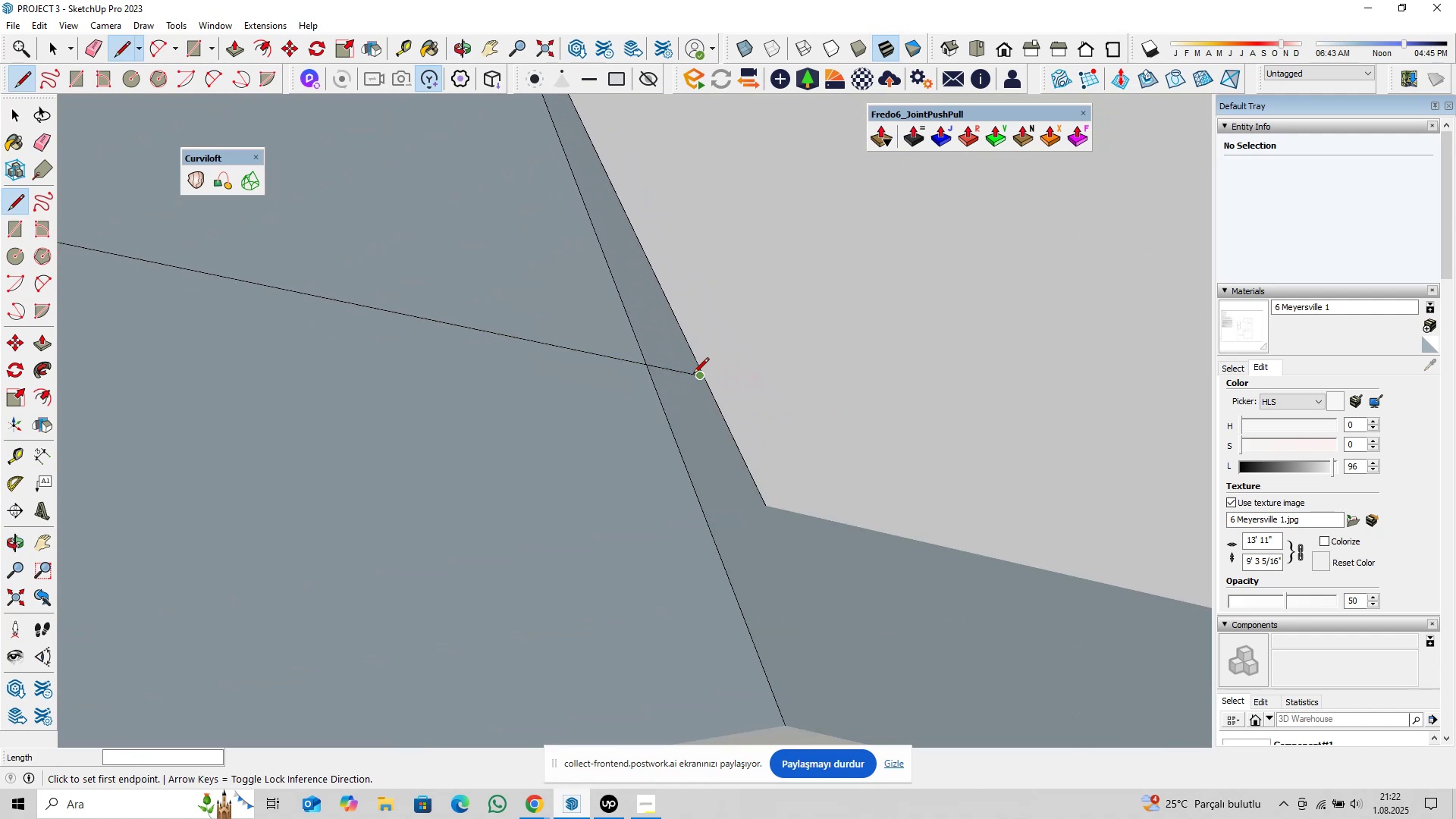 
key(Control+Z)
 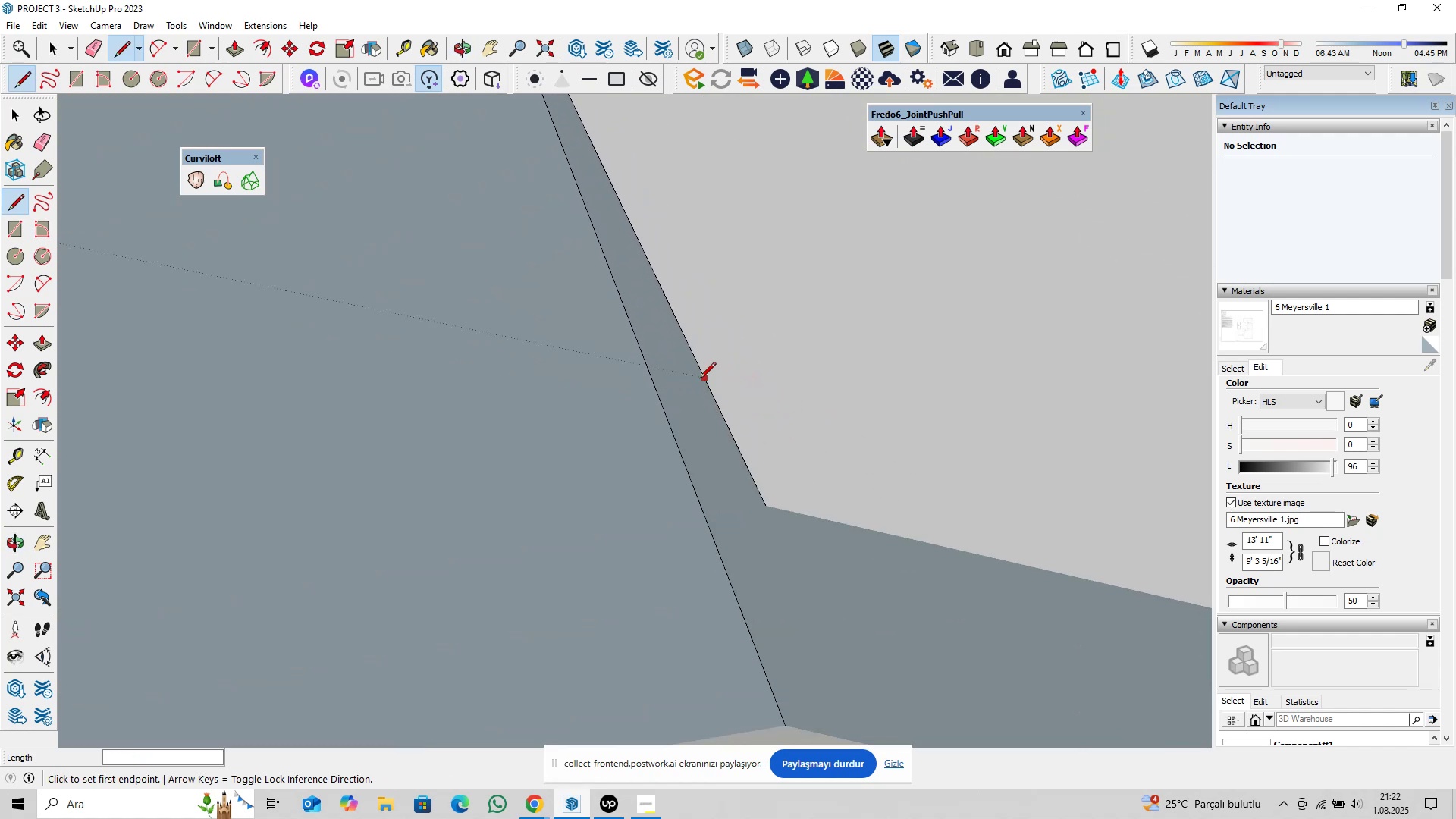 
scroll: coordinate [710, 384], scroll_direction: down, amount: 28.0
 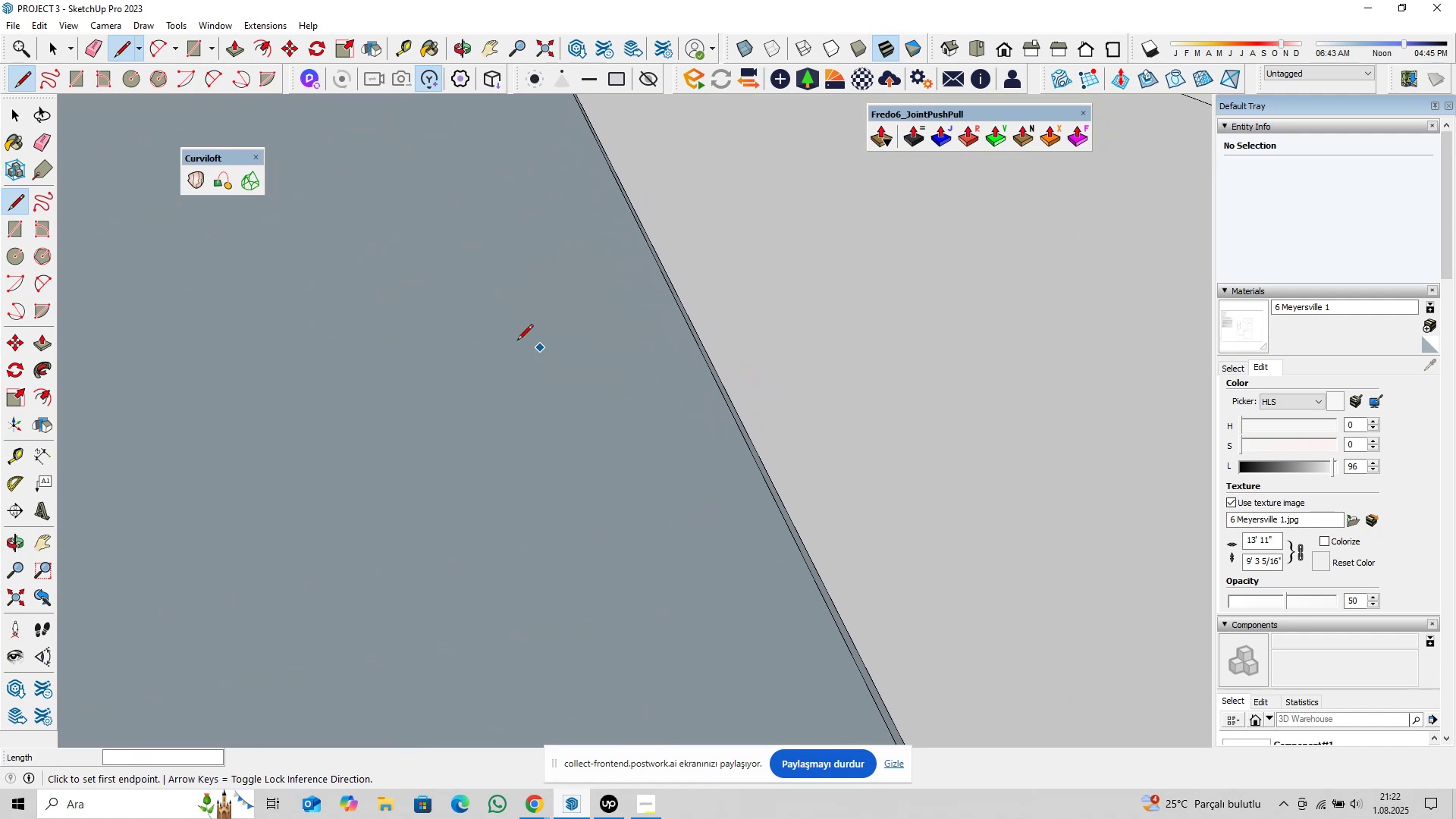 
key(Shift+ShiftLeft)
 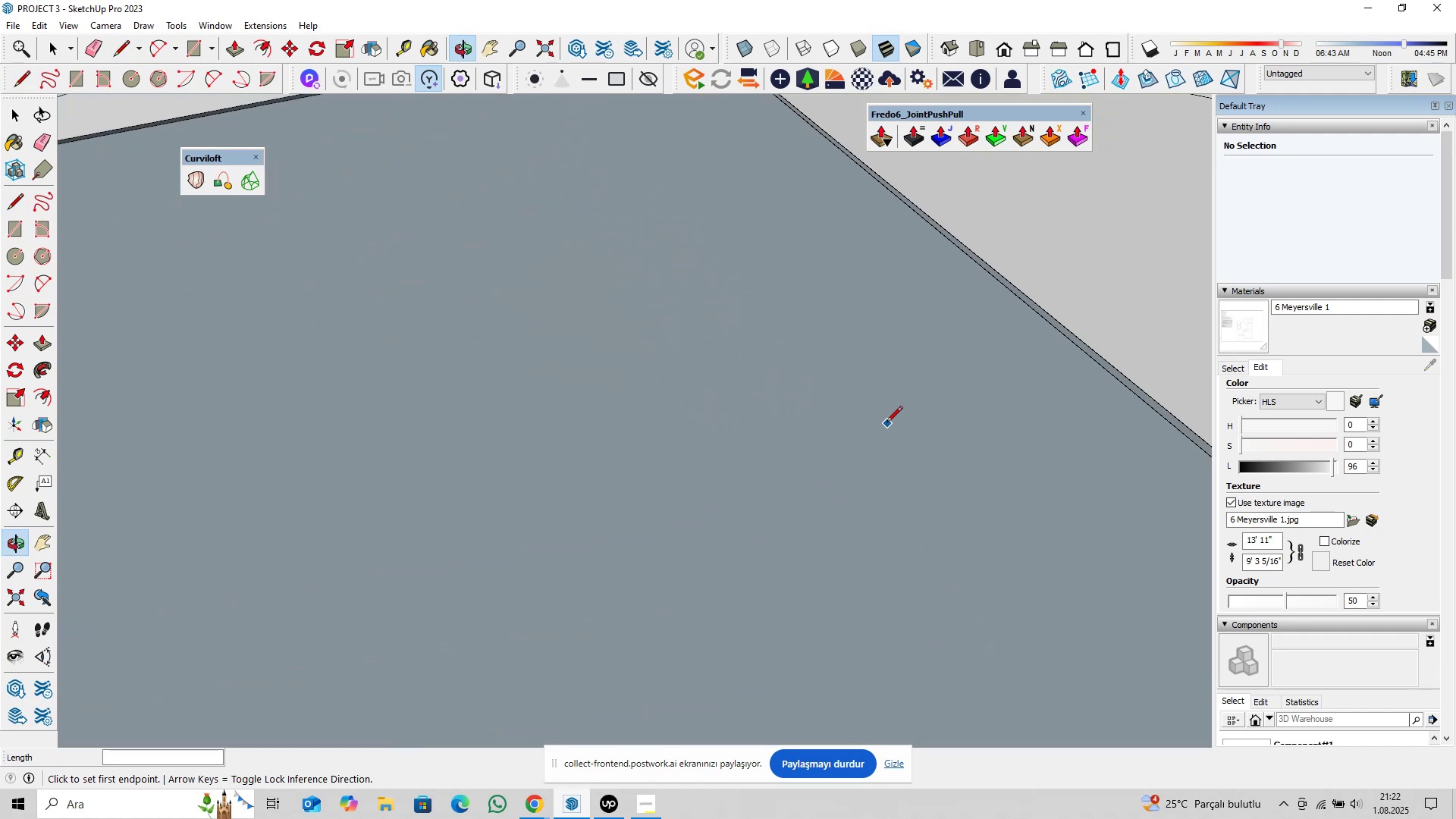 
scroll: coordinate [792, 411], scroll_direction: down, amount: 14.0
 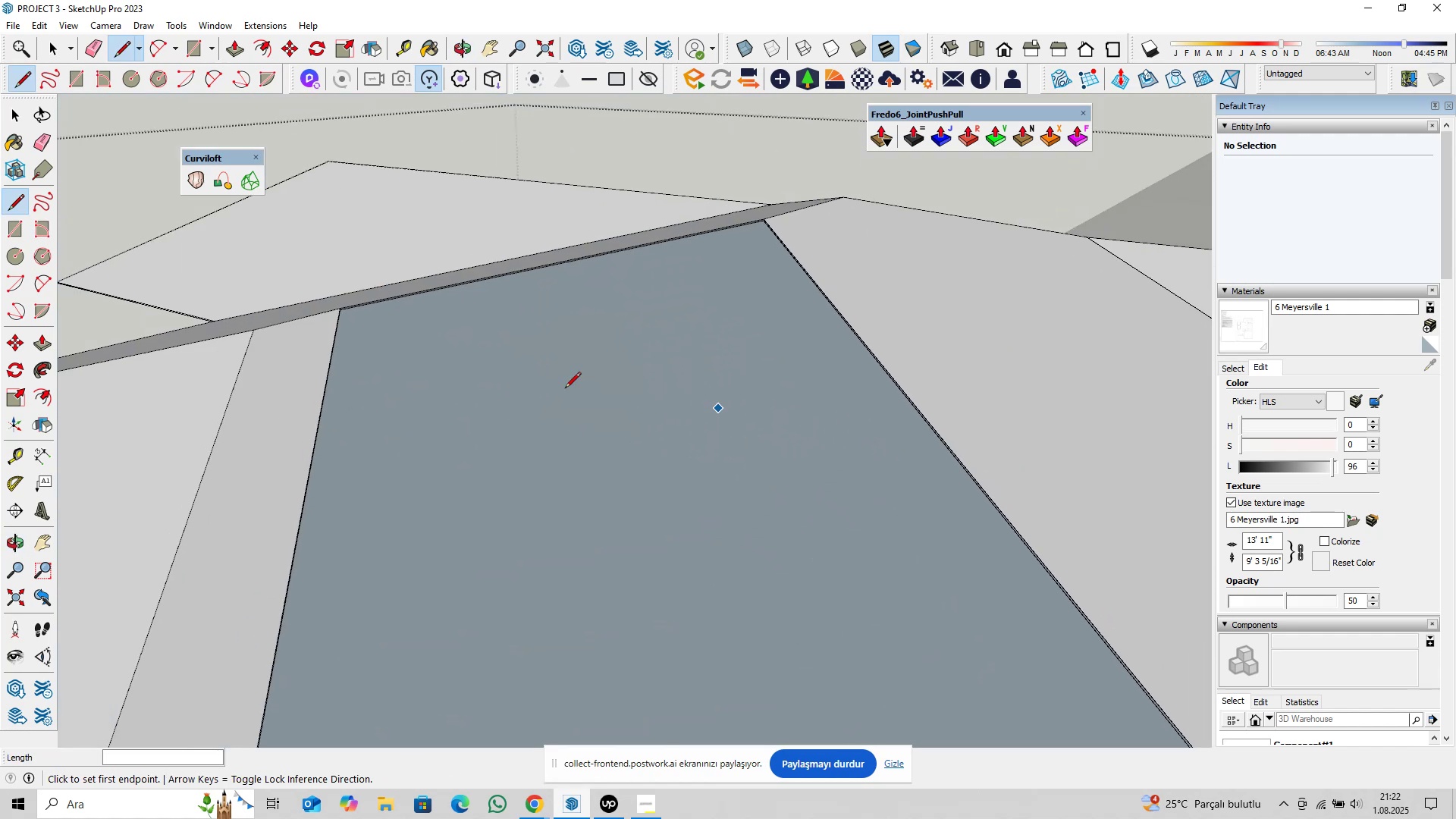 
key(Shift+ShiftLeft)
 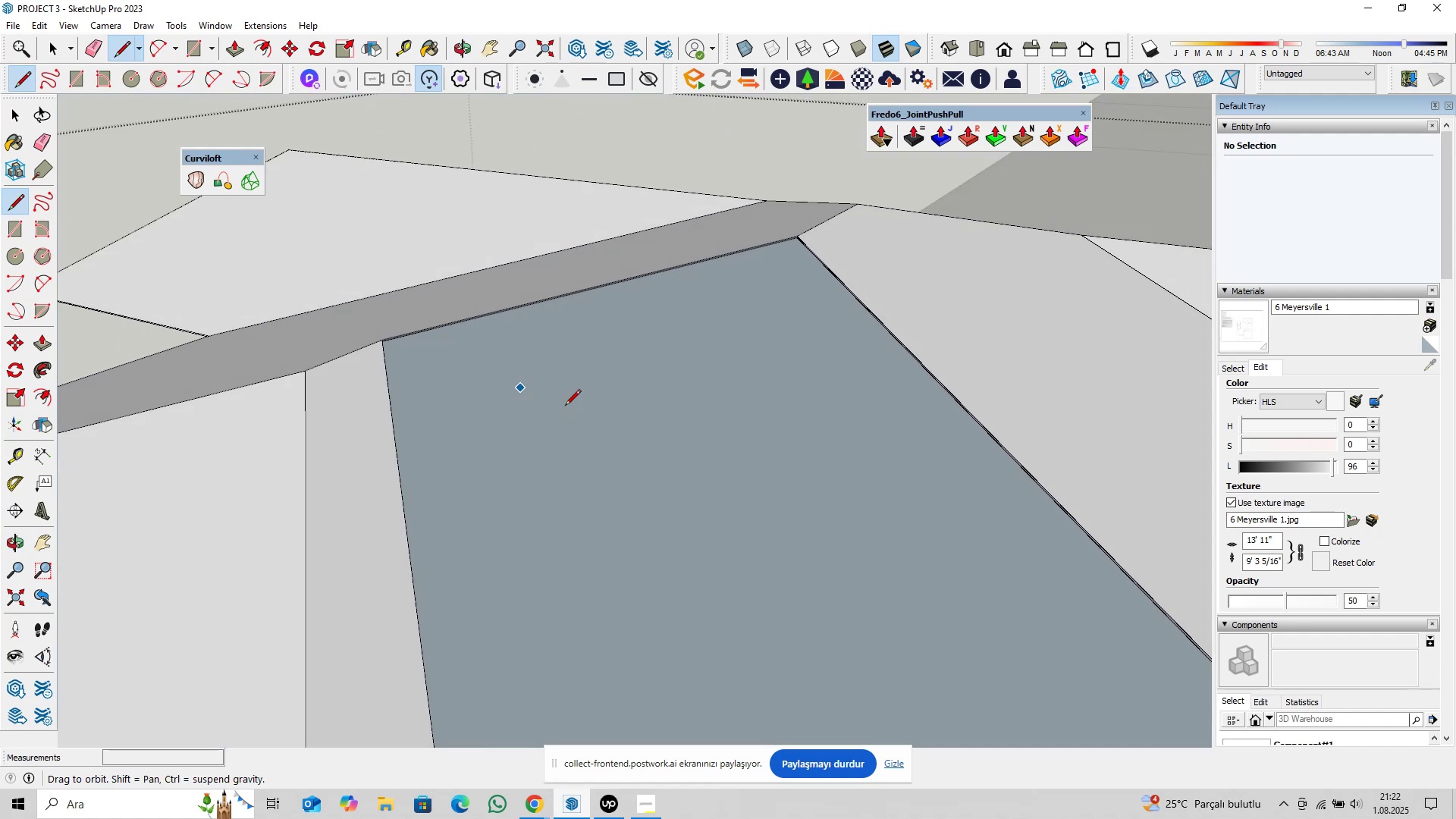 
scroll: coordinate [357, 328], scroll_direction: up, amount: 17.0
 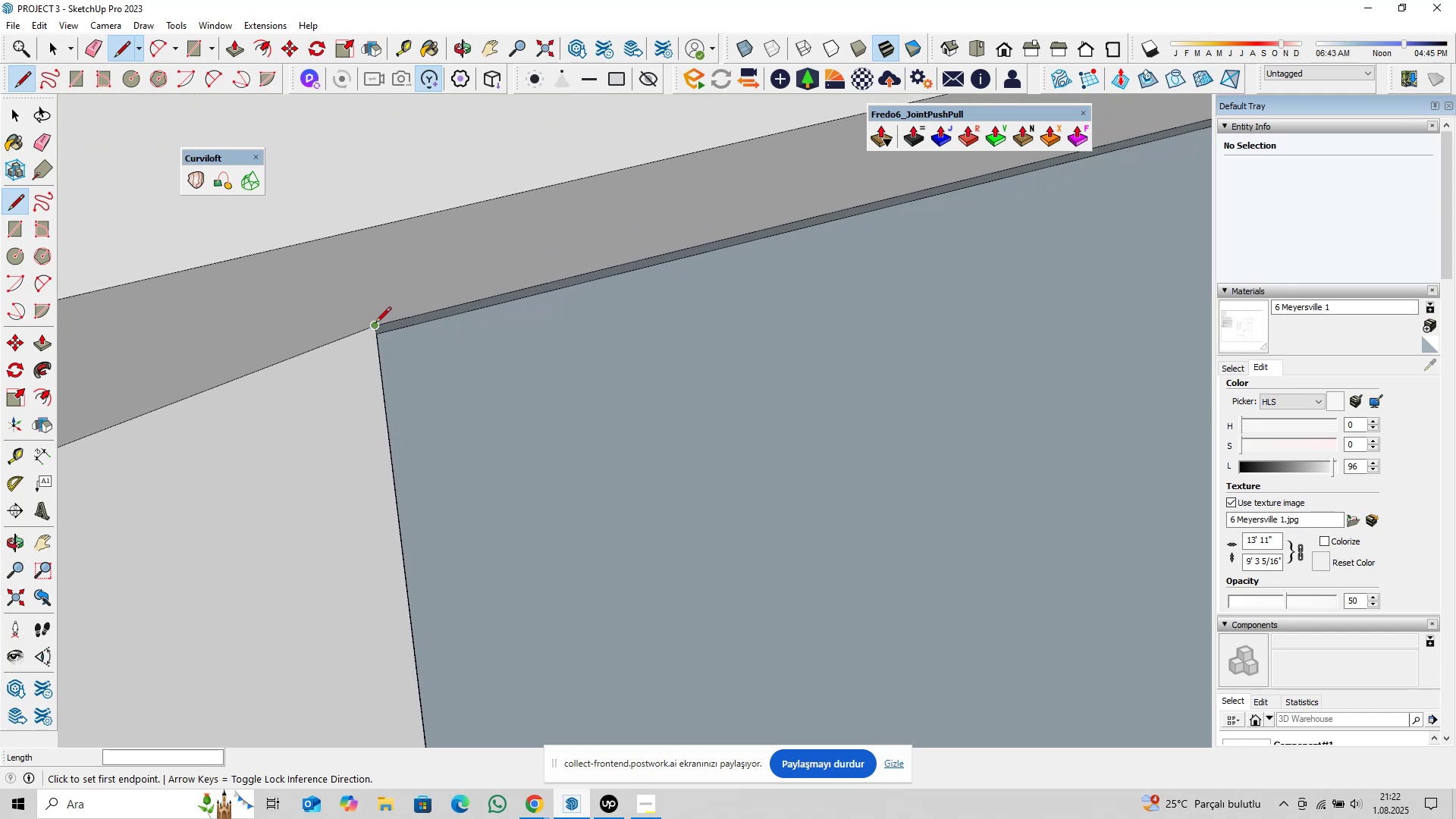 
left_click([375, 324])
 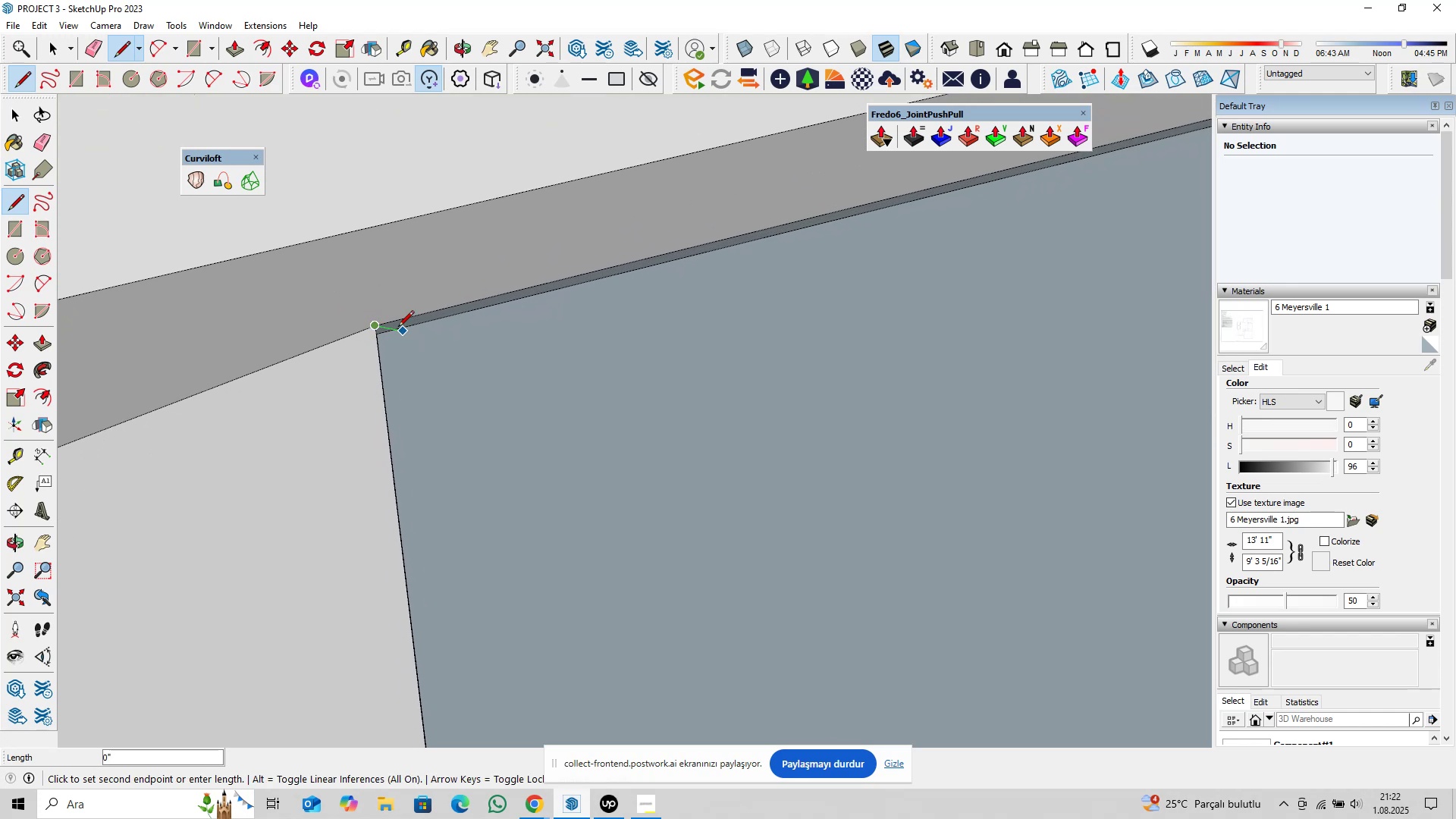 
scroll: coordinate [836, 457], scroll_direction: down, amount: 20.0
 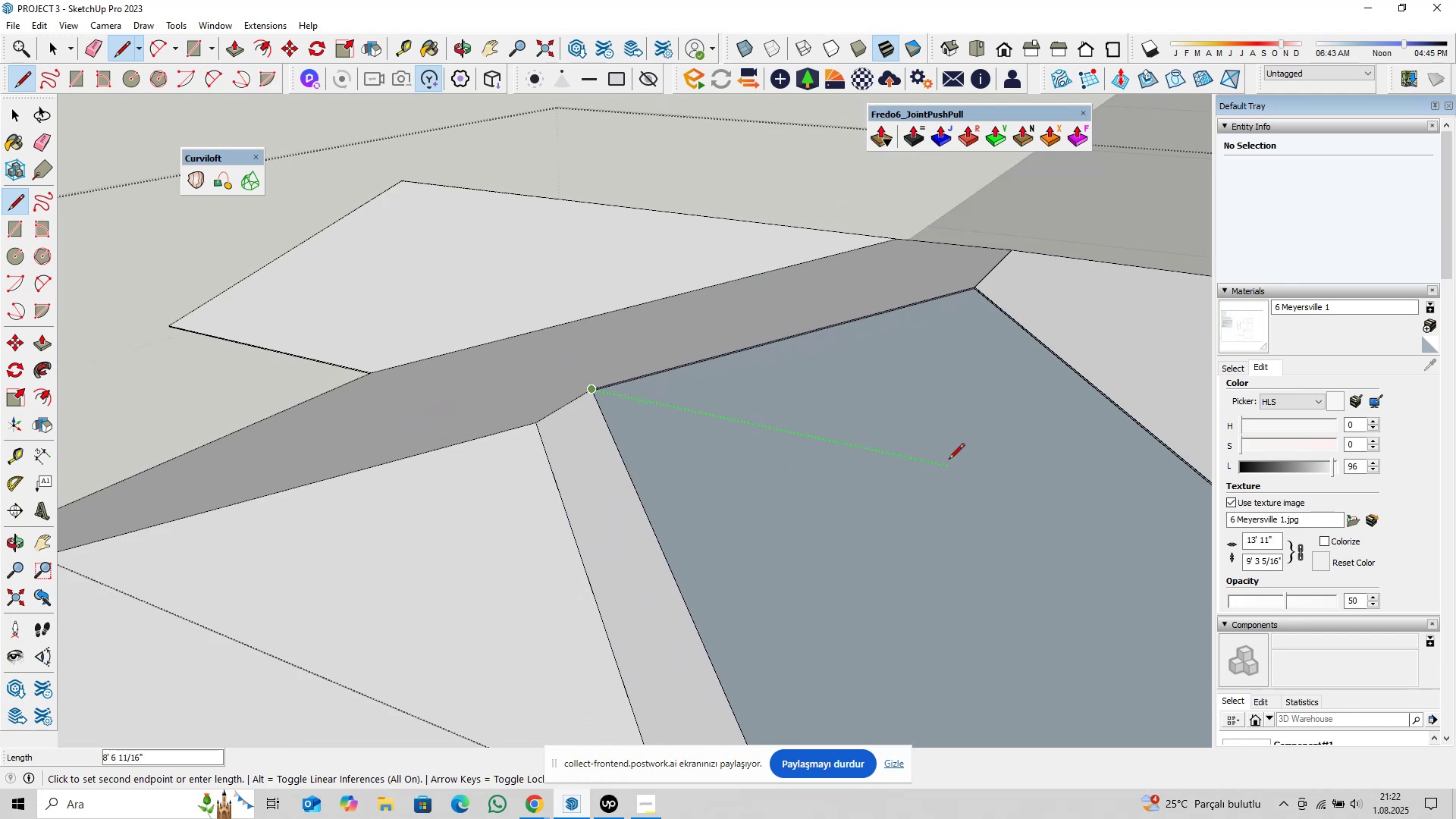 
hold_key(key=ShiftLeft, duration=0.32)
 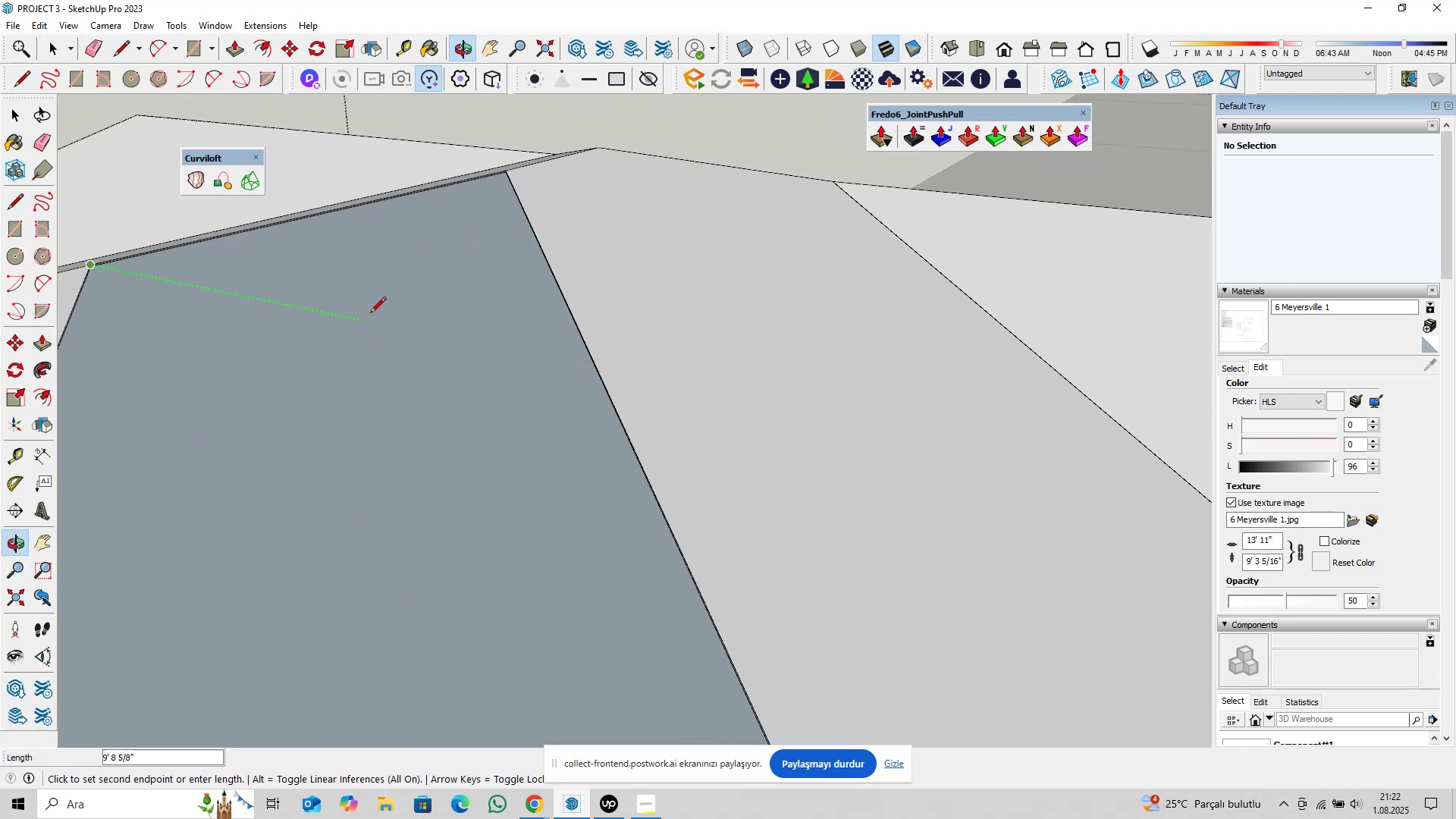 
scroll: coordinate [640, 366], scroll_direction: up, amount: 40.0
 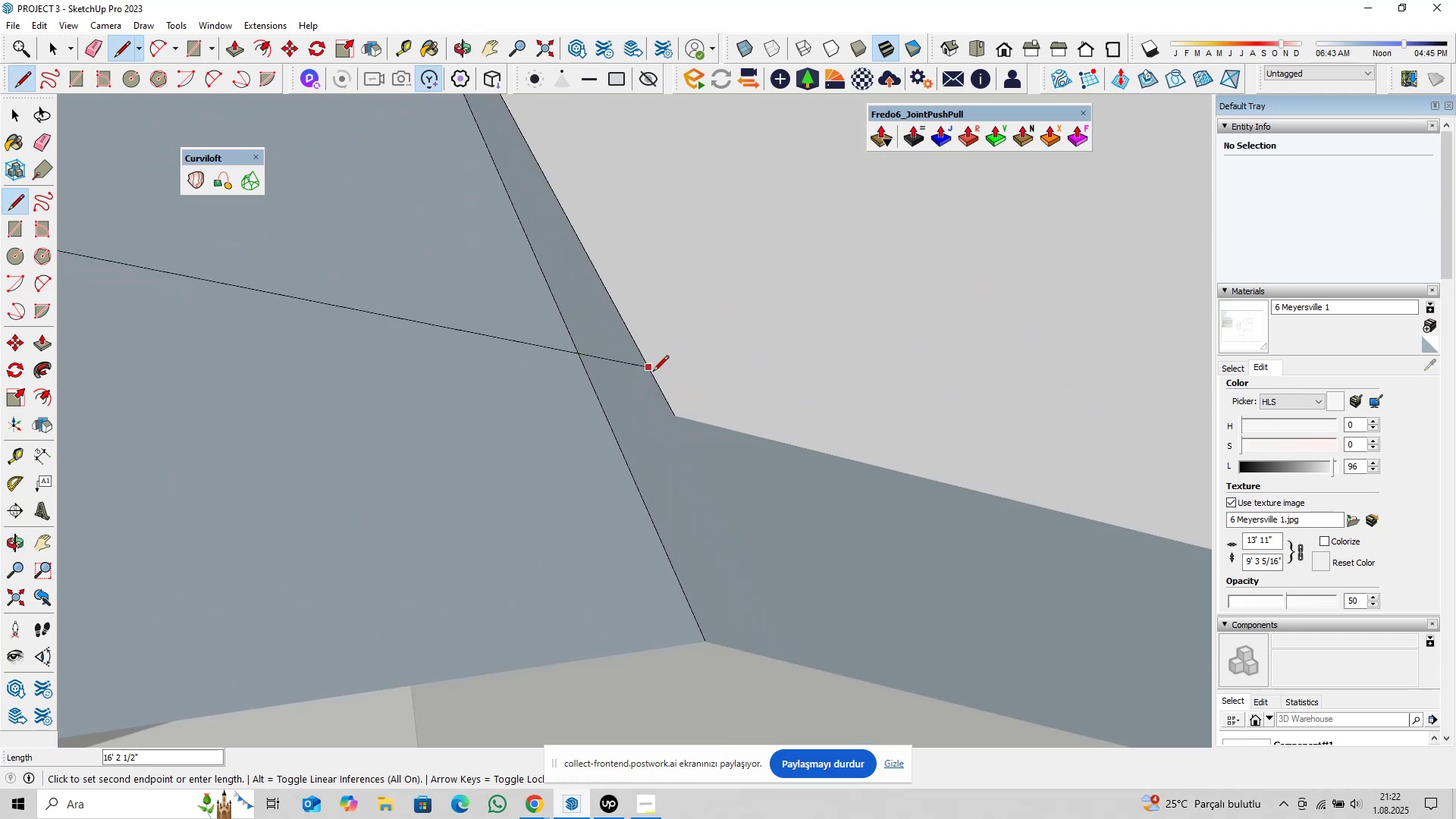 
left_click([654, 374])
 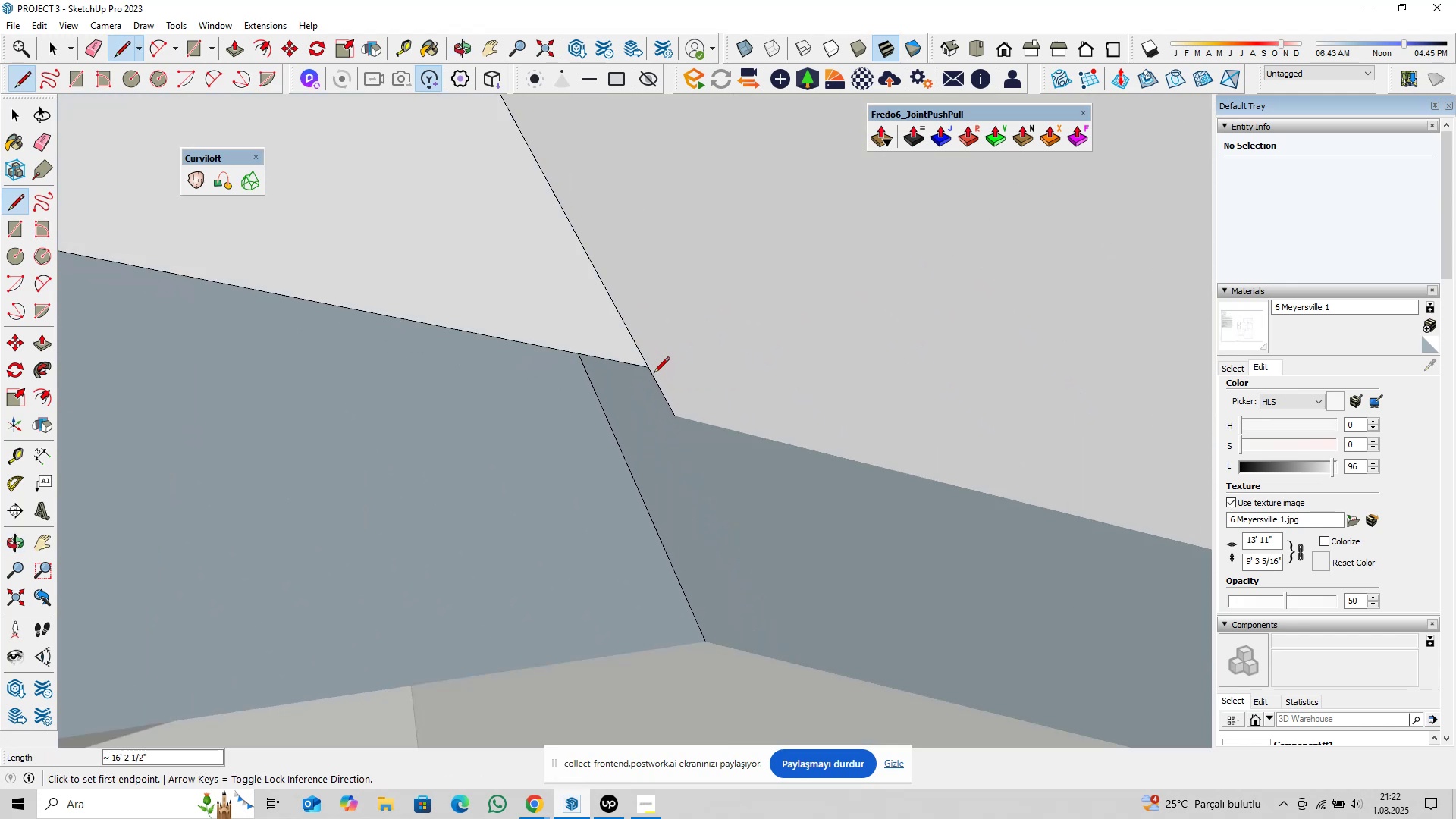 
scroll: coordinate [655, 376], scroll_direction: down, amount: 5.0
 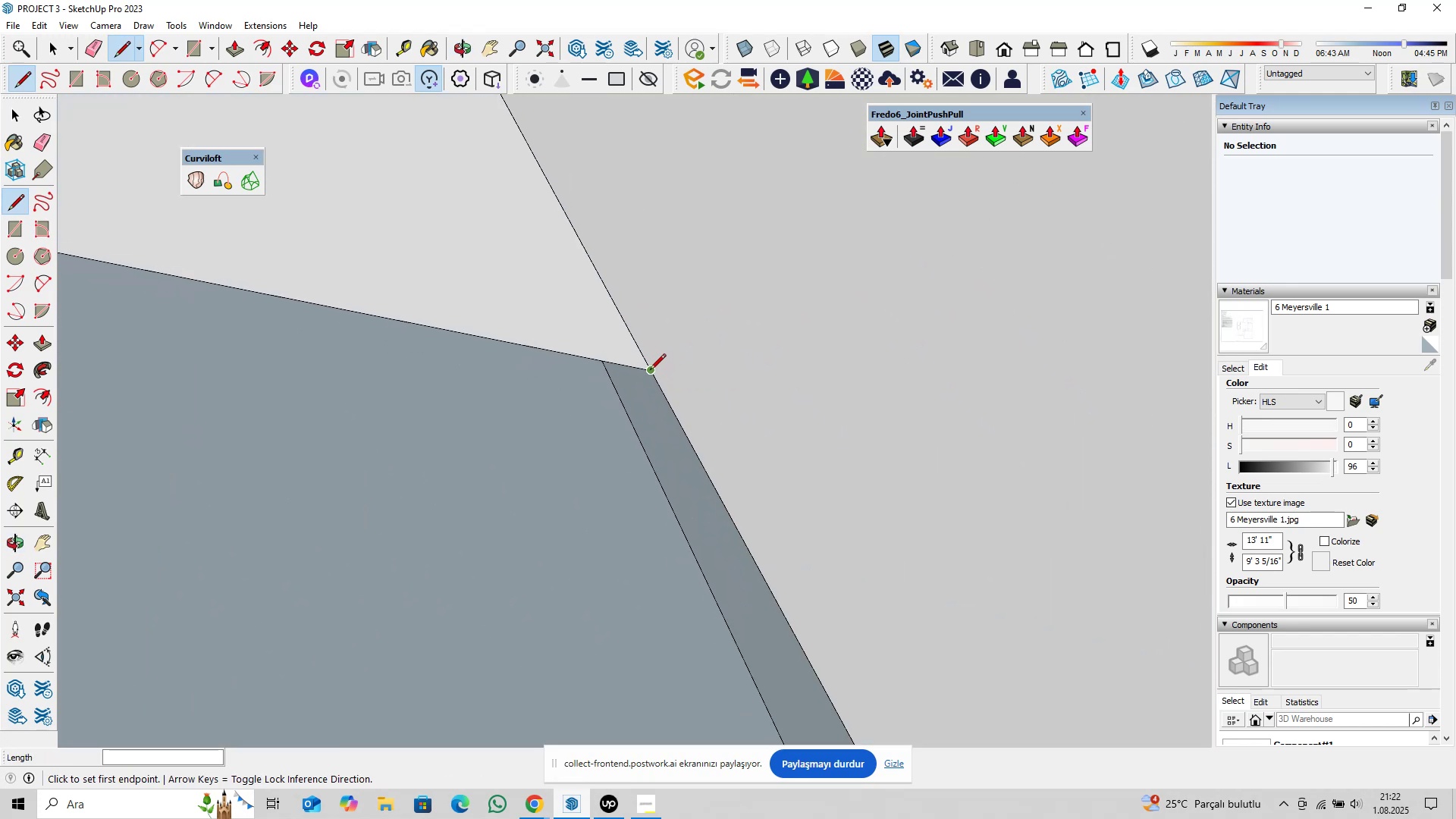 
left_click([650, 371])
 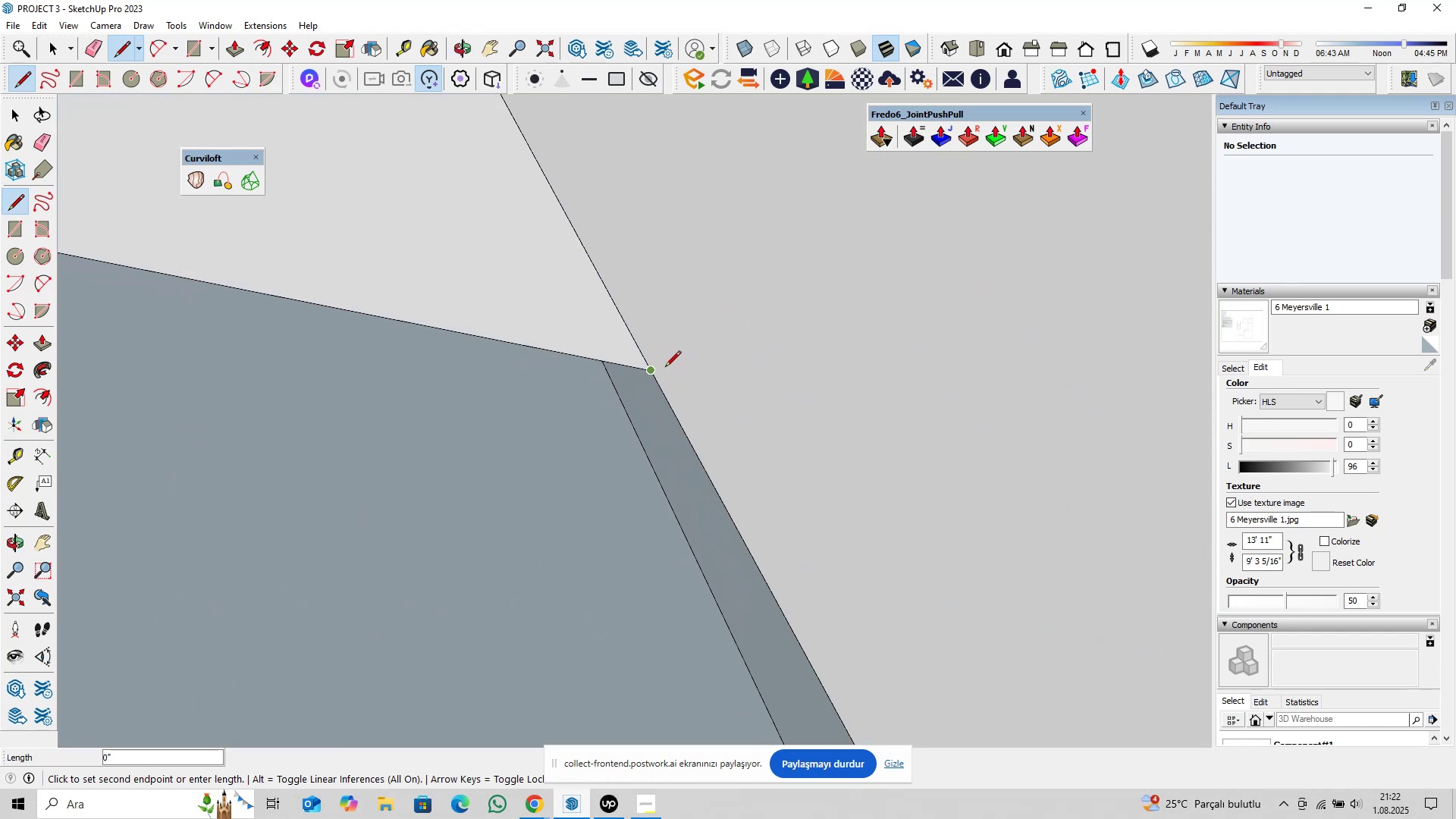 
scroll: coordinate [708, 411], scroll_direction: down, amount: 49.0
 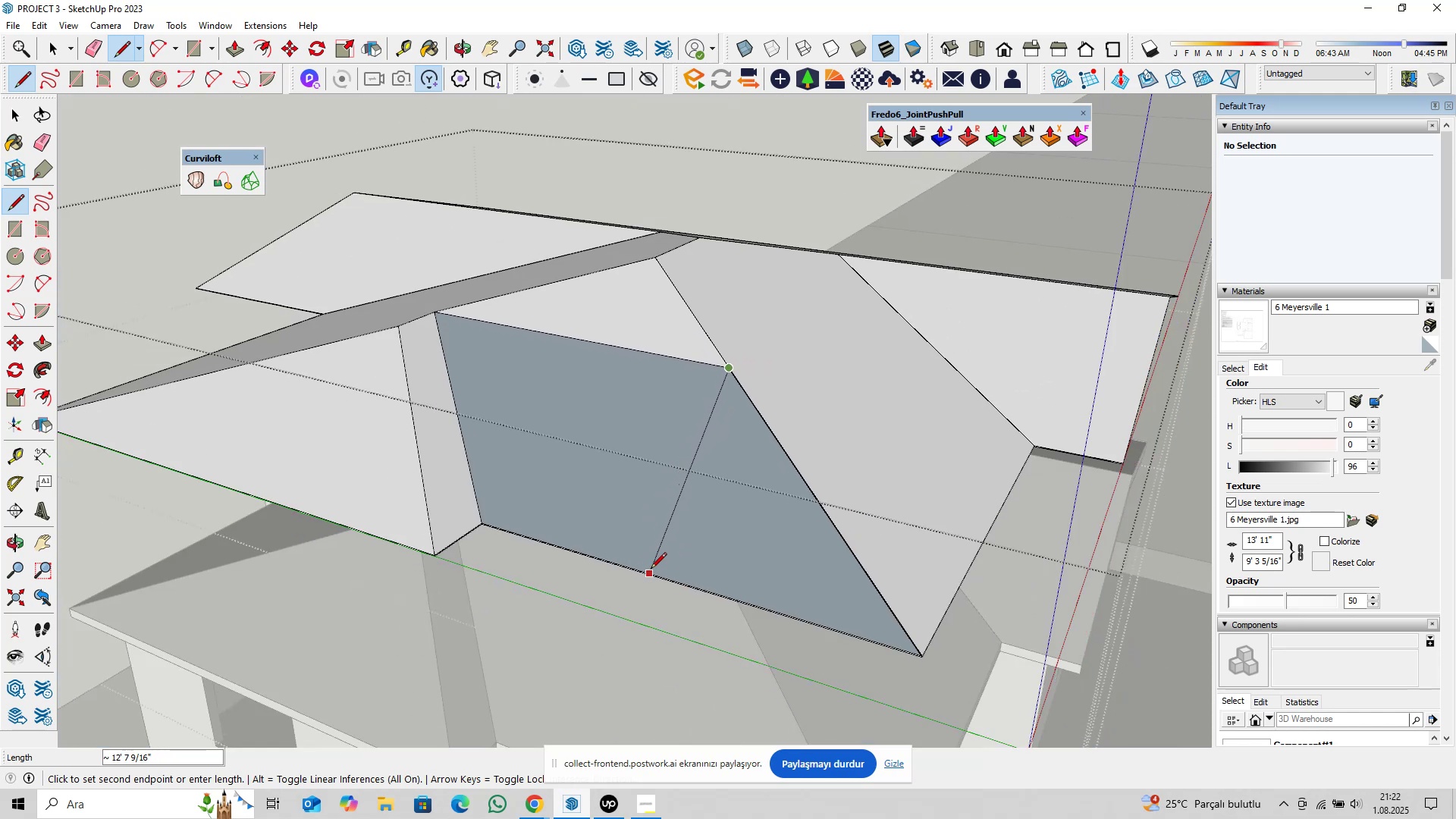 
scroll: coordinate [782, 517], scroll_direction: up, amount: 8.0
 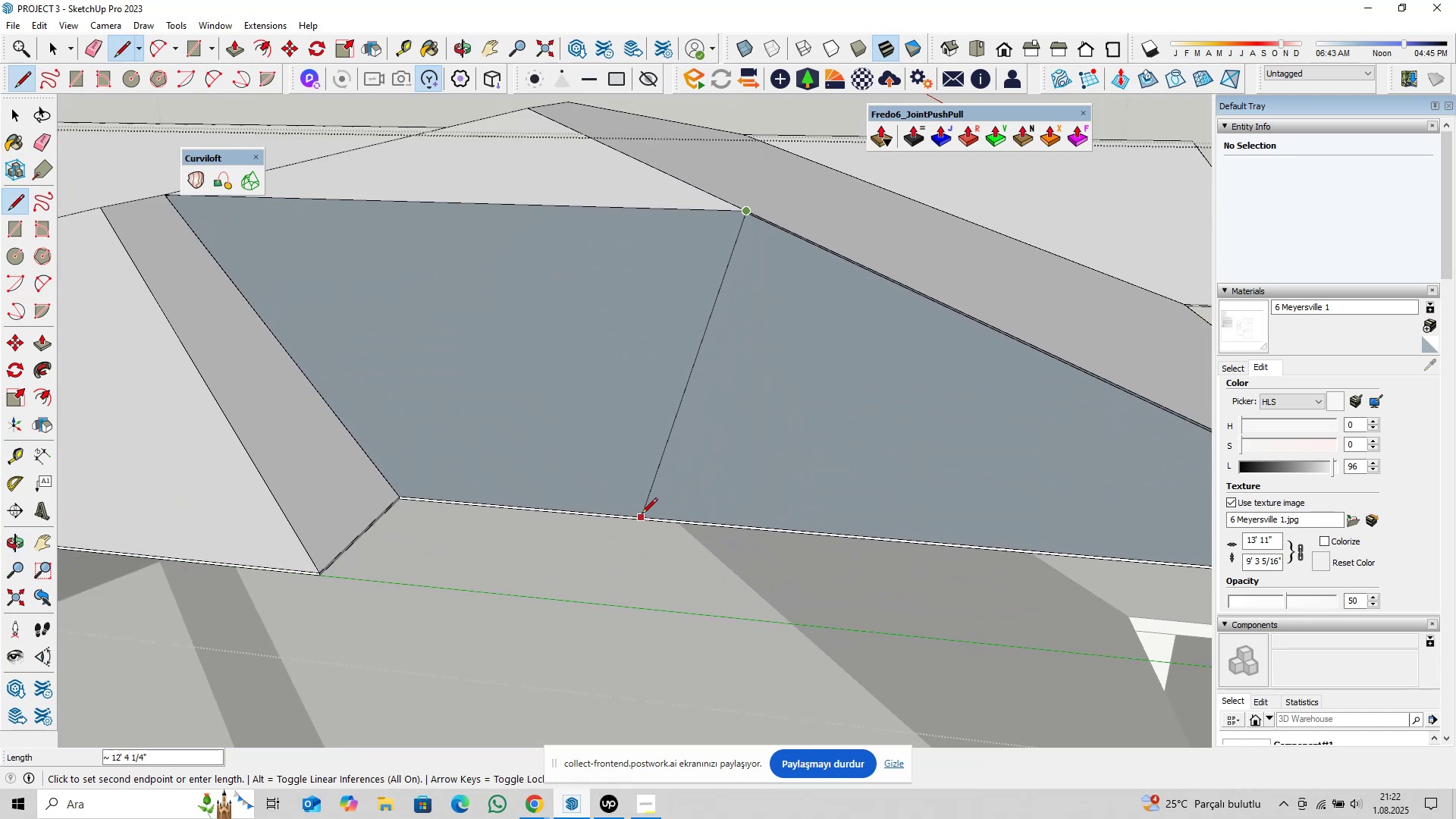 
left_click([659, 515])
 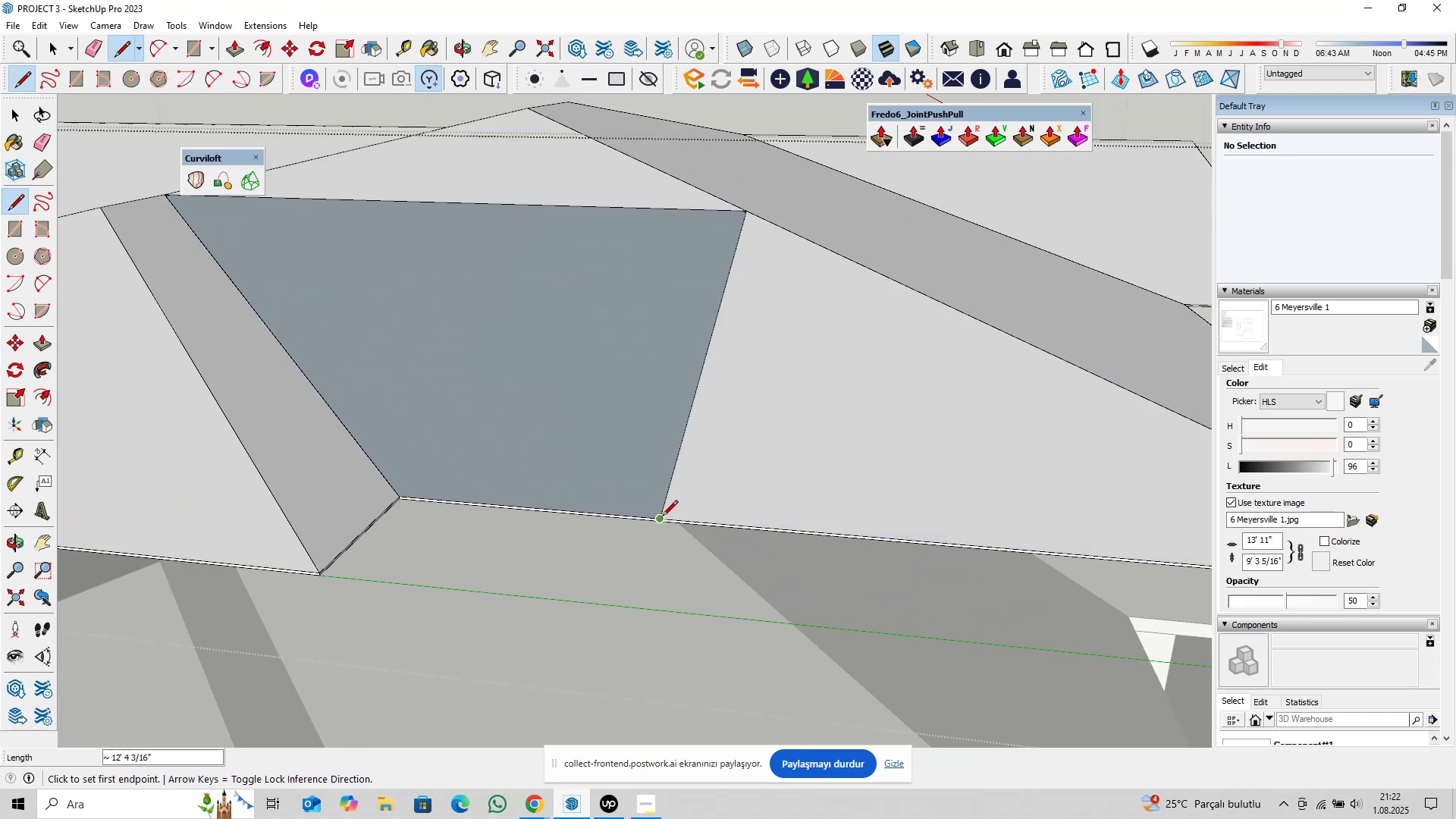 
left_click([662, 519])
 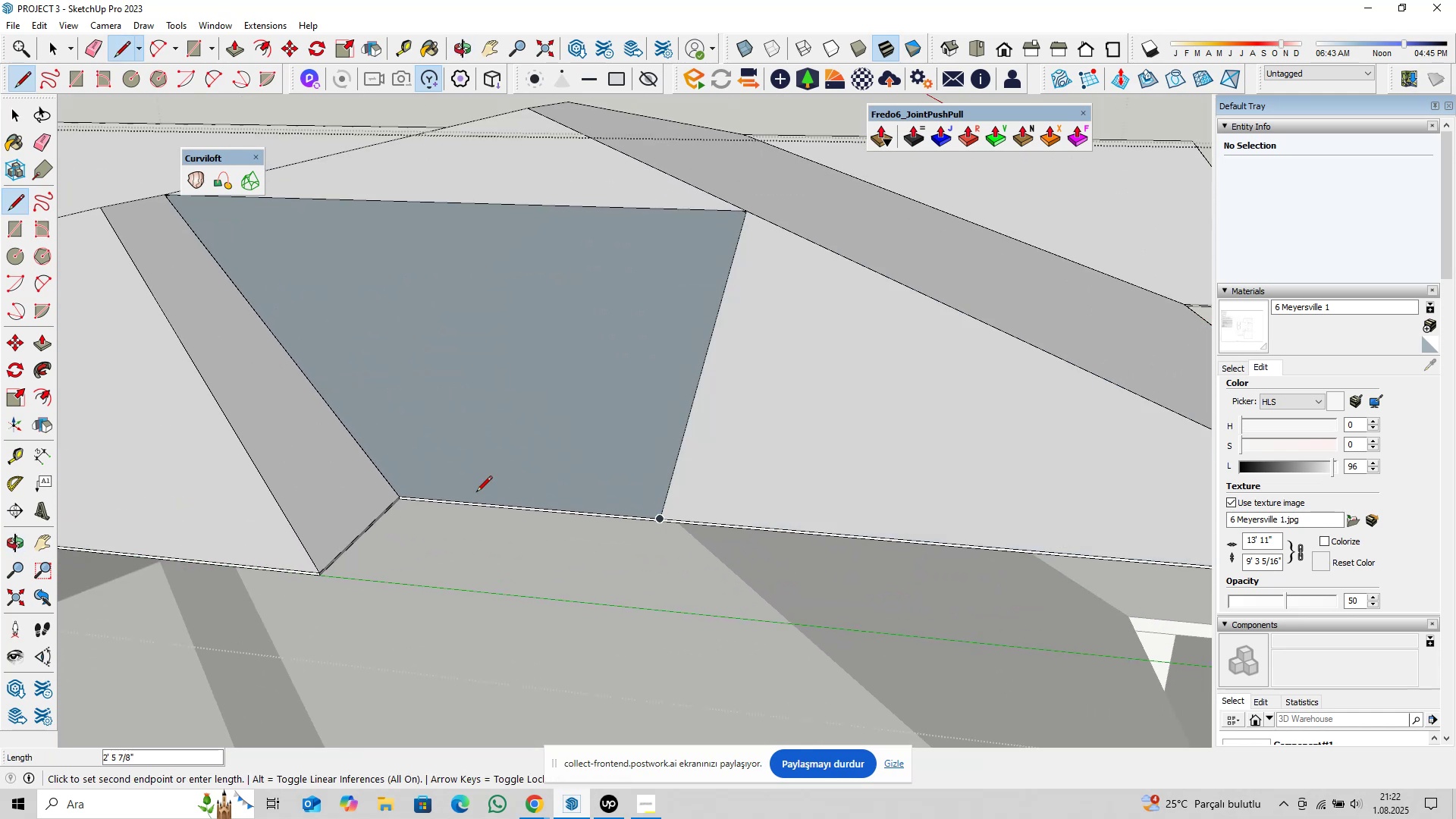 
scroll: coordinate [369, 494], scroll_direction: up, amount: 14.0
 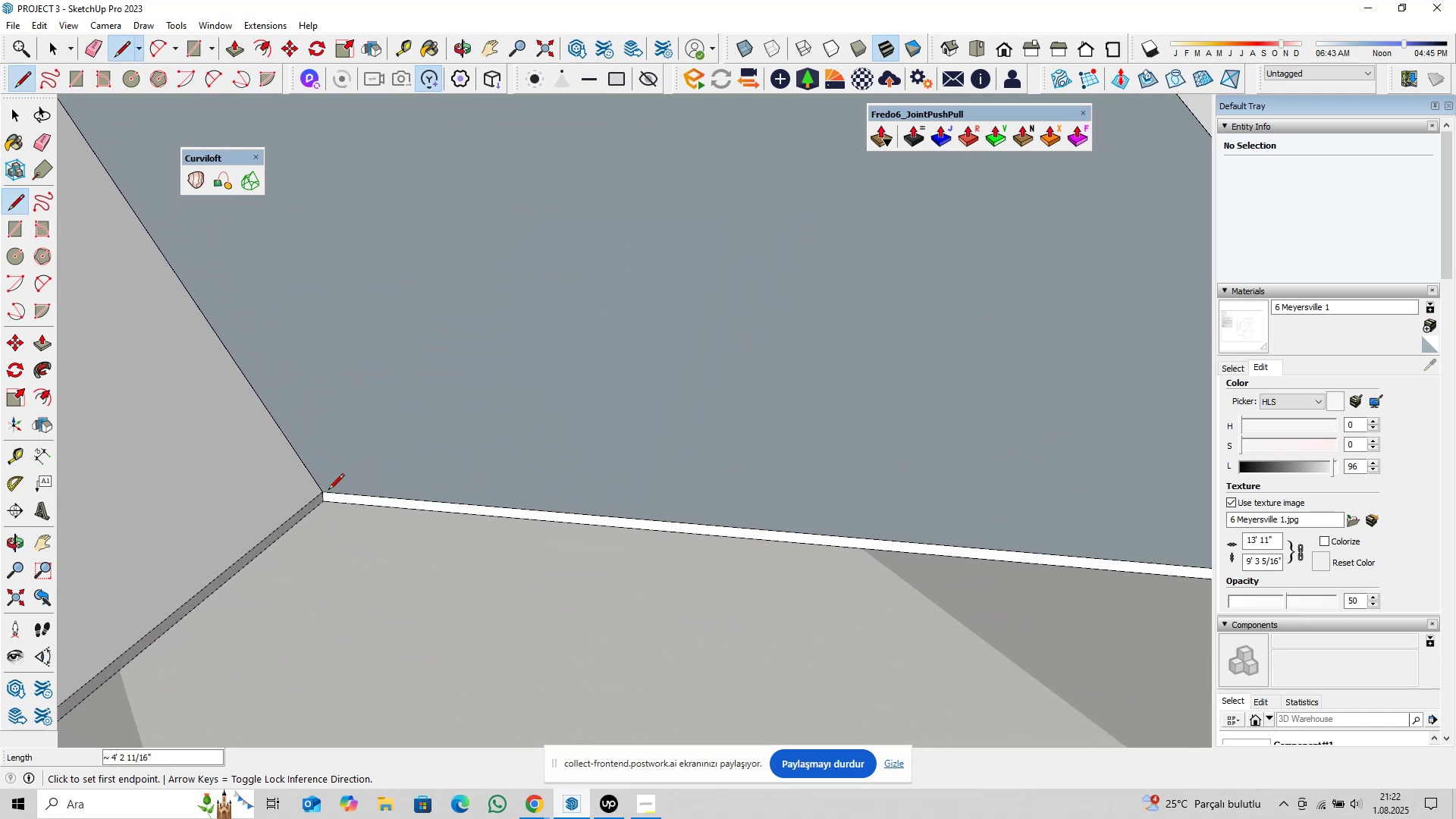 
double_click([323, 491])
 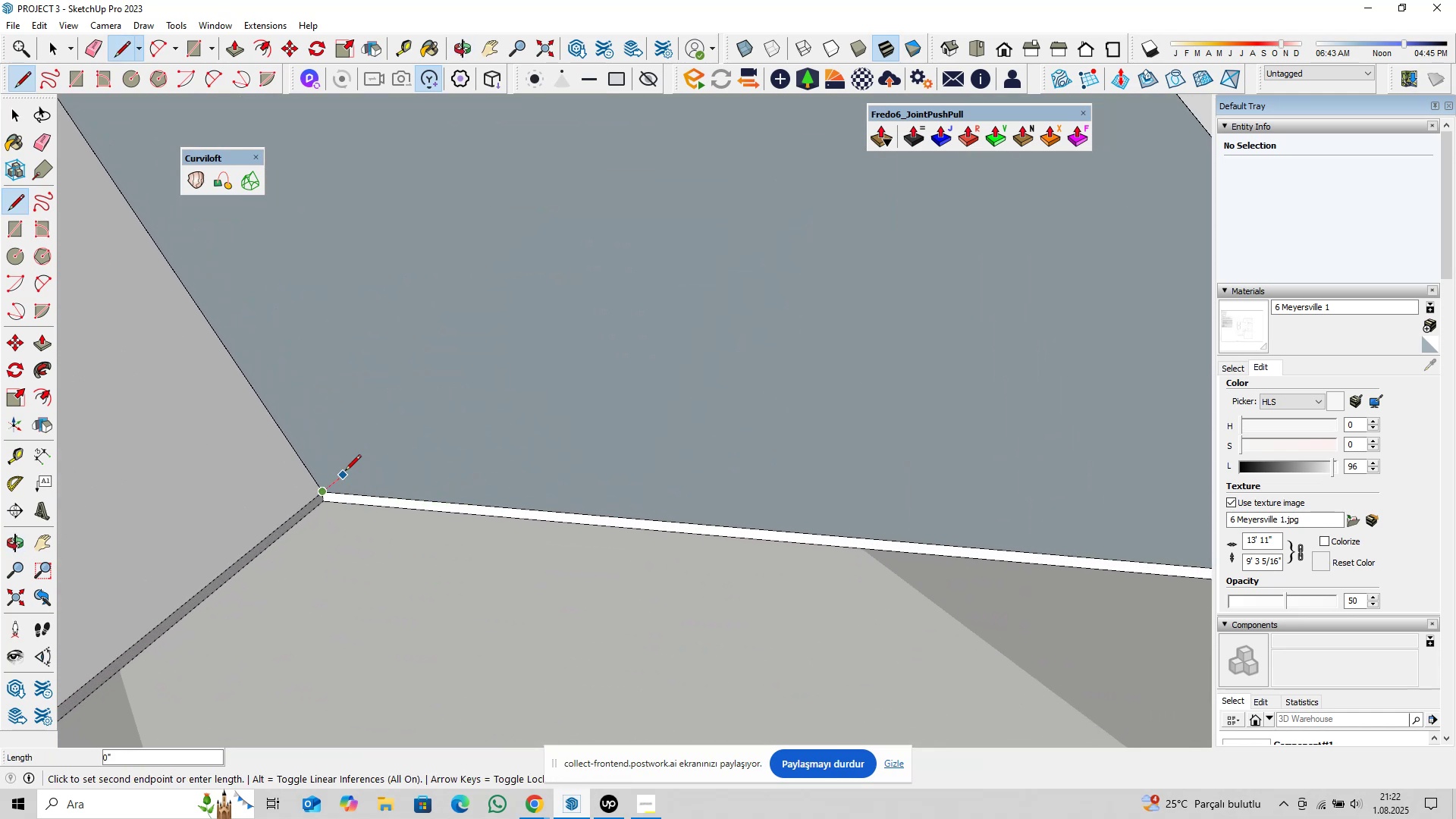 
scroll: coordinate [573, 354], scroll_direction: down, amount: 10.0
 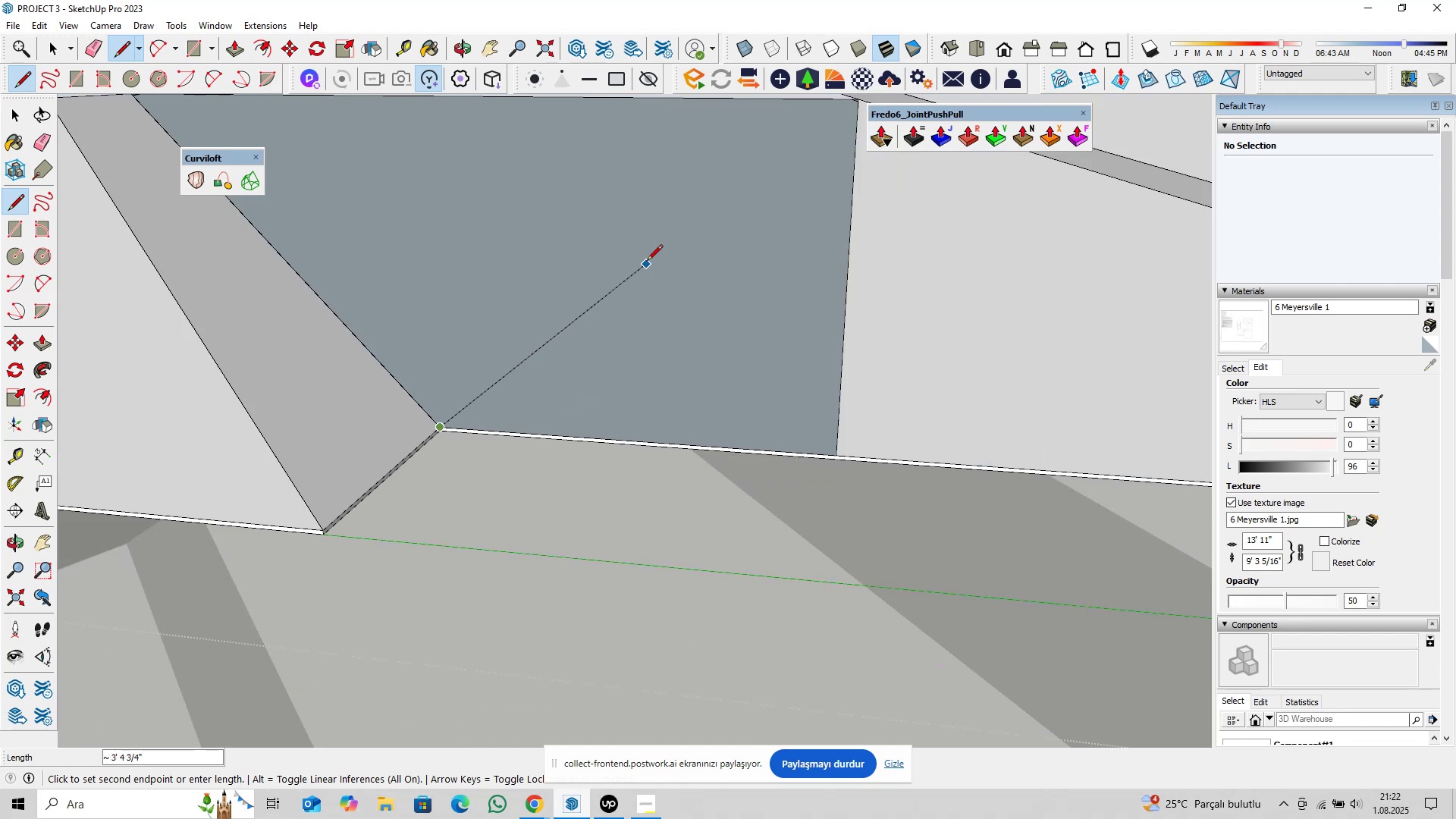 
key(Shift+ShiftLeft)
 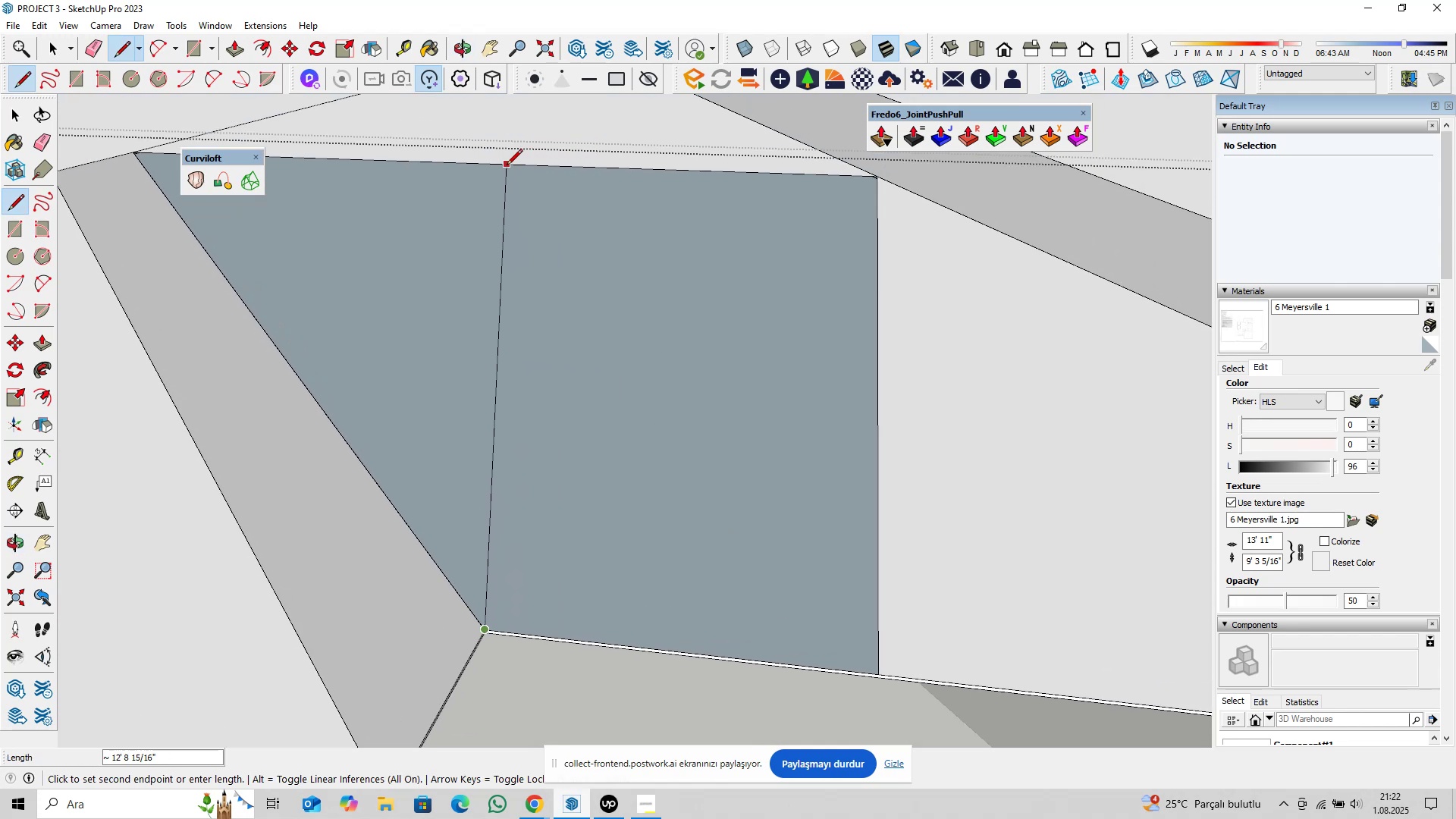 
left_click([476, 166])
 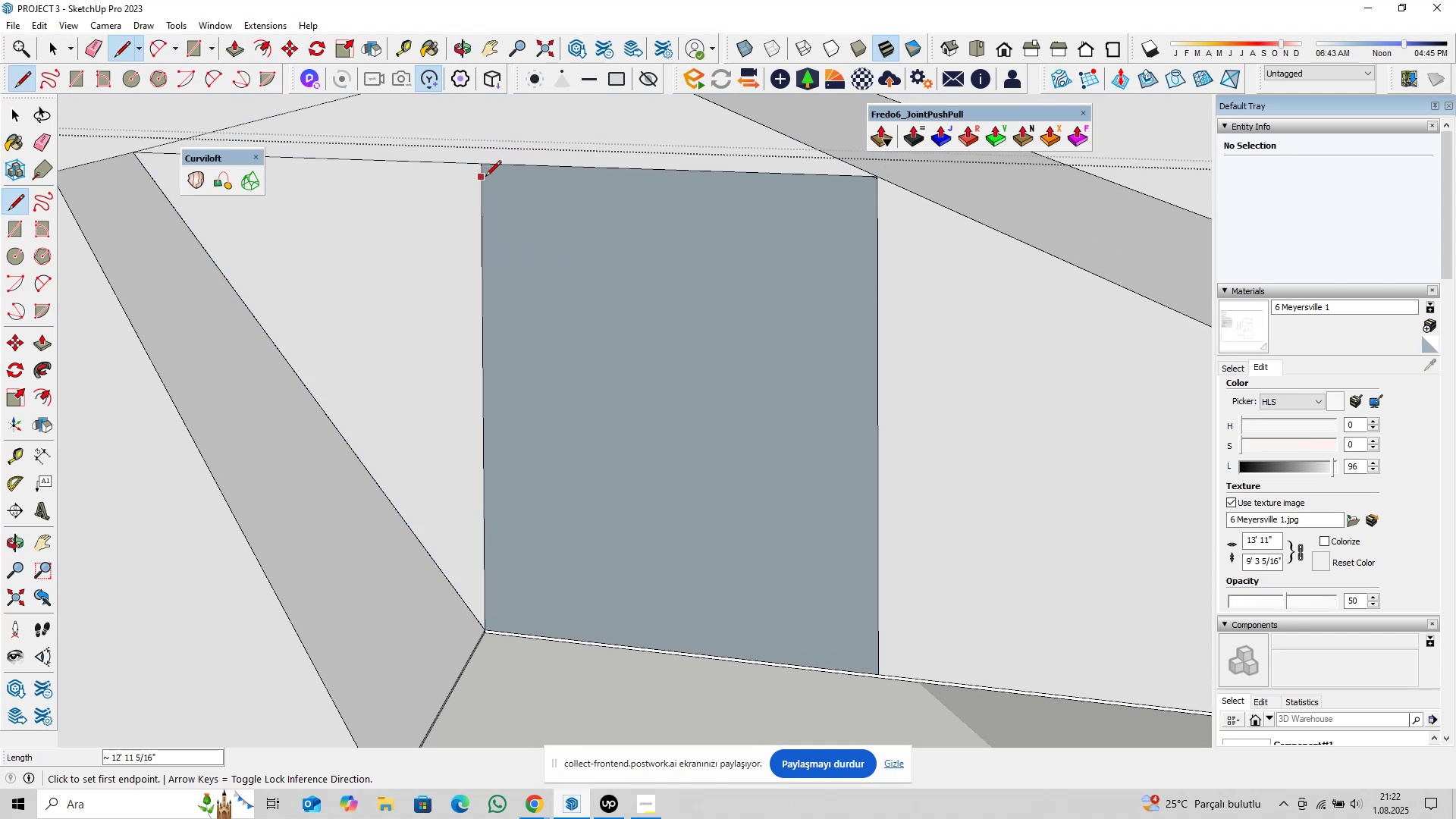 
key(Control+ControlLeft)
 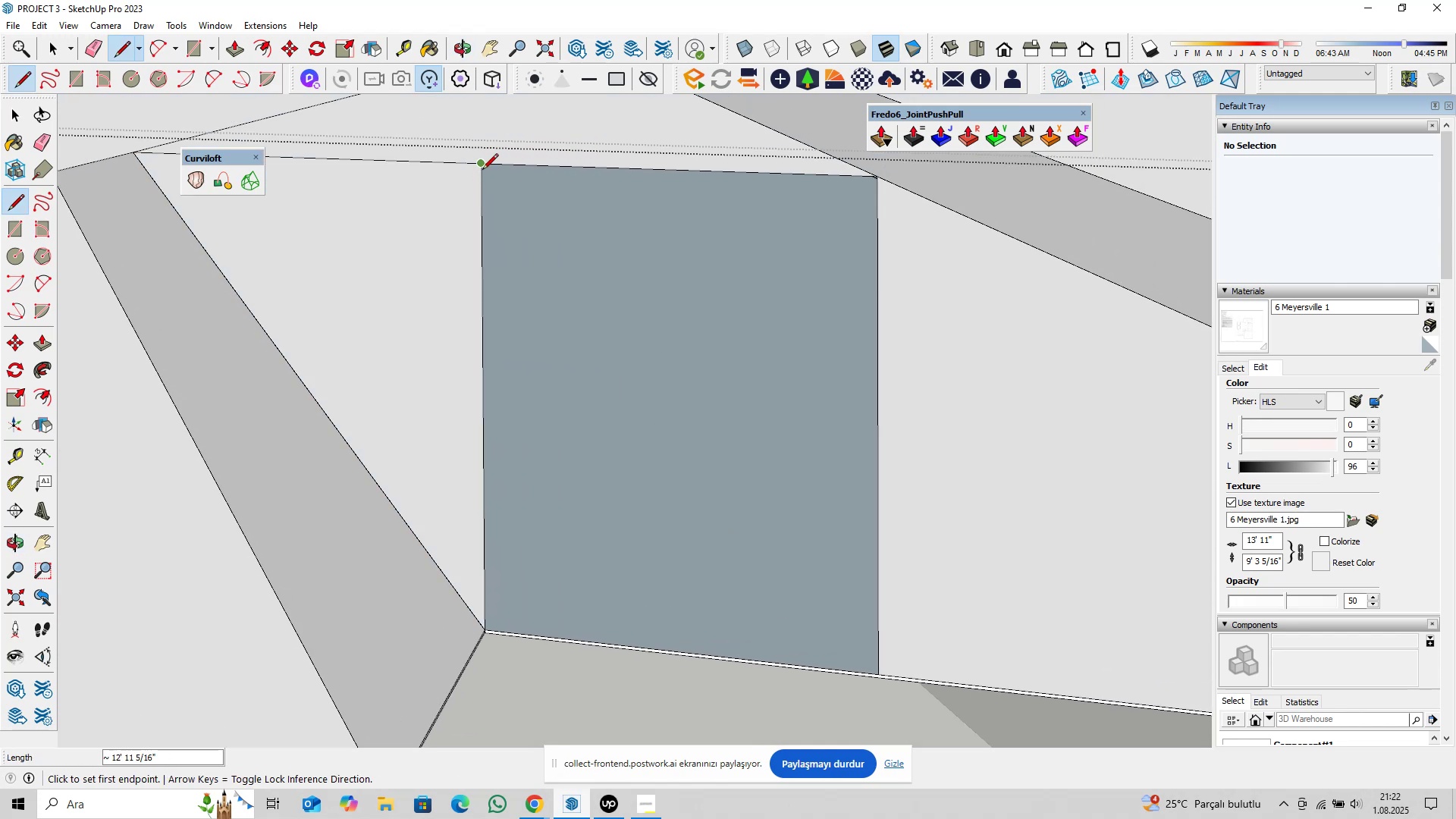 
key(Control+Z)
 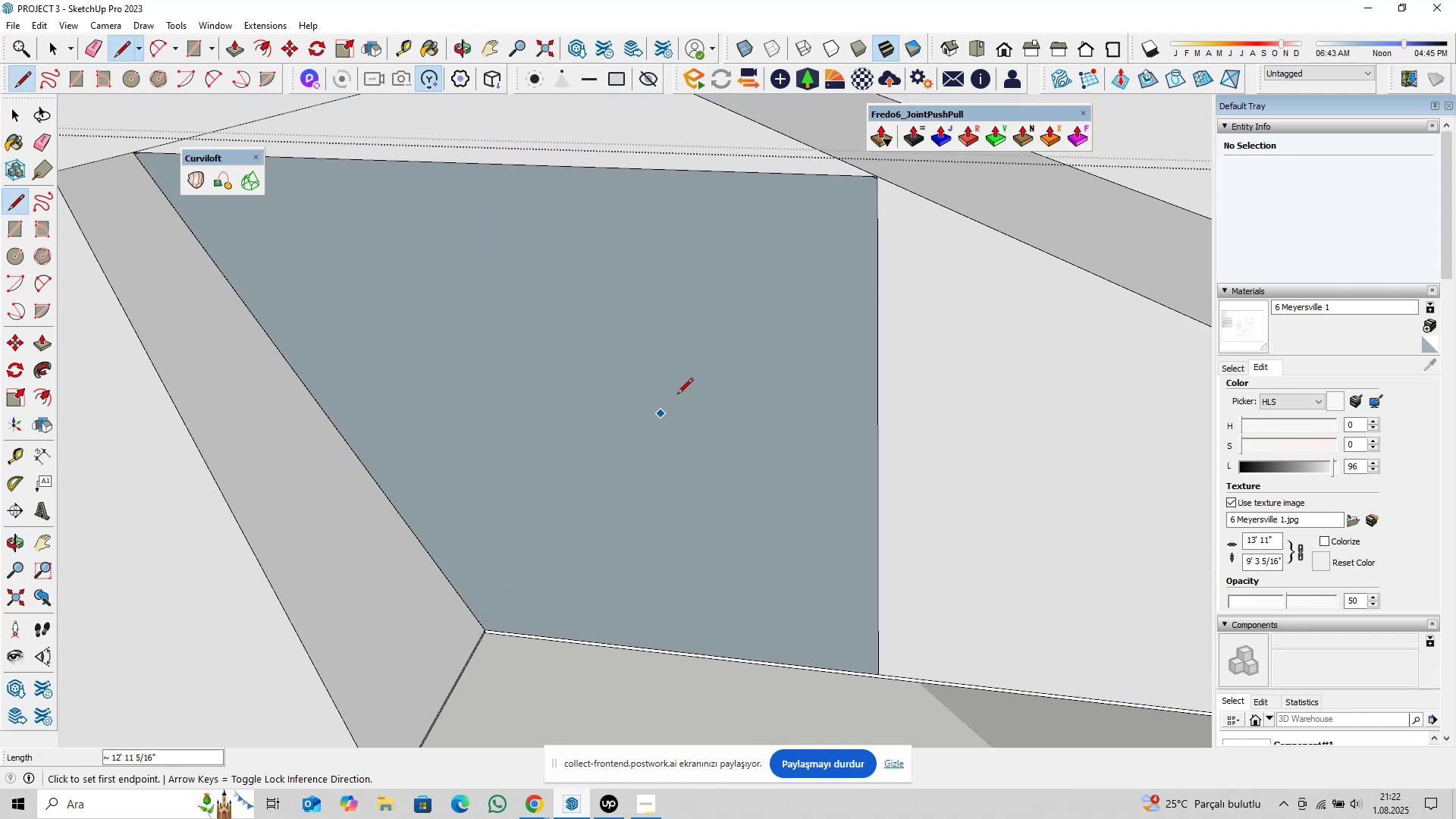 
scroll: coordinate [763, 256], scroll_direction: down, amount: 5.0
 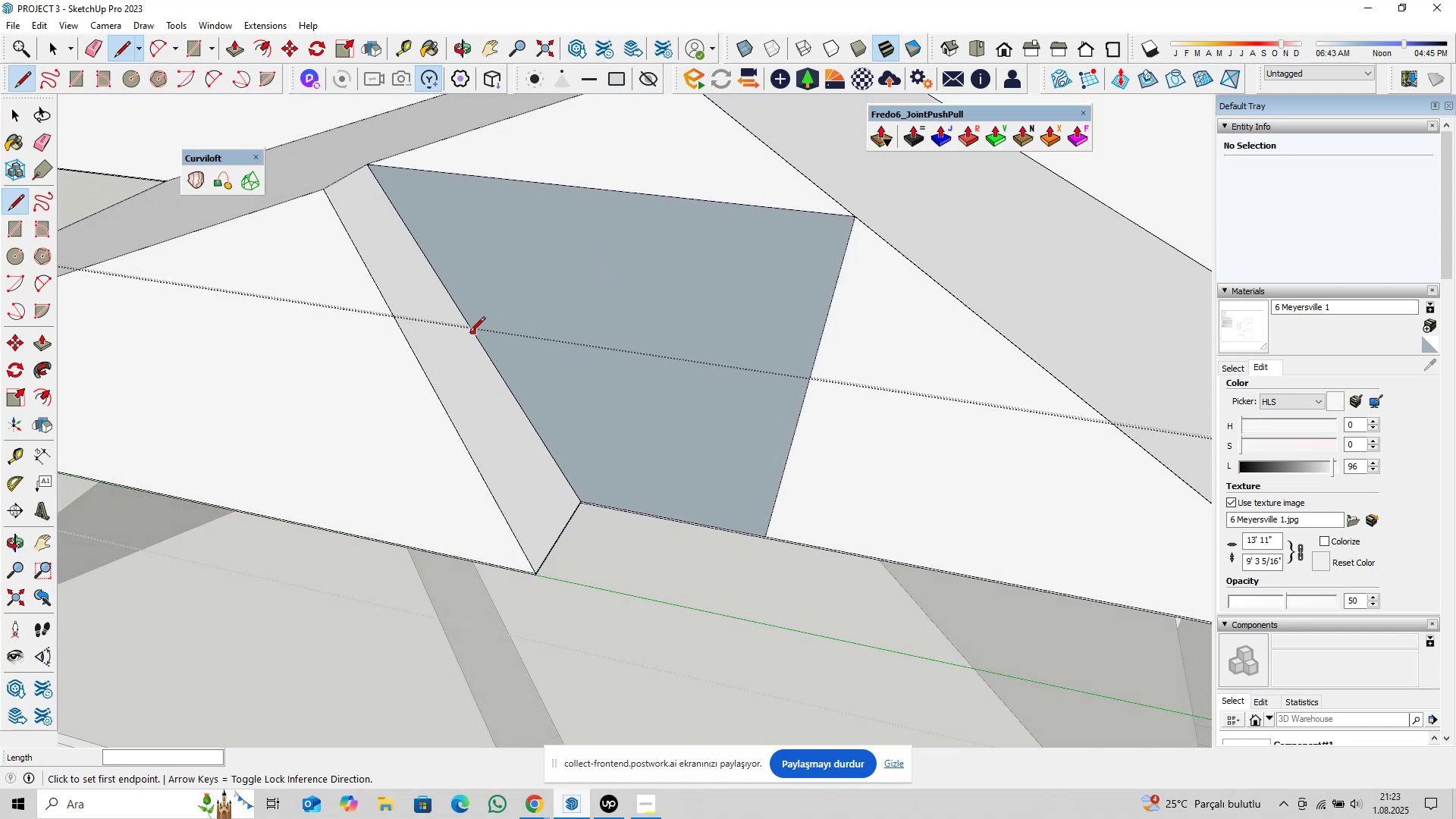 
left_click([454, 299])
 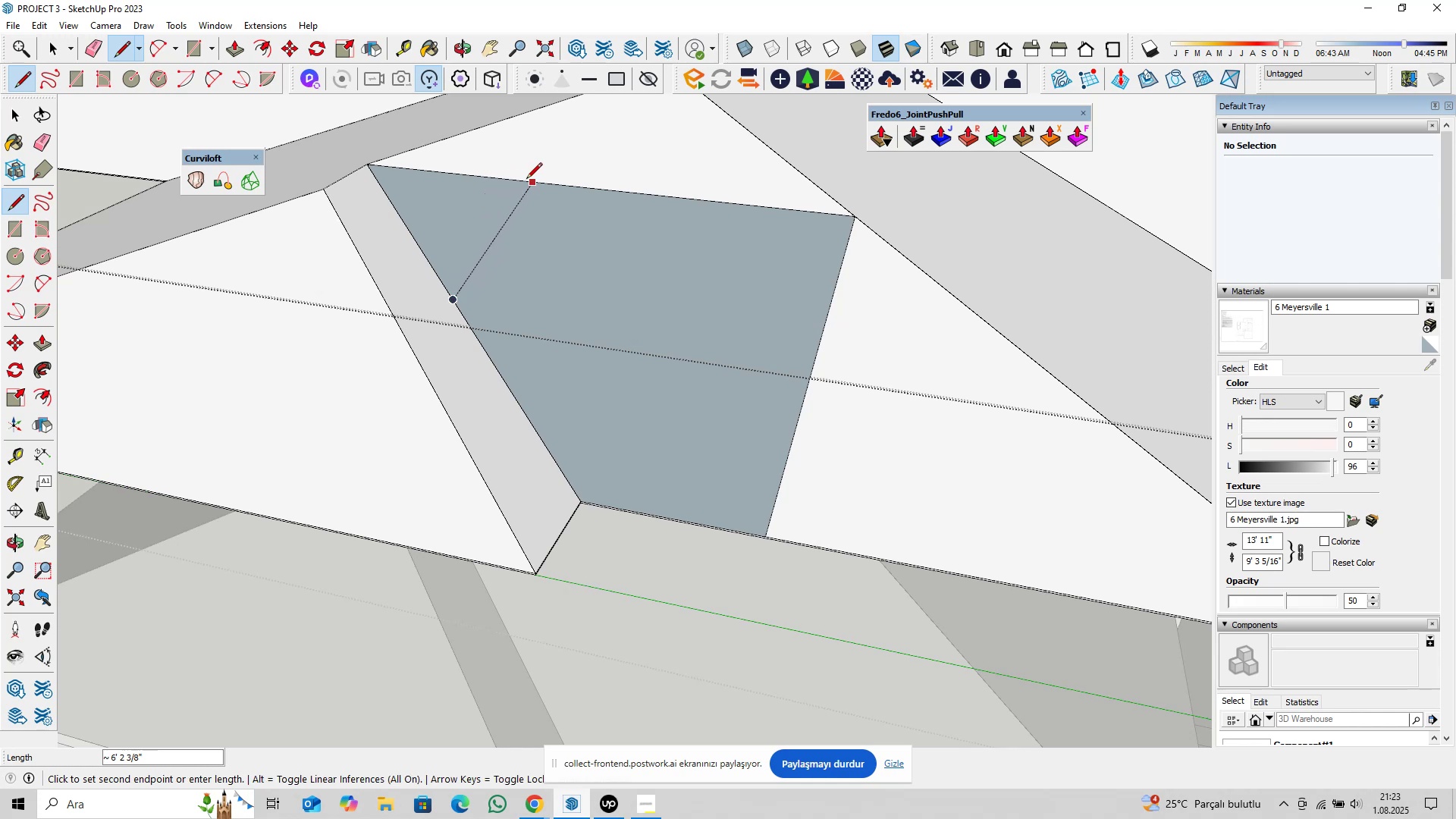 
left_click([535, 182])
 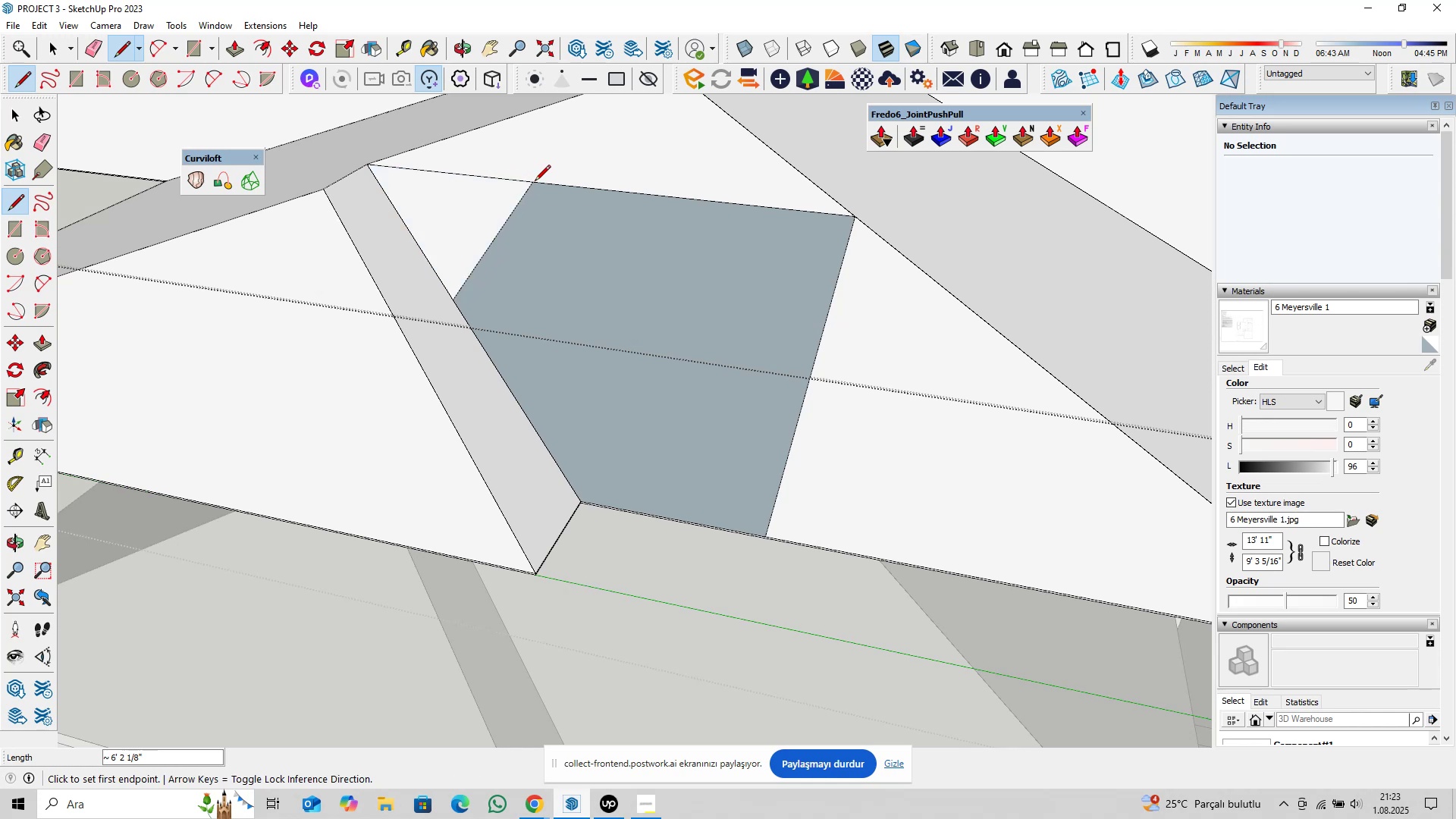 
key(Control+Z)
 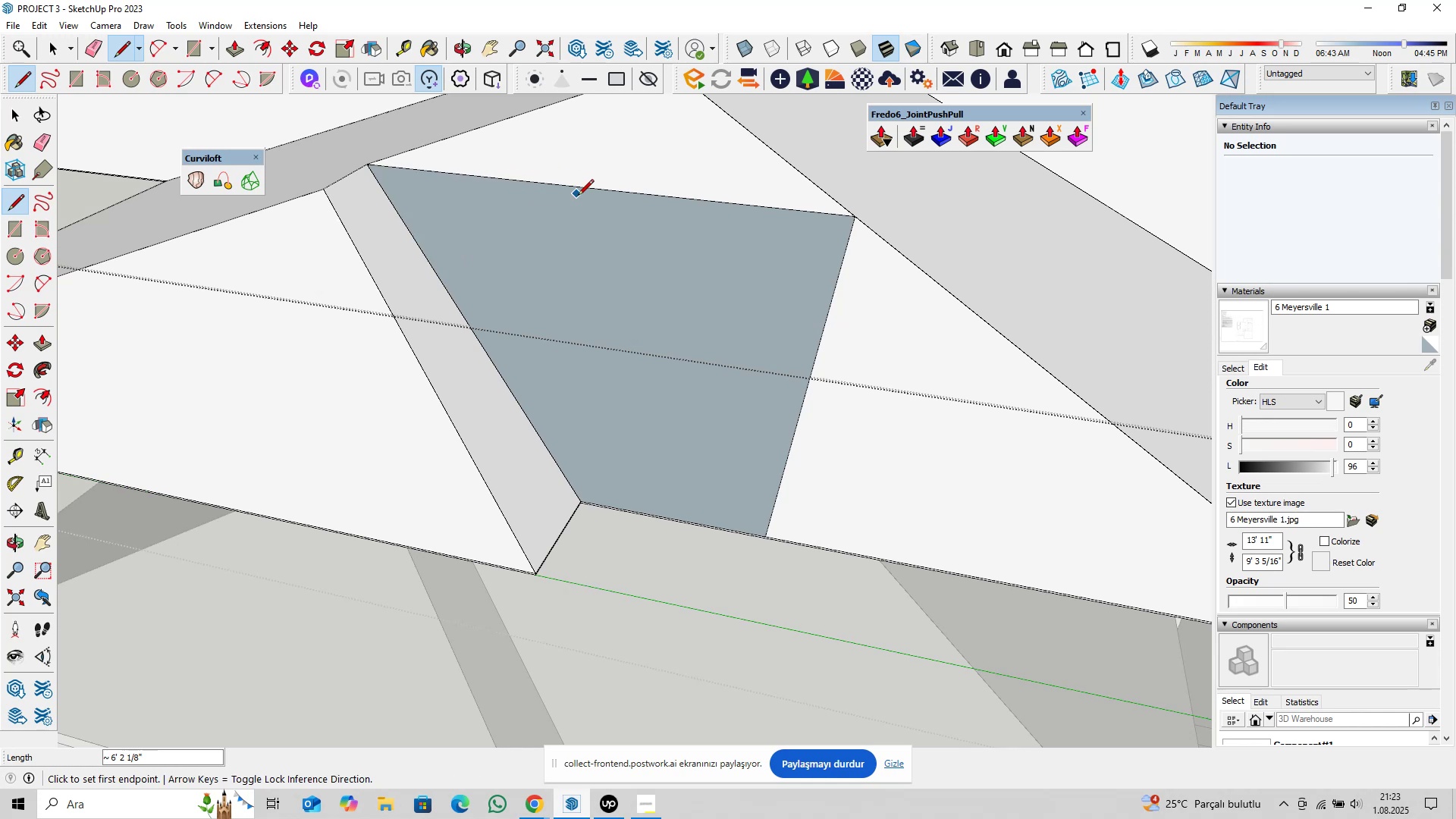 
scroll: coordinate [601, 235], scroll_direction: down, amount: 4.0
 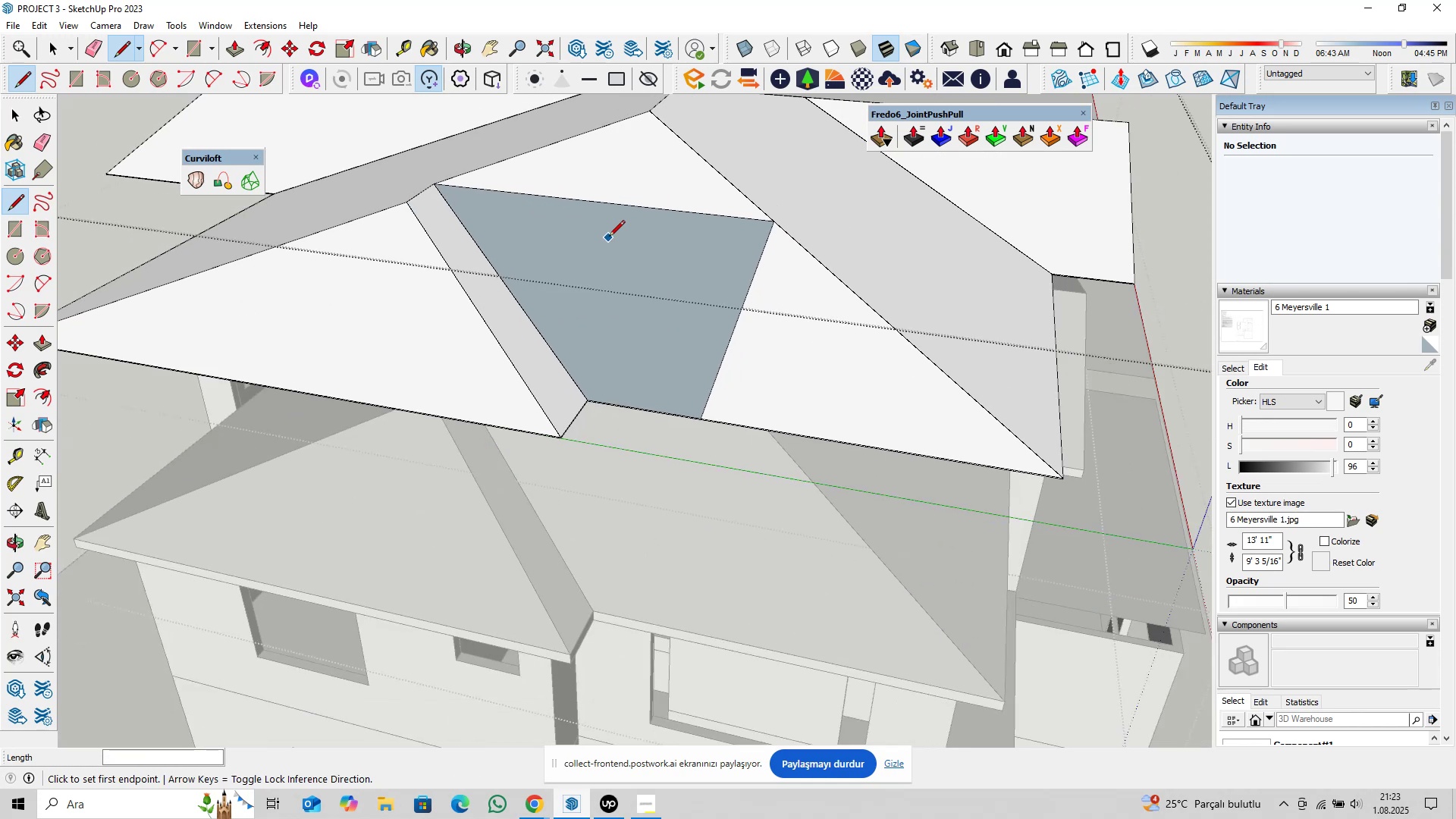 
key(Space)
 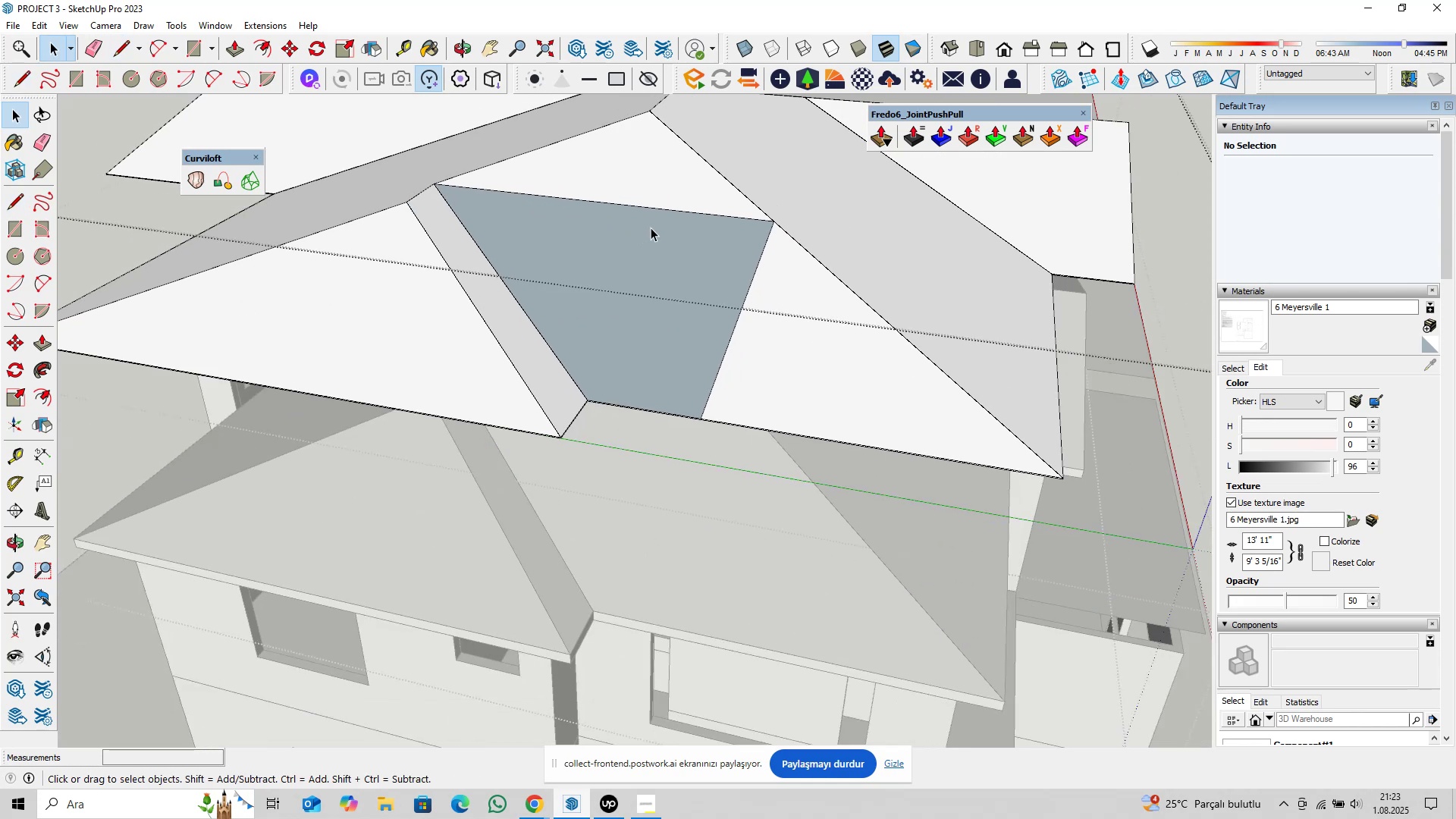 
hold_key(key=ShiftLeft, duration=0.33)
 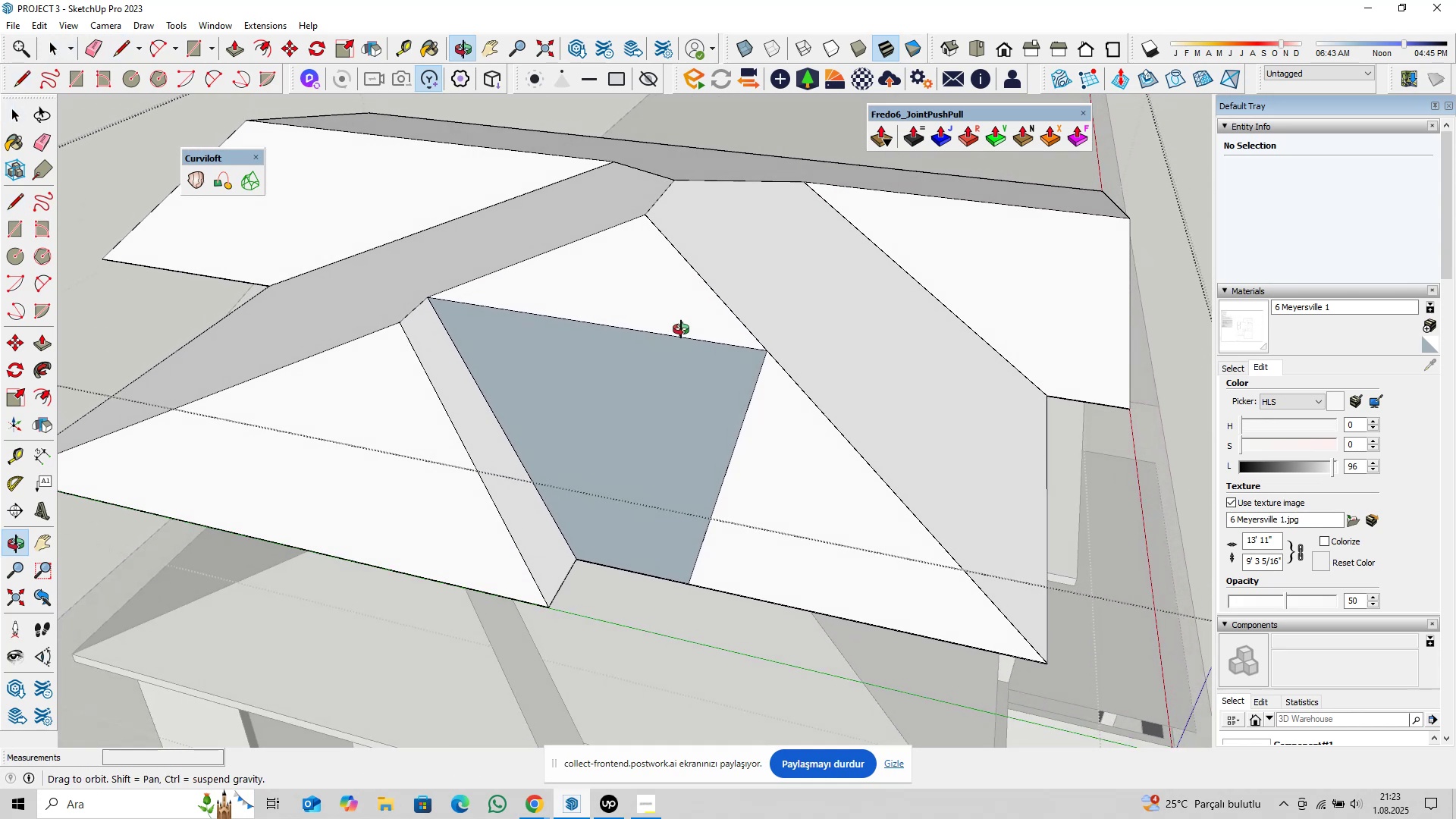 
key(Control+Z)
 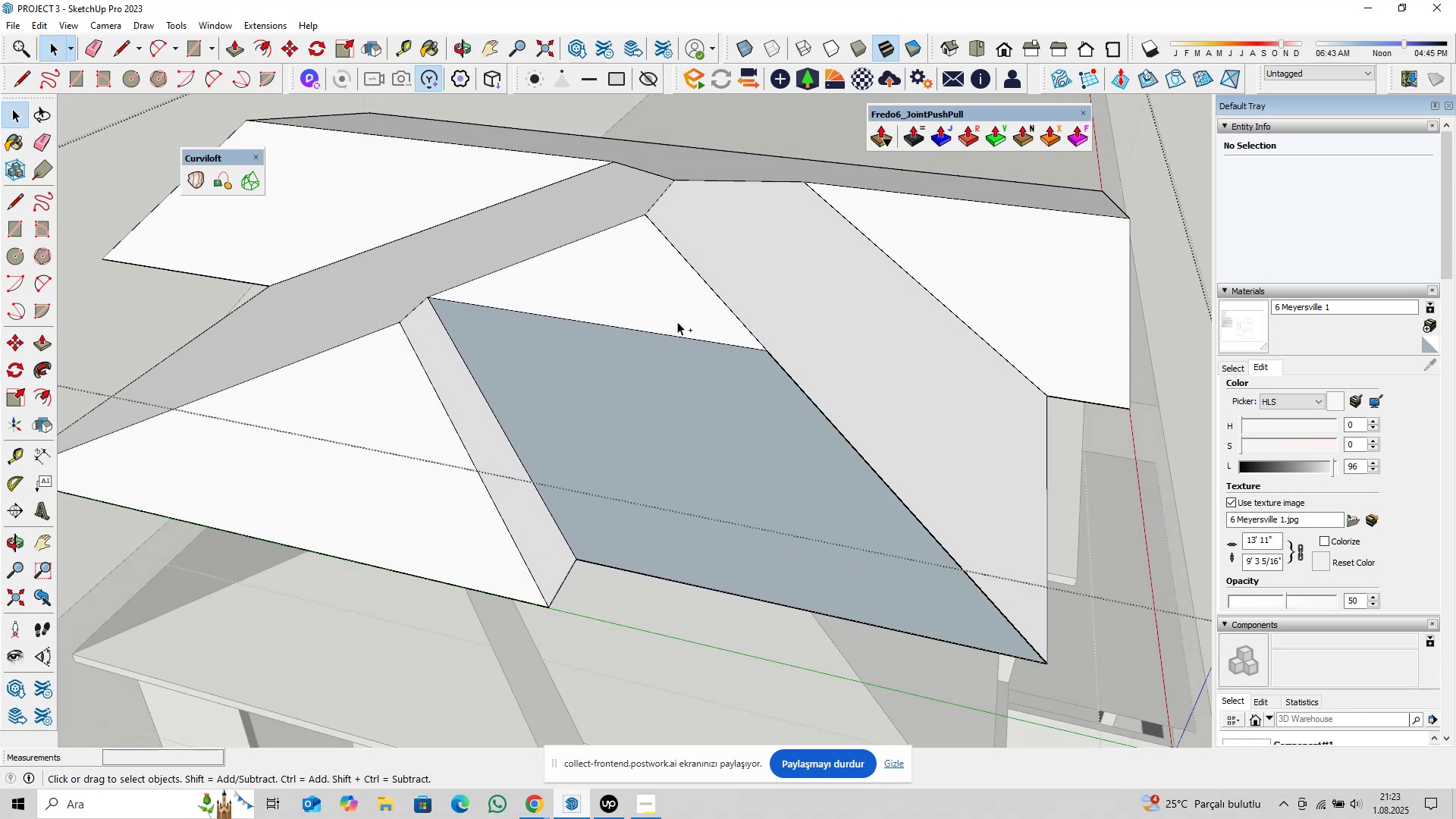 
key(Control+Z)
 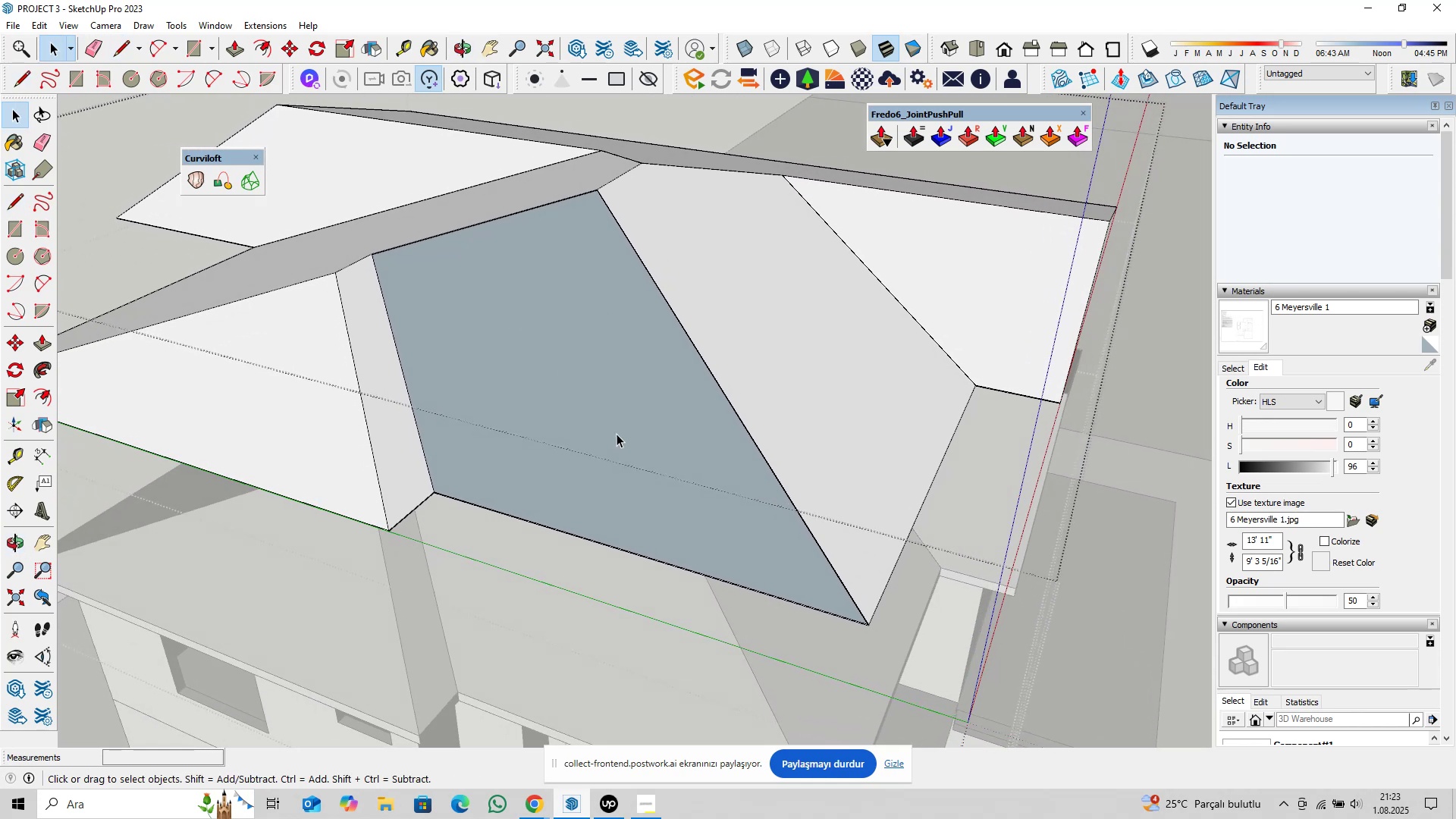 
scroll: coordinate [428, 501], scroll_direction: up, amount: 13.0
 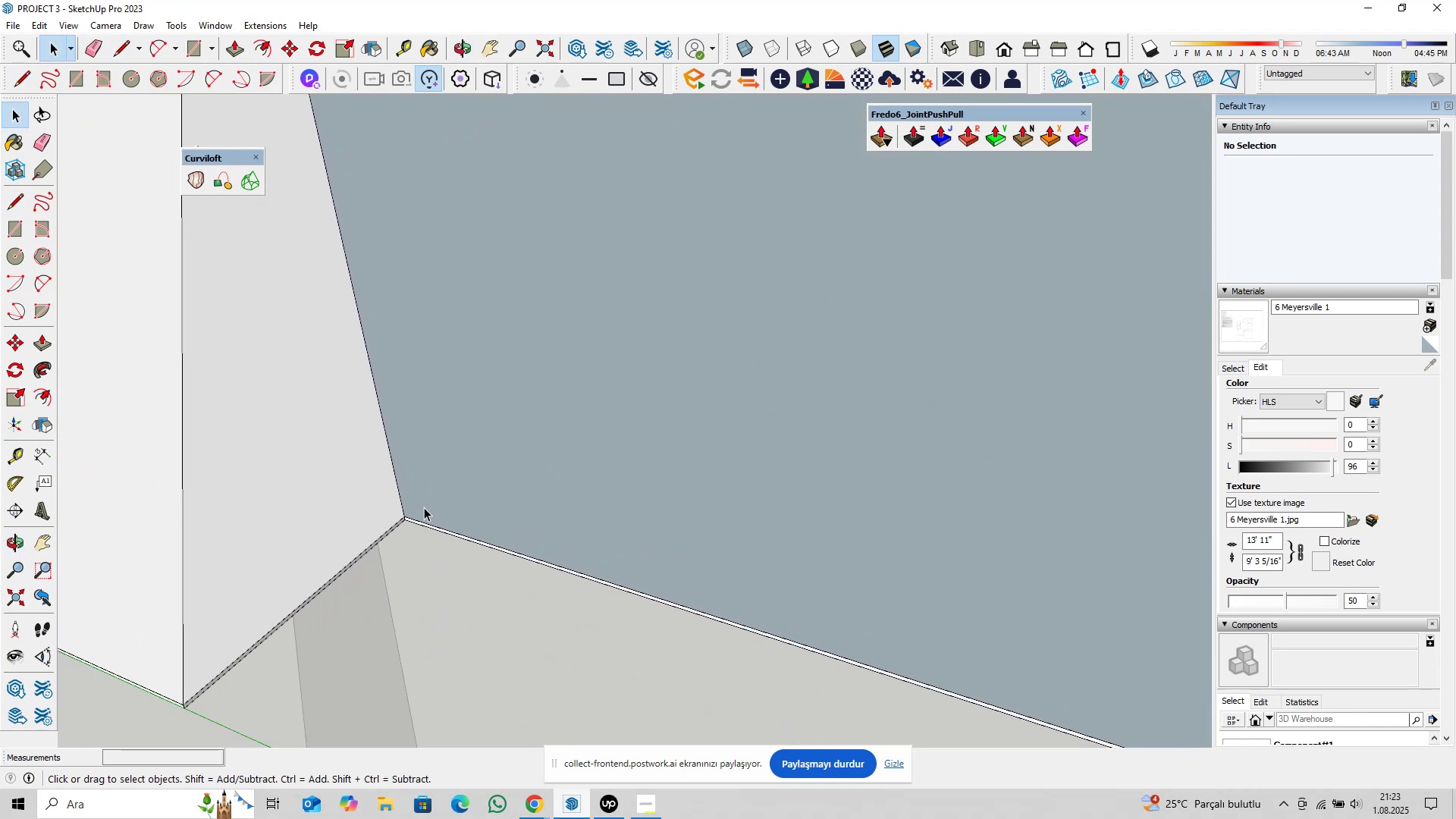 
type(pl)
 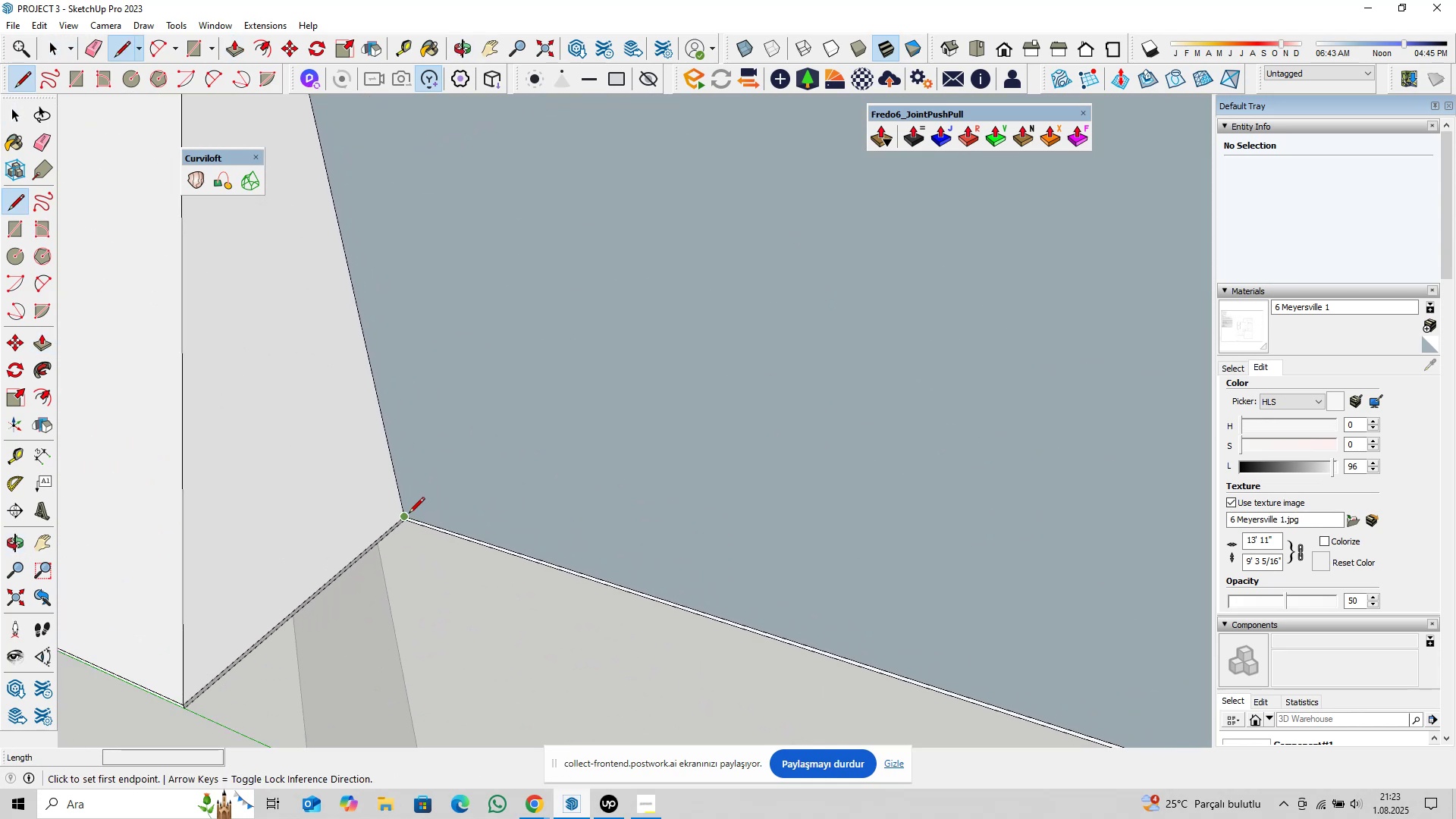 
left_click([409, 514])
 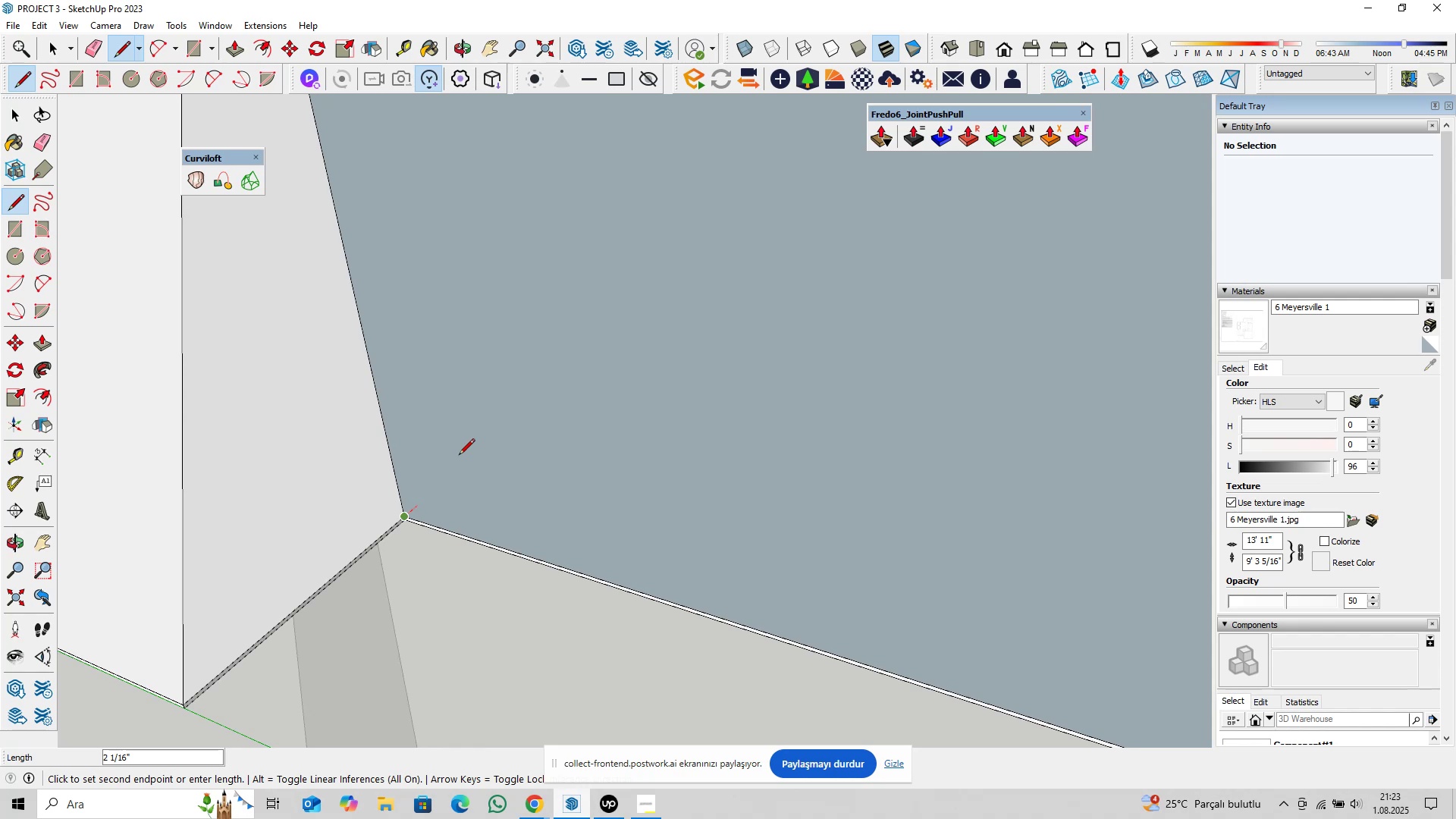 
scroll: coordinate [588, 296], scroll_direction: down, amount: 11.0
 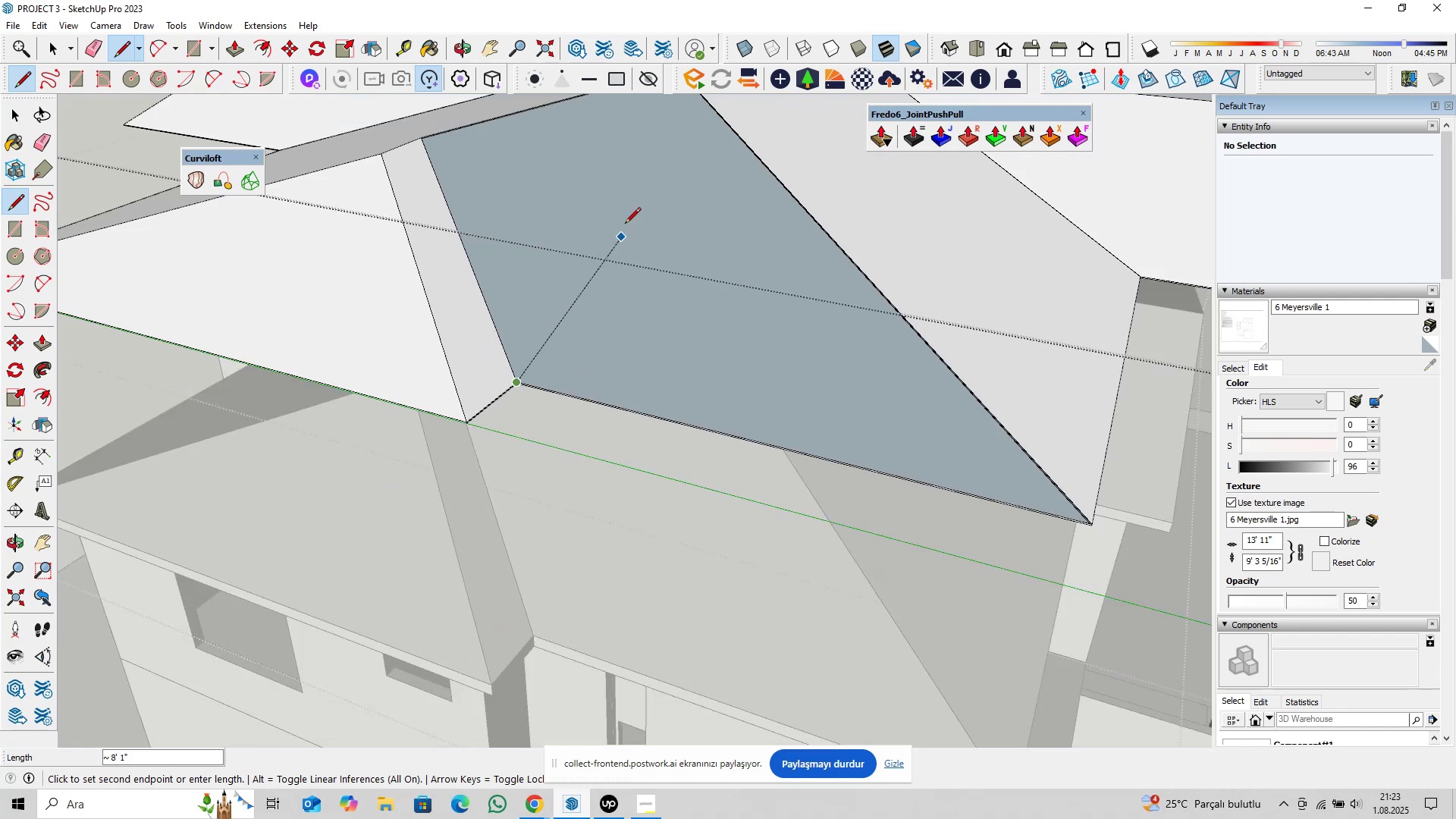 
hold_key(key=ShiftLeft, duration=0.34)
 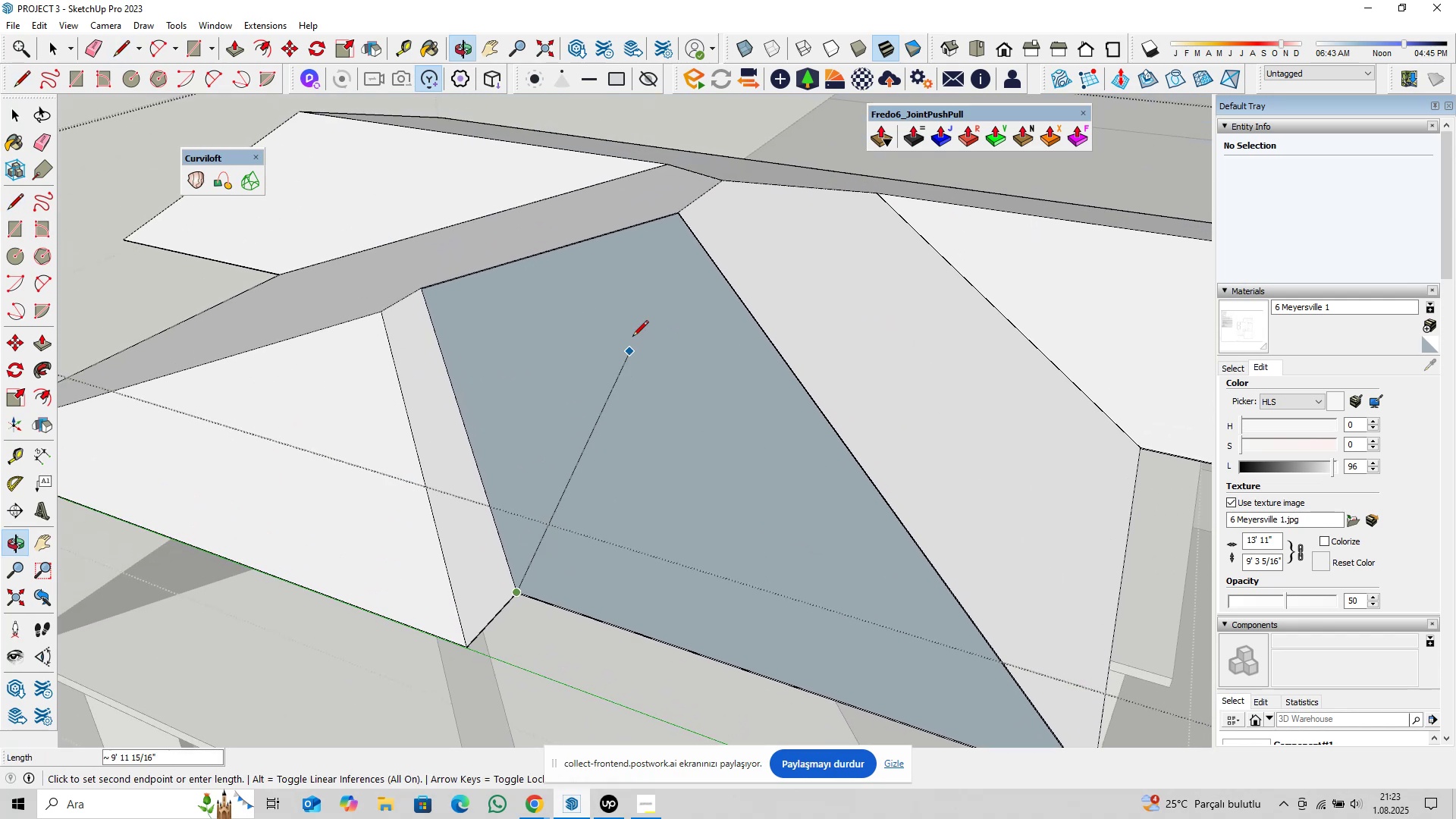 
scroll: coordinate [698, 158], scroll_direction: up, amount: 20.0
 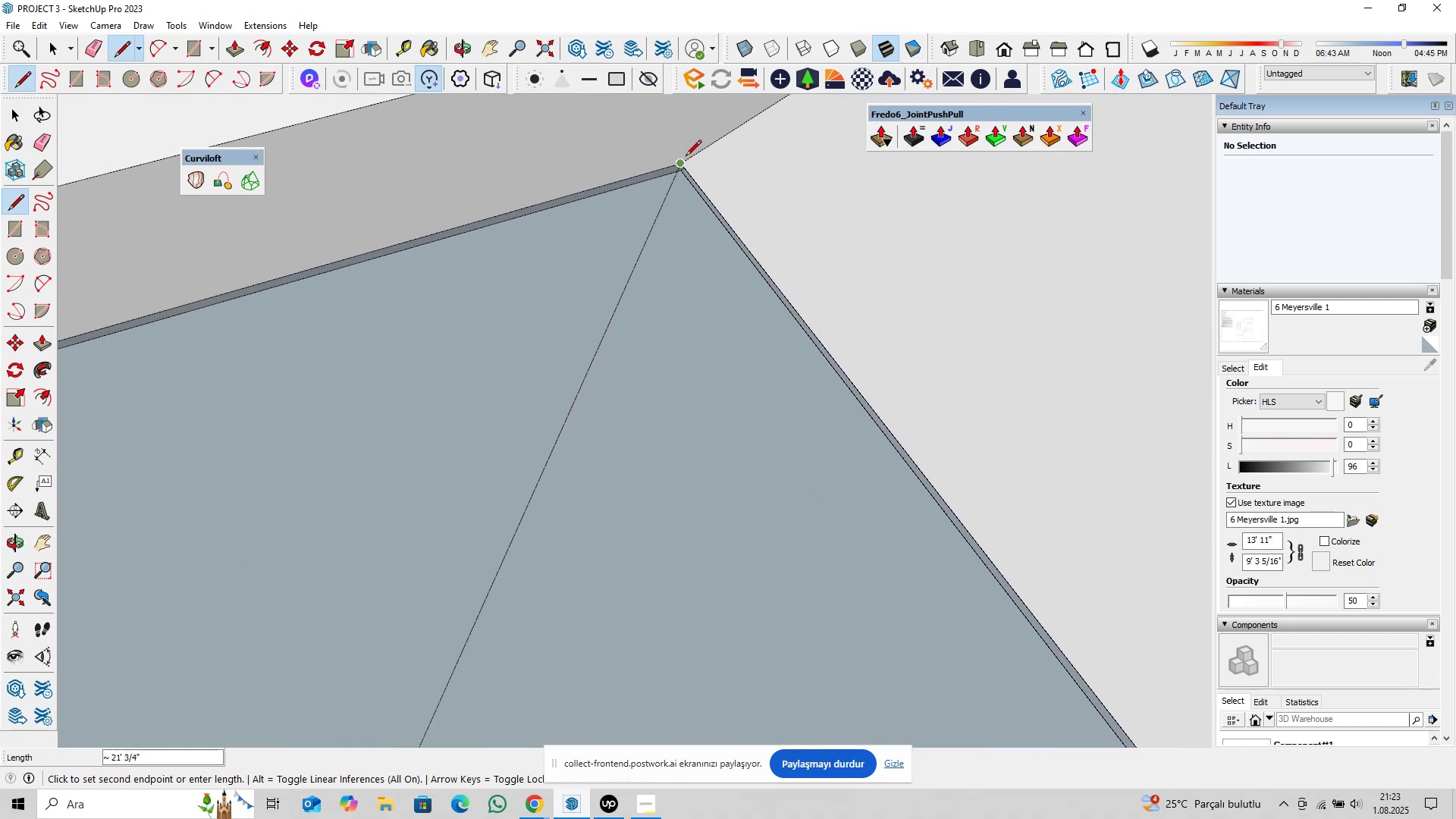 
left_click([685, 157])
 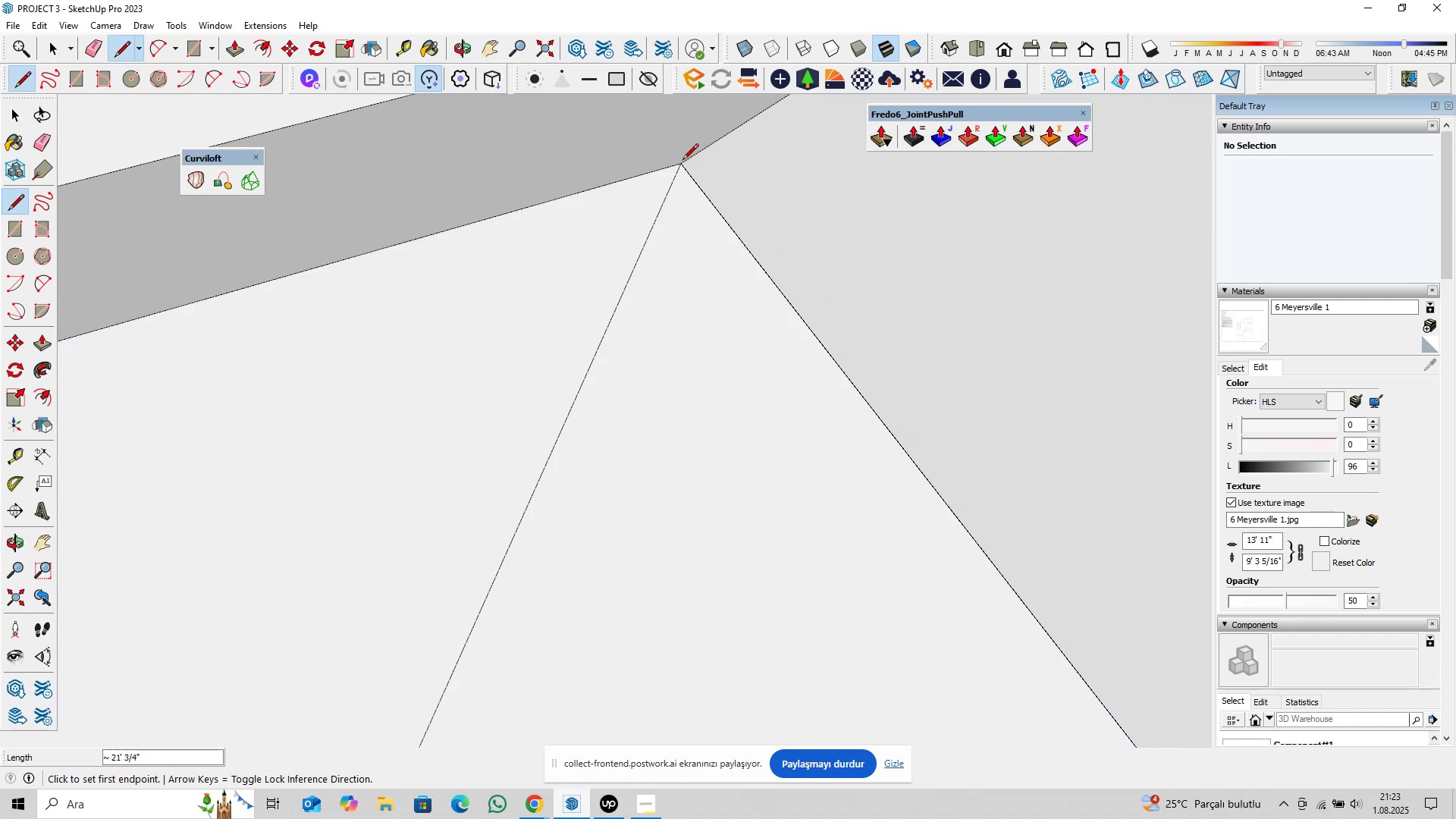 
key(Space)
 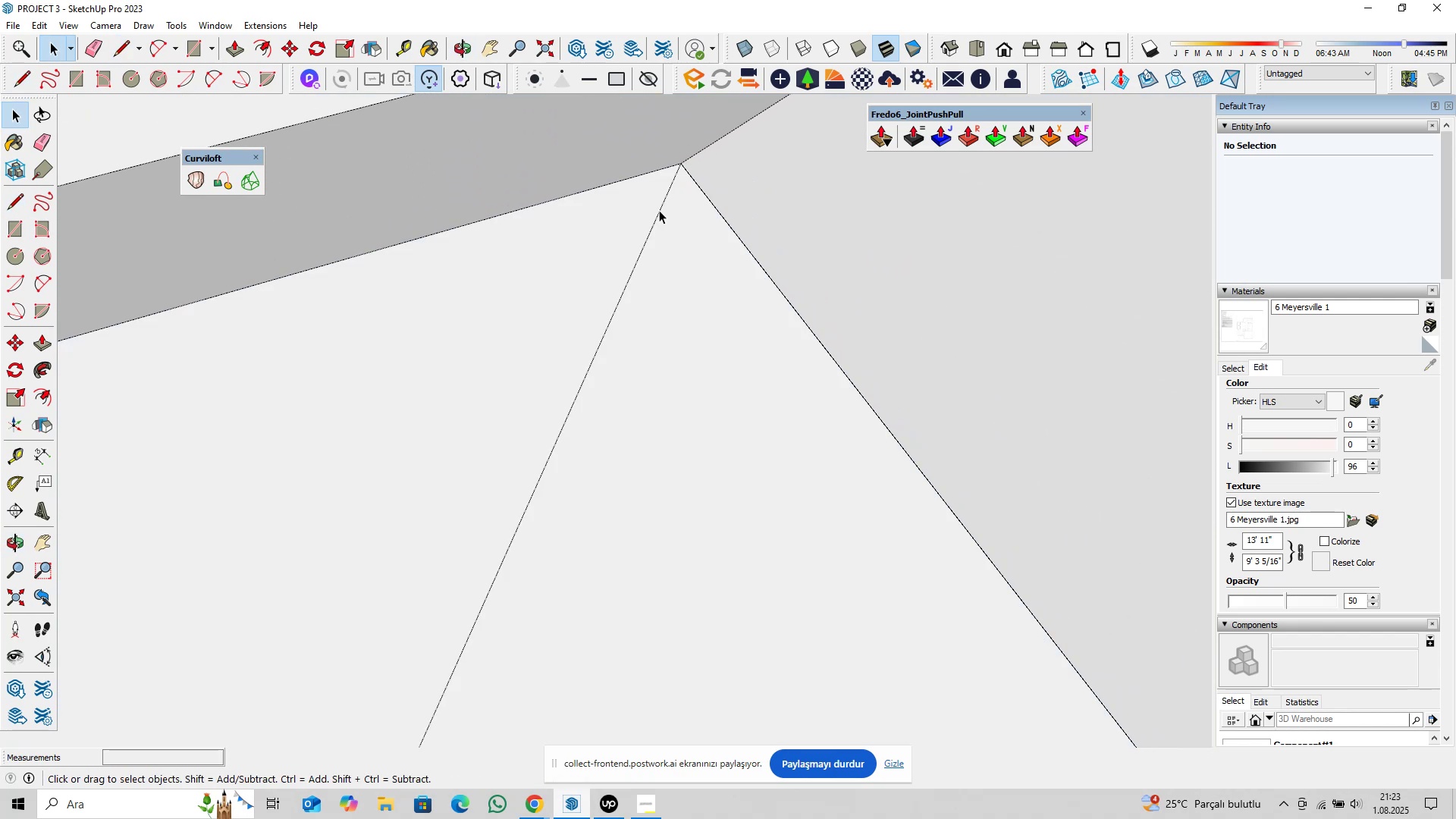 
double_click([659, 210])
 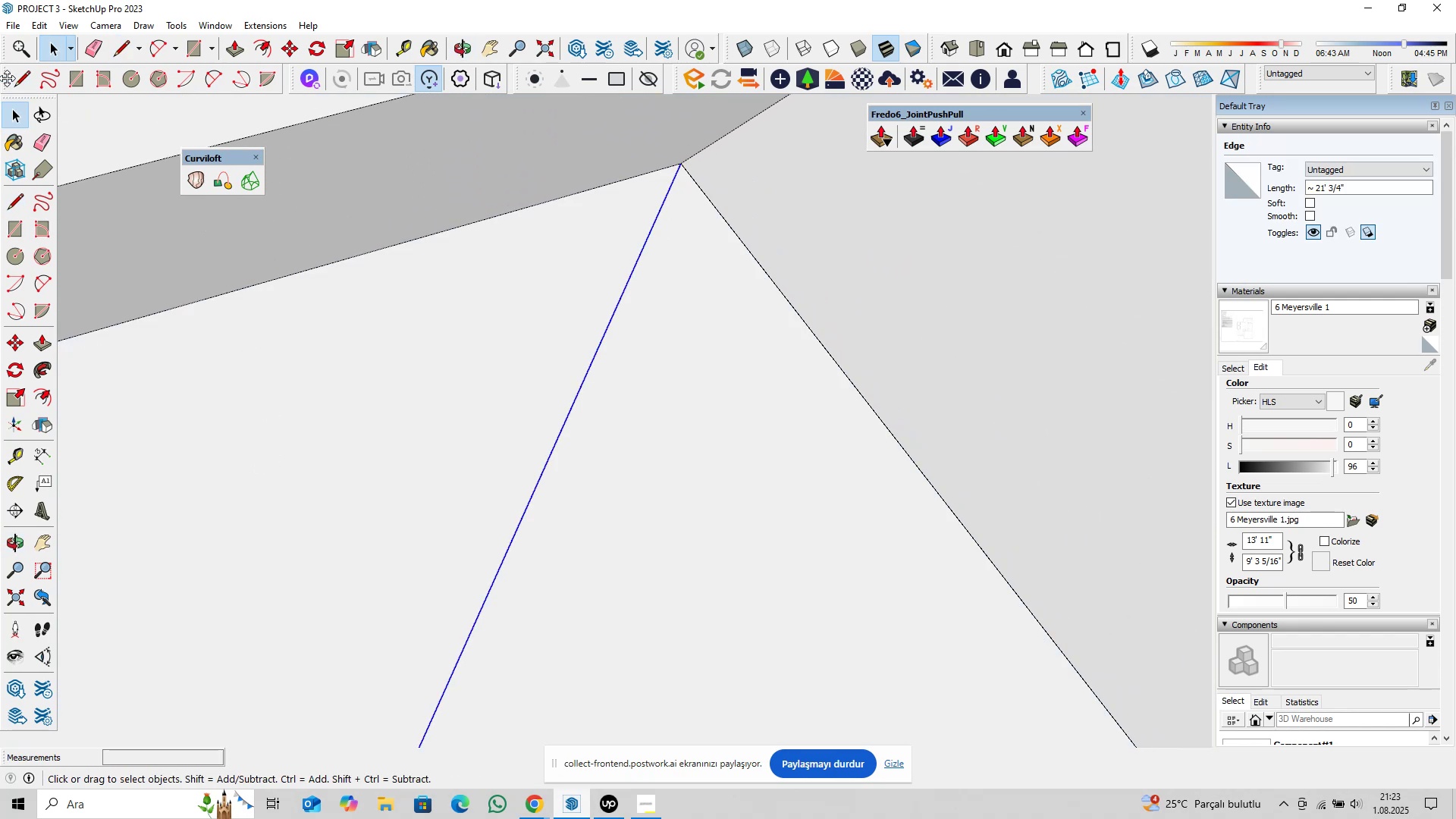 
right_click([6, 64])
 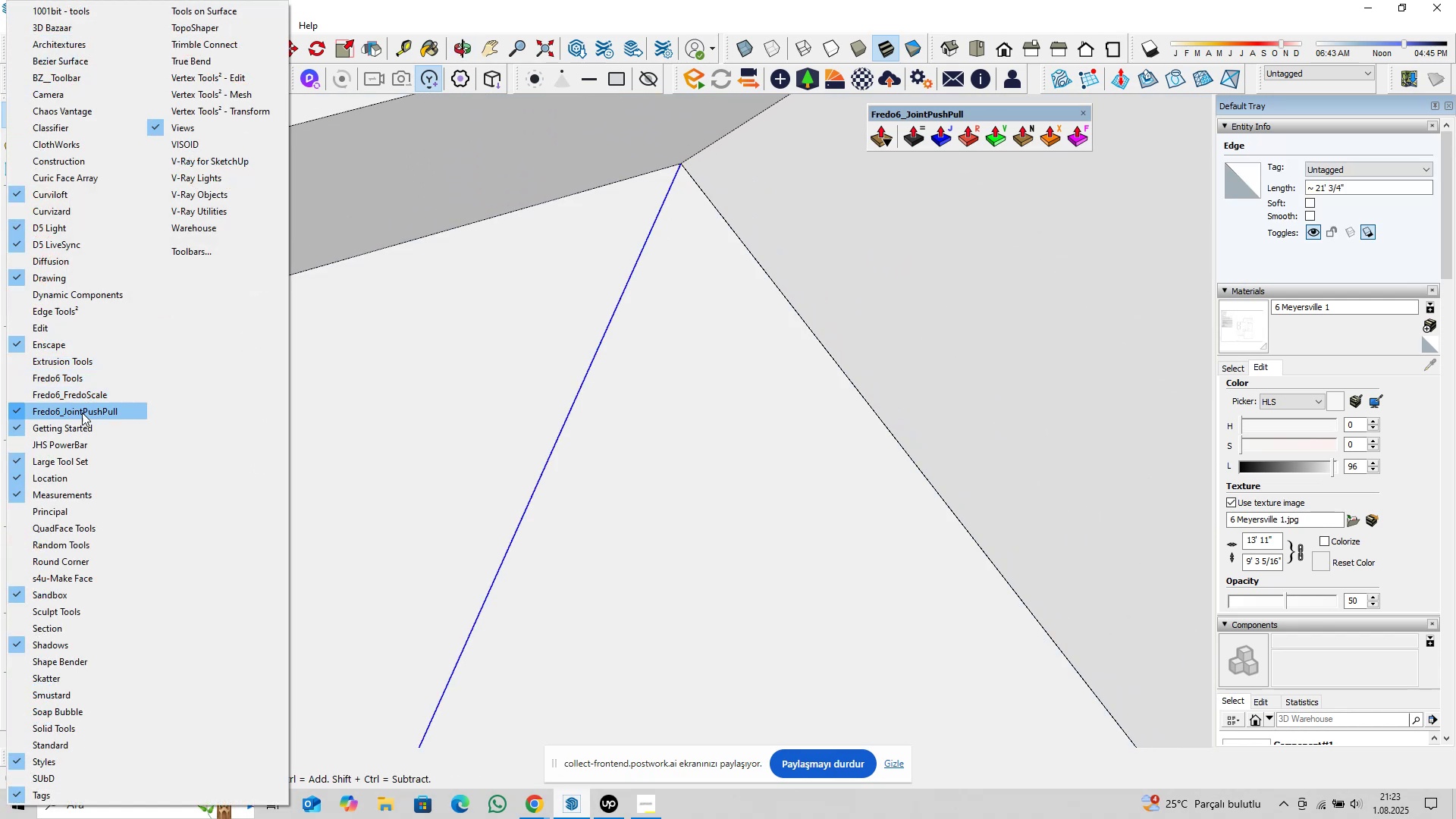 
left_click([93, 441])
 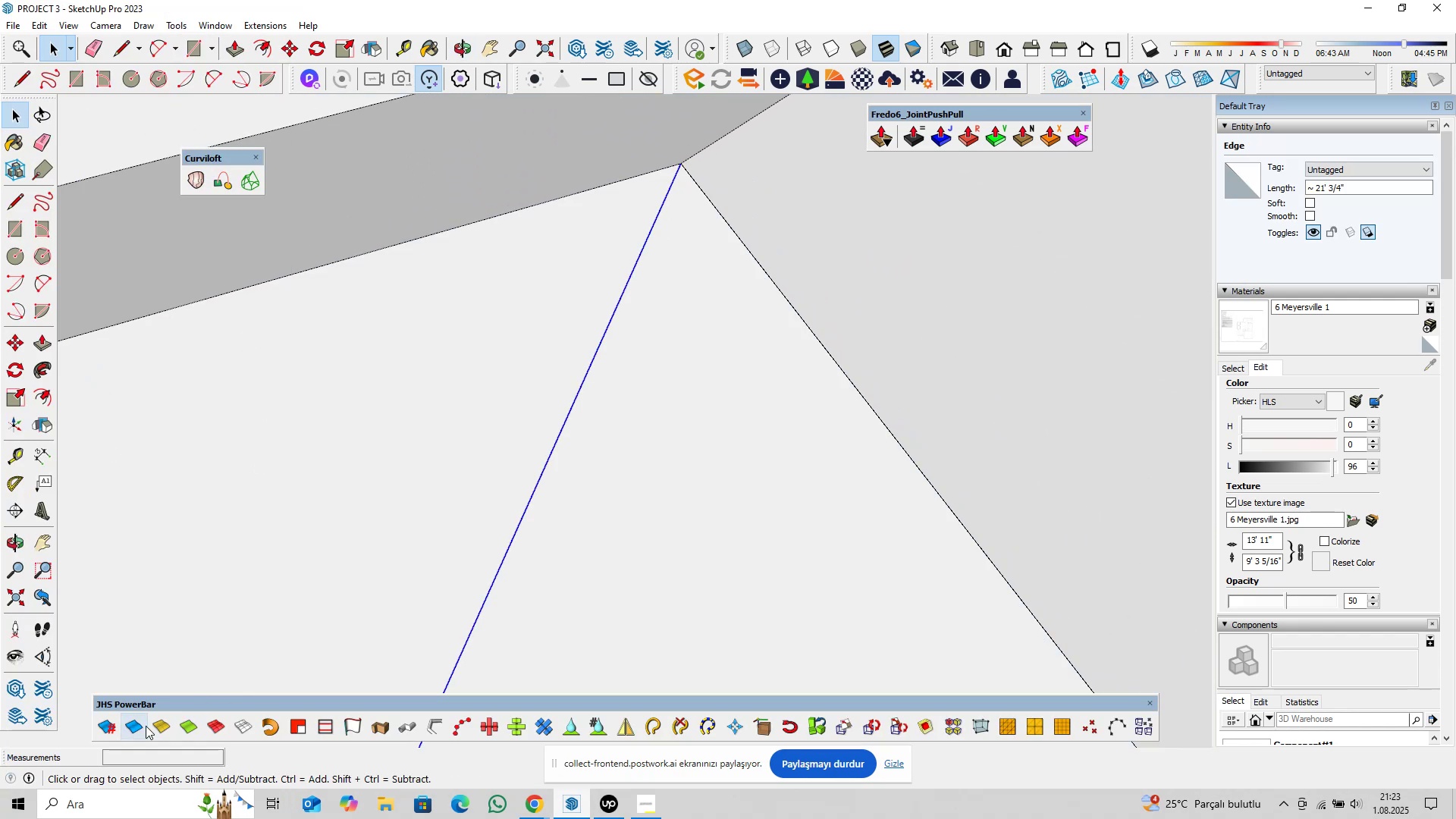 
left_click([140, 724])
 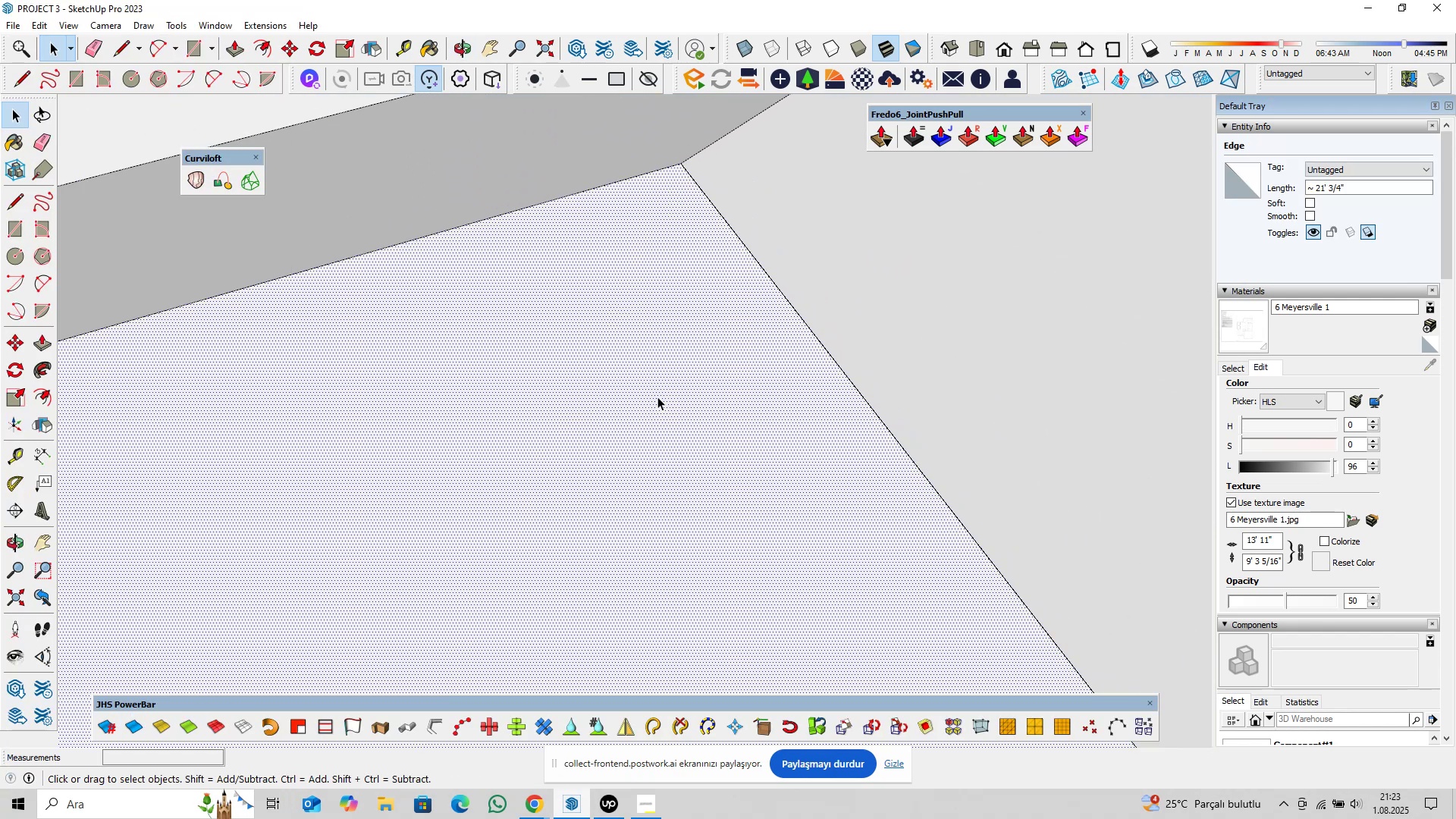 
scroll: coordinate [671, 389], scroll_direction: down, amount: 23.0
 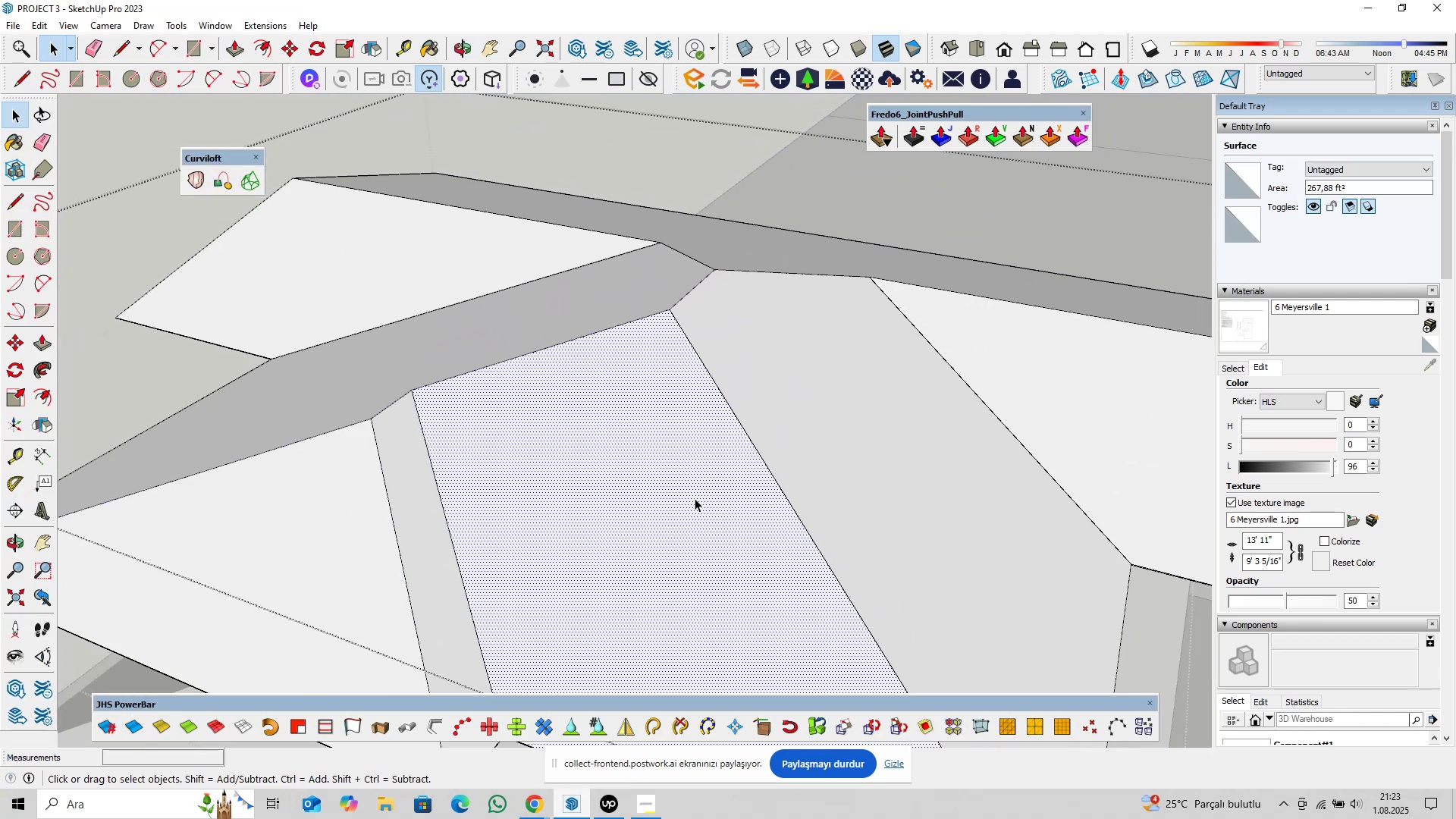 
double_click([695, 497])
 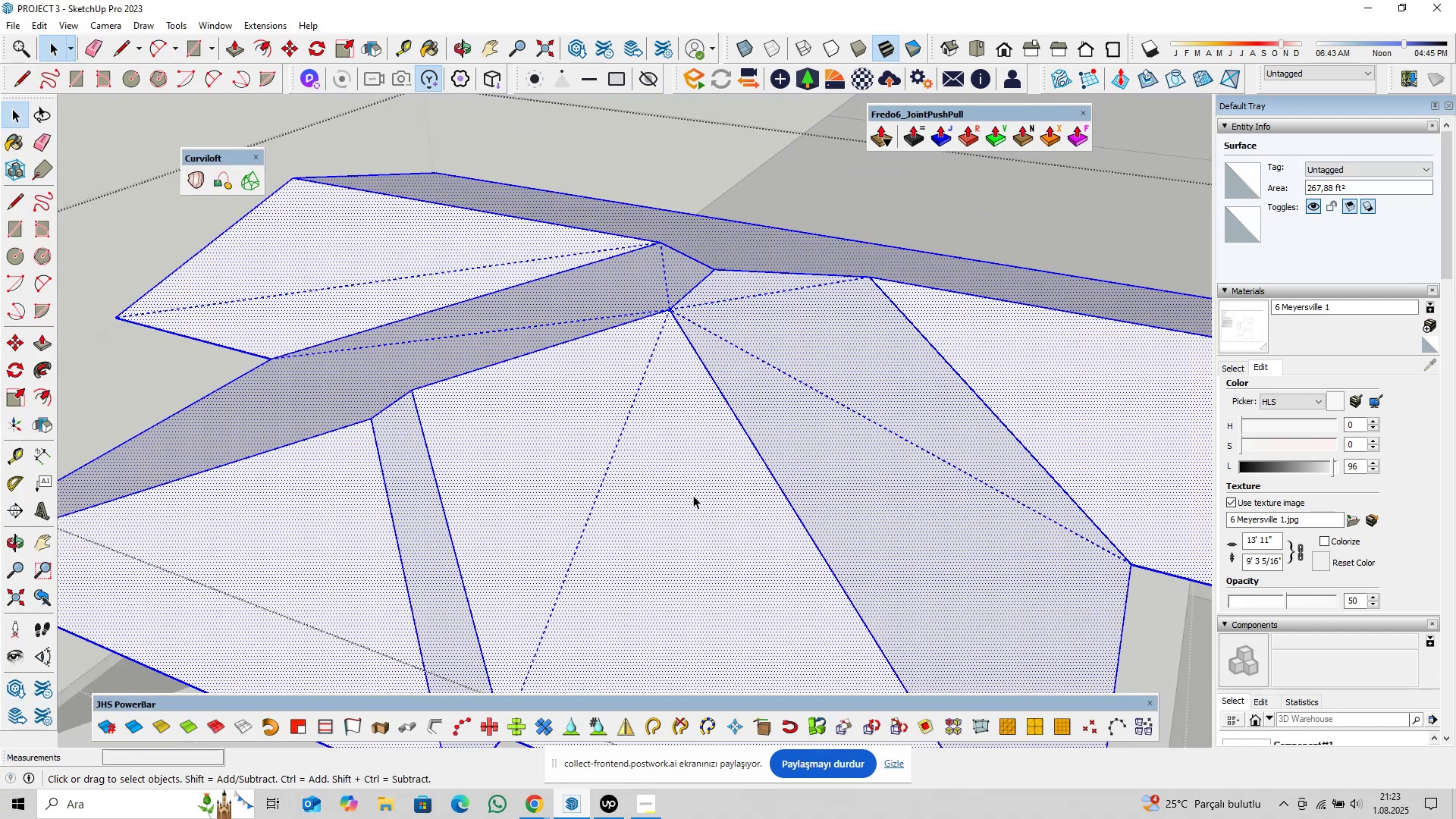 
triple_click([693, 495])
 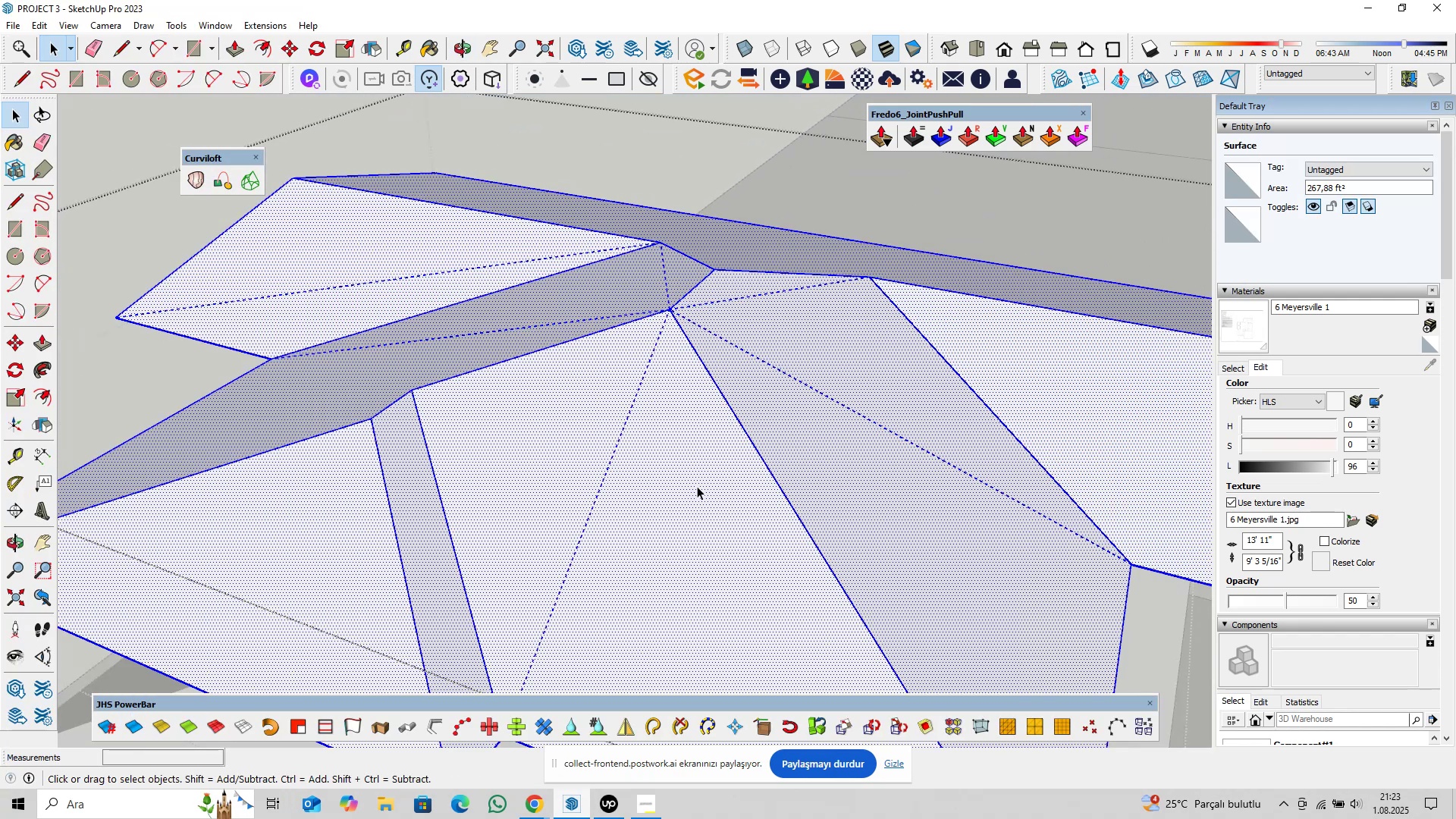 
hold_key(key=ShiftLeft, duration=0.38)
 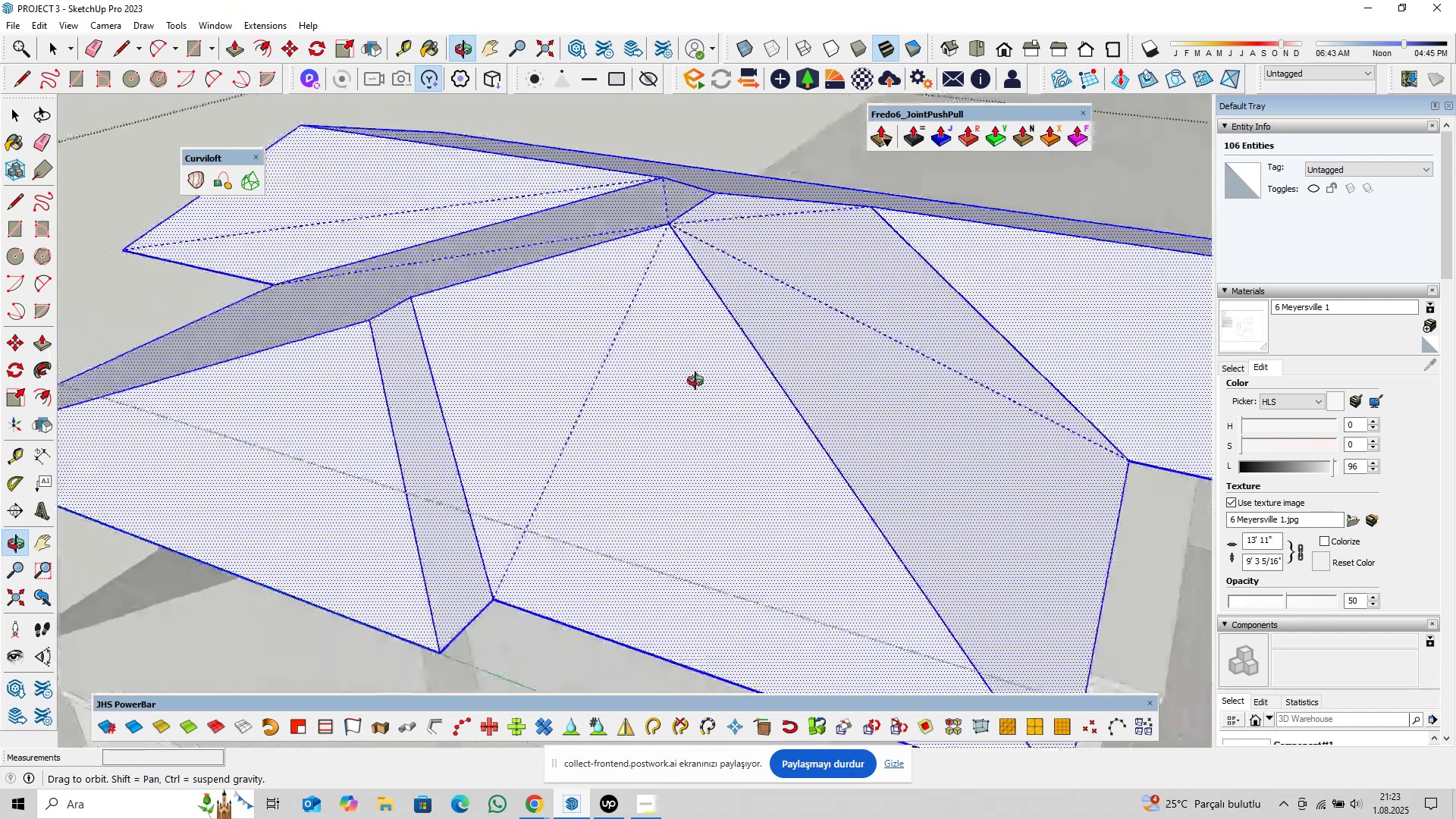 
scroll: coordinate [648, 399], scroll_direction: down, amount: 6.0
 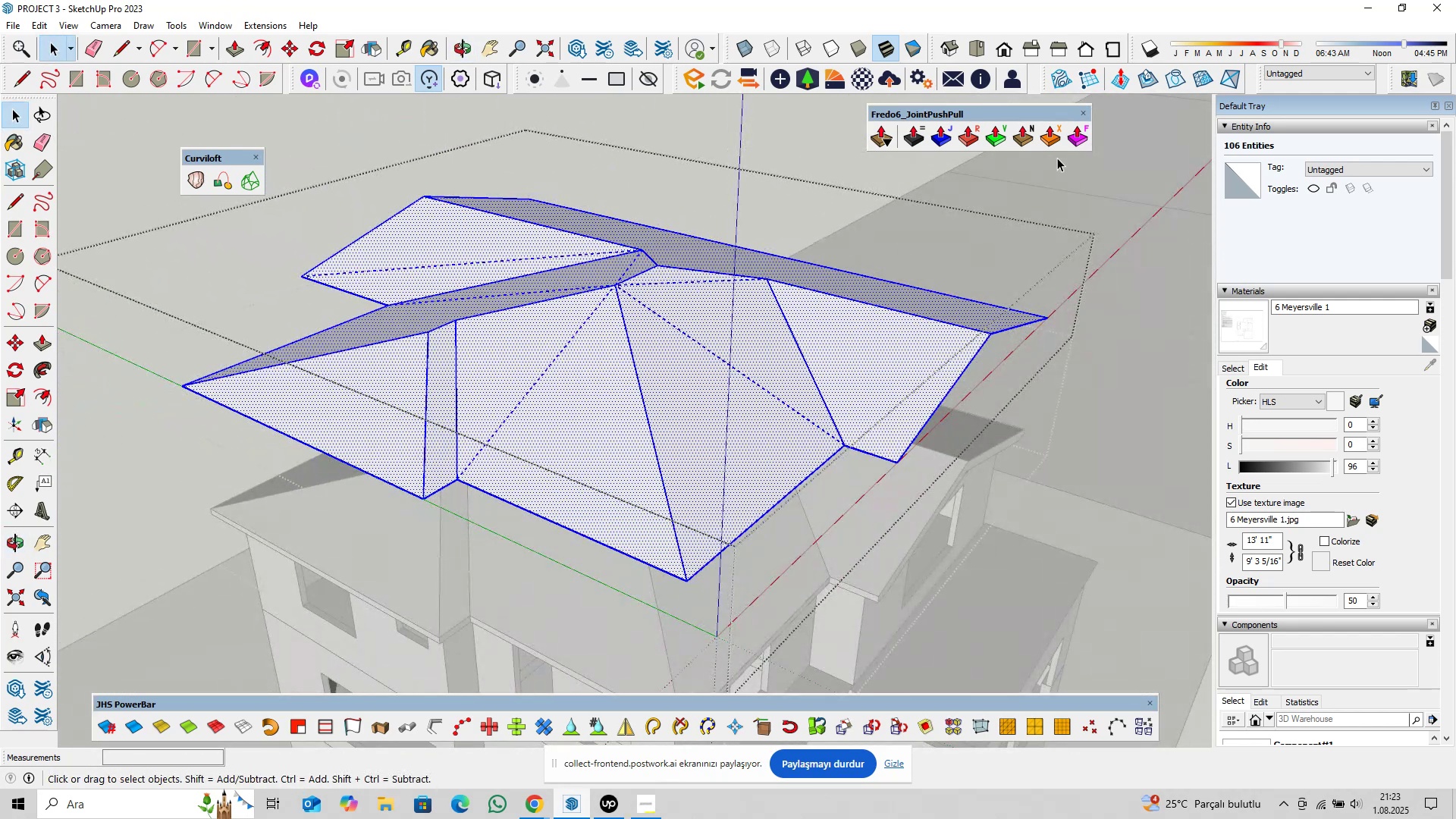 
key(Escape)
 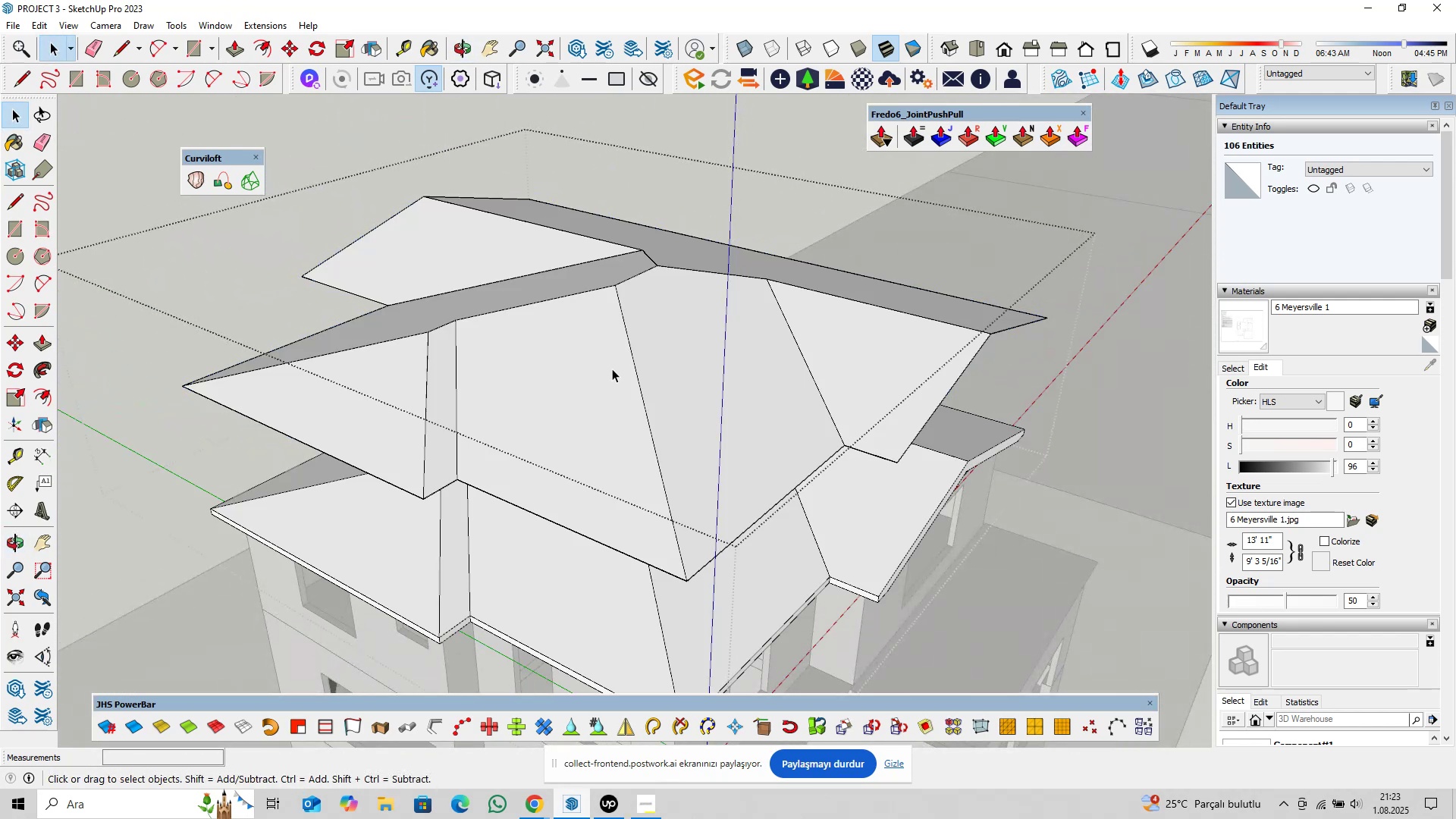 
left_click([612, 369])
 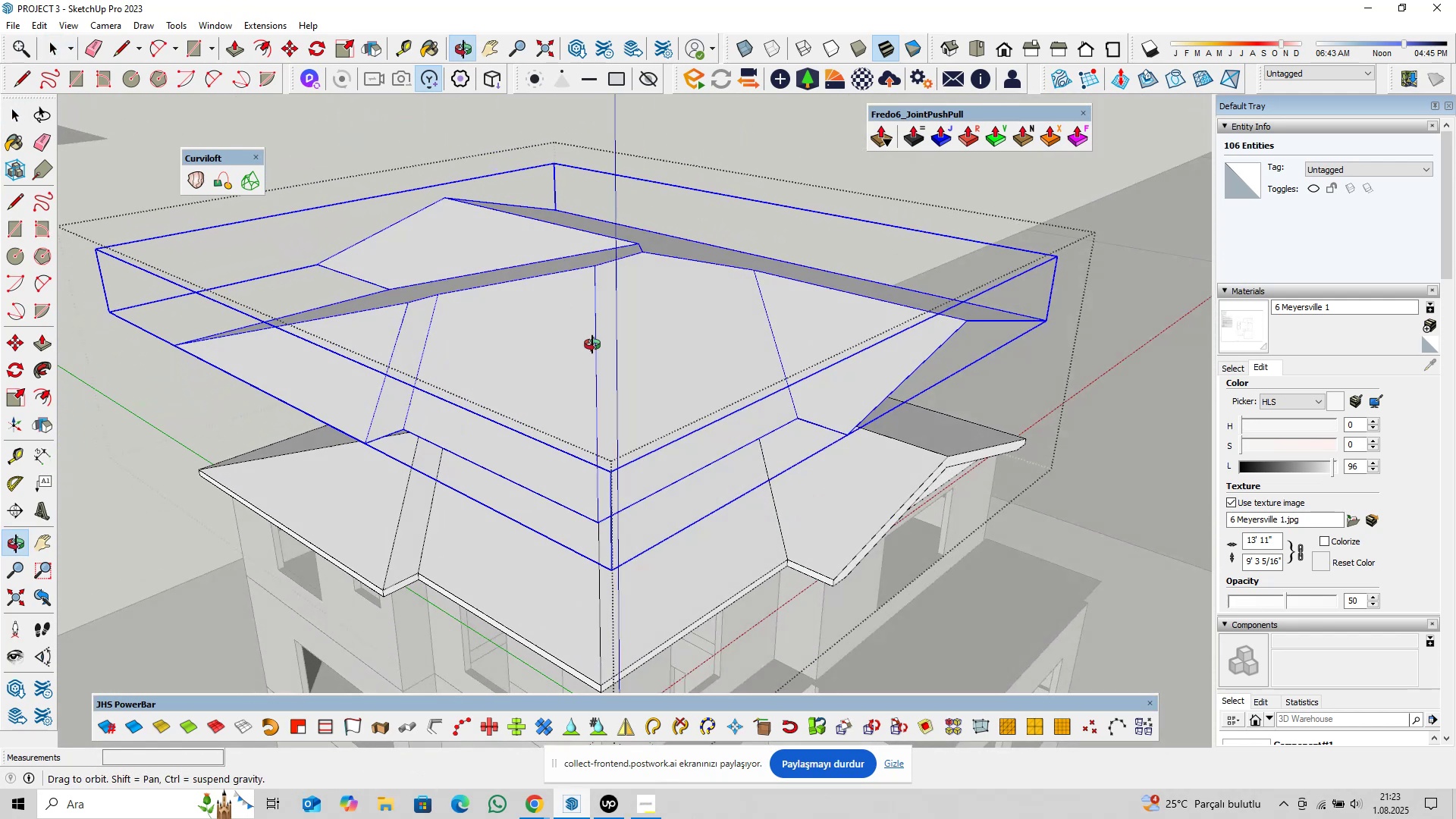 
key(Shift+ShiftLeft)
 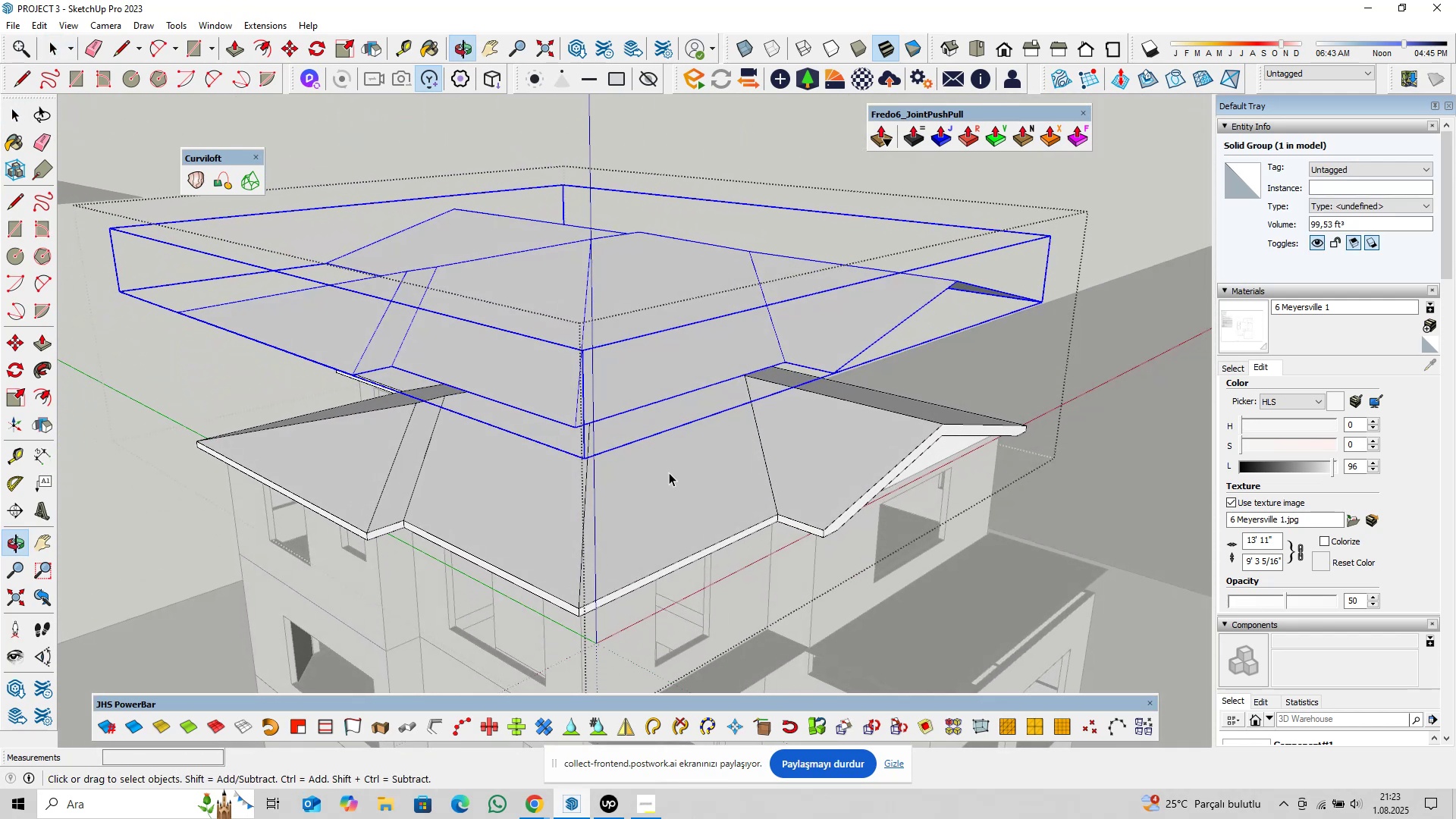 
left_click([669, 472])
 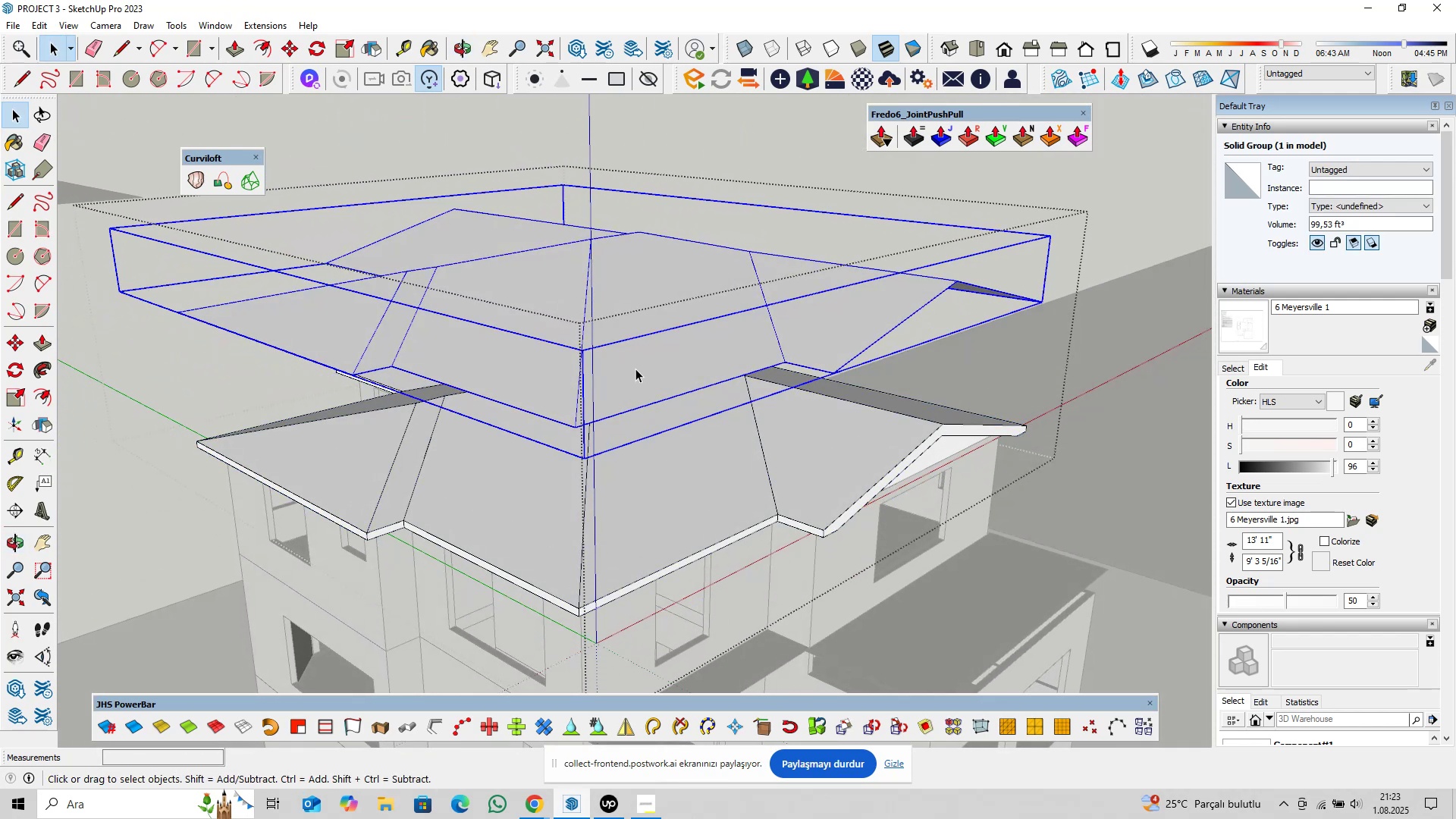 
scroll: coordinate [639, 370], scroll_direction: up, amount: 1.0
 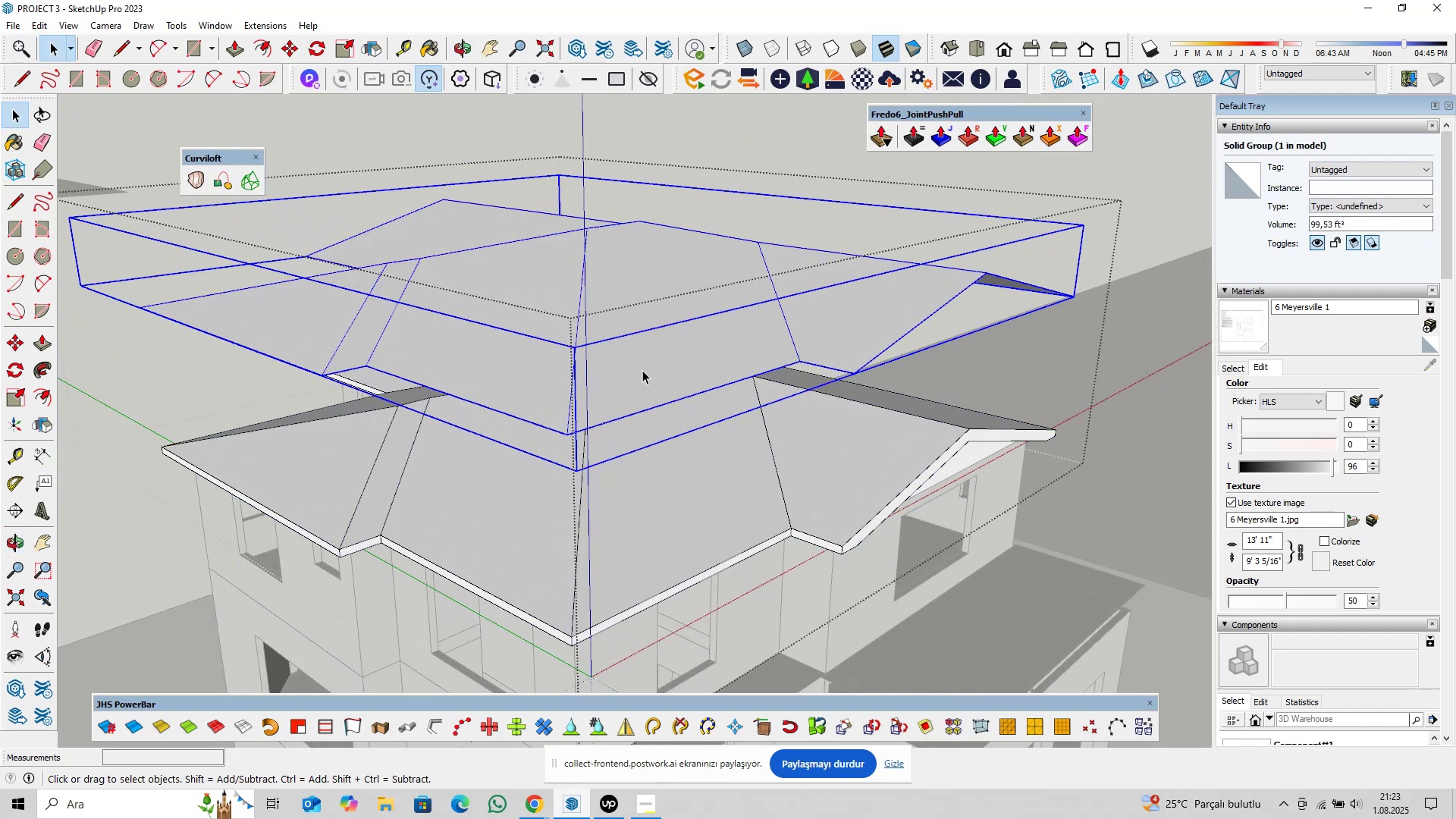 
key(M)
 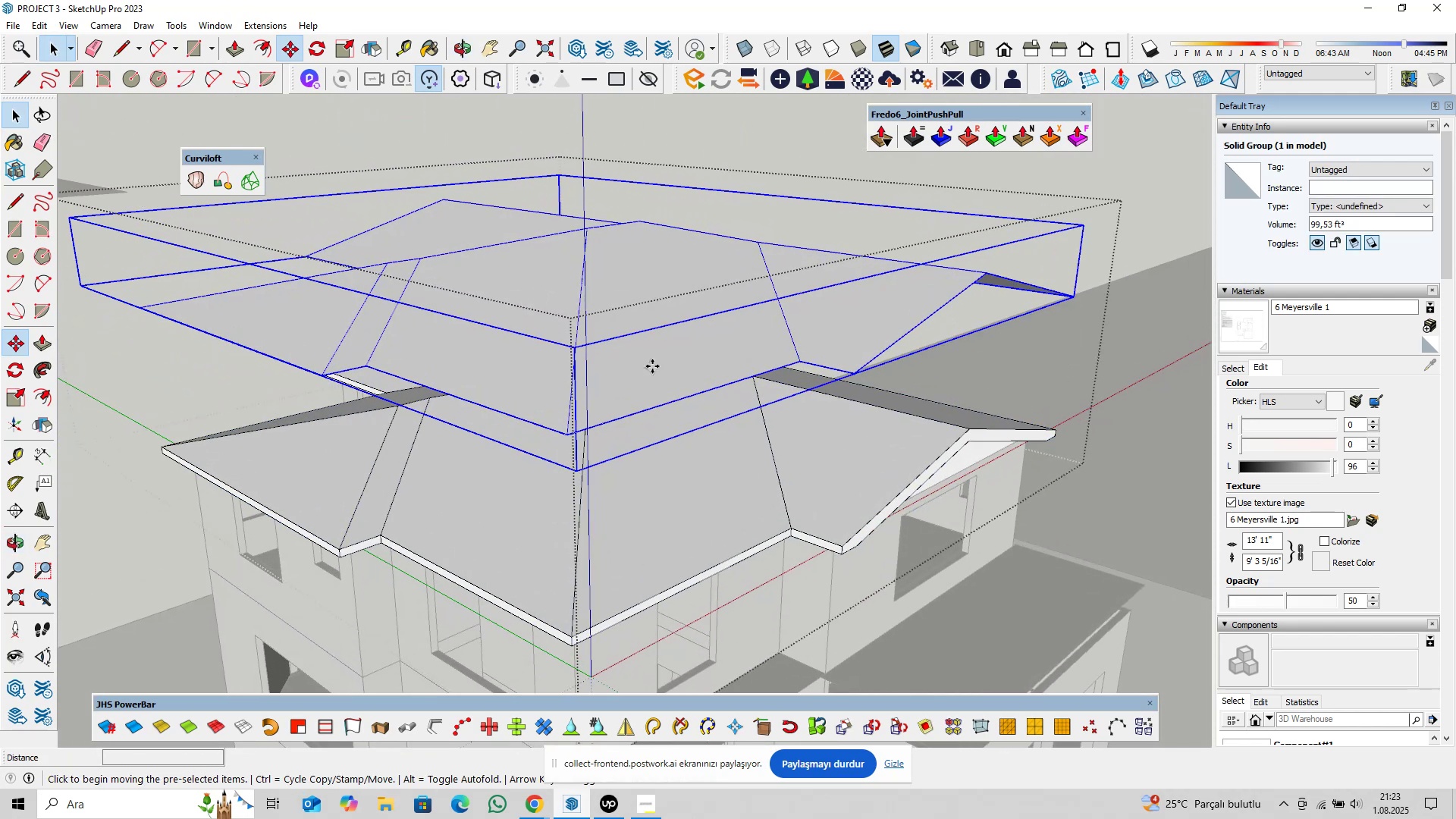 
left_click([652, 366])
 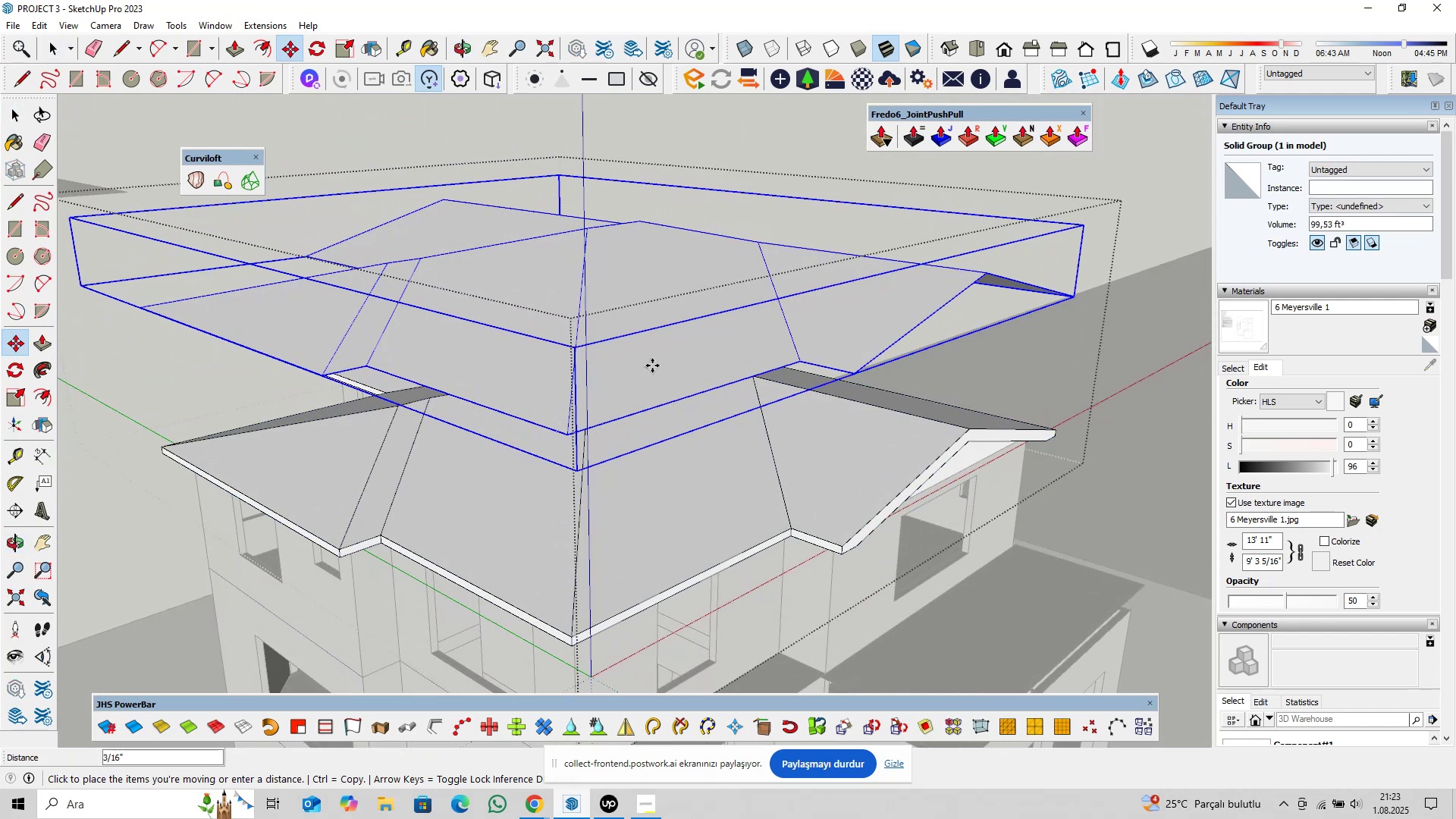 
key(ArrowUp)
 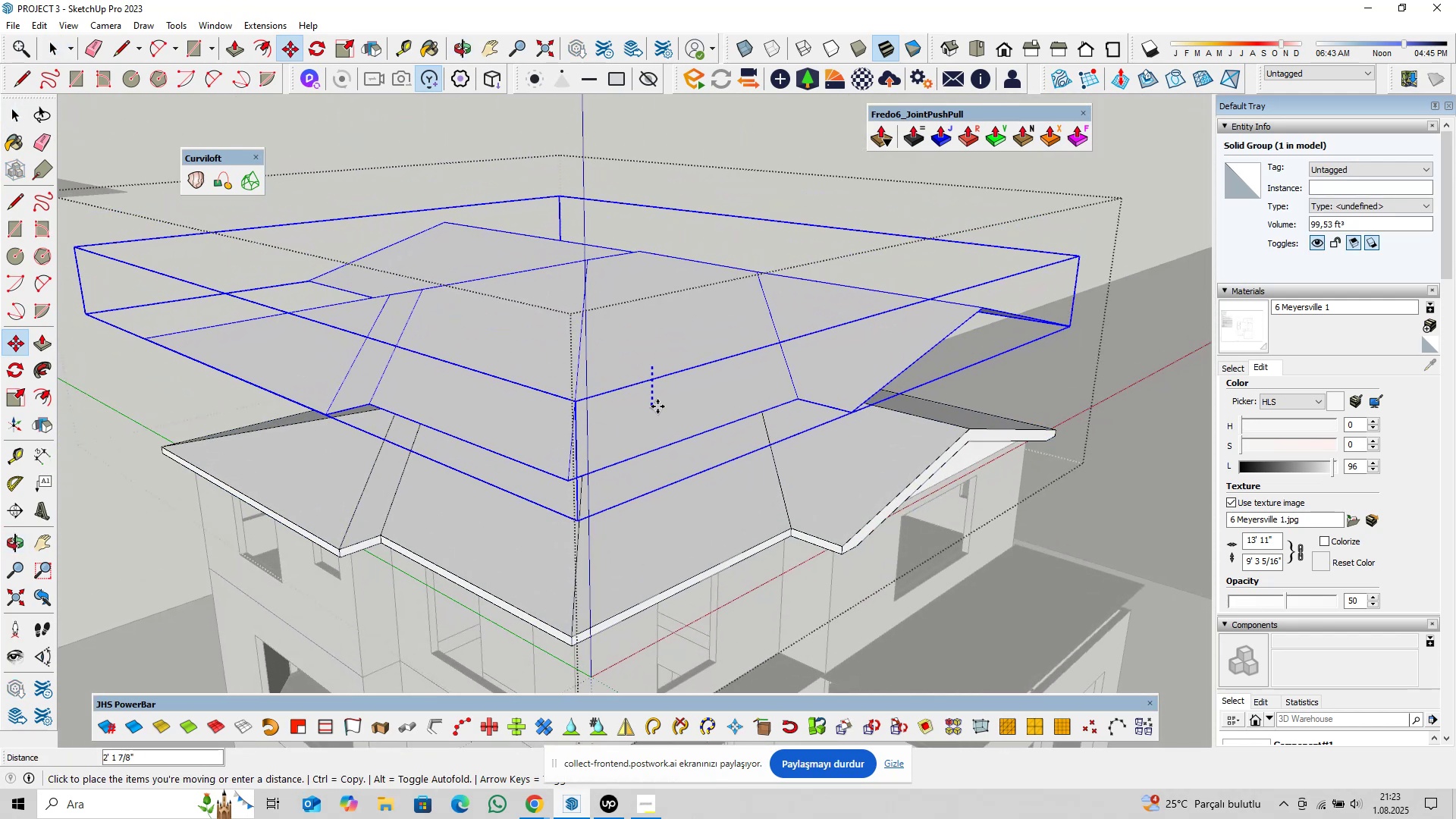 
type(10@)
 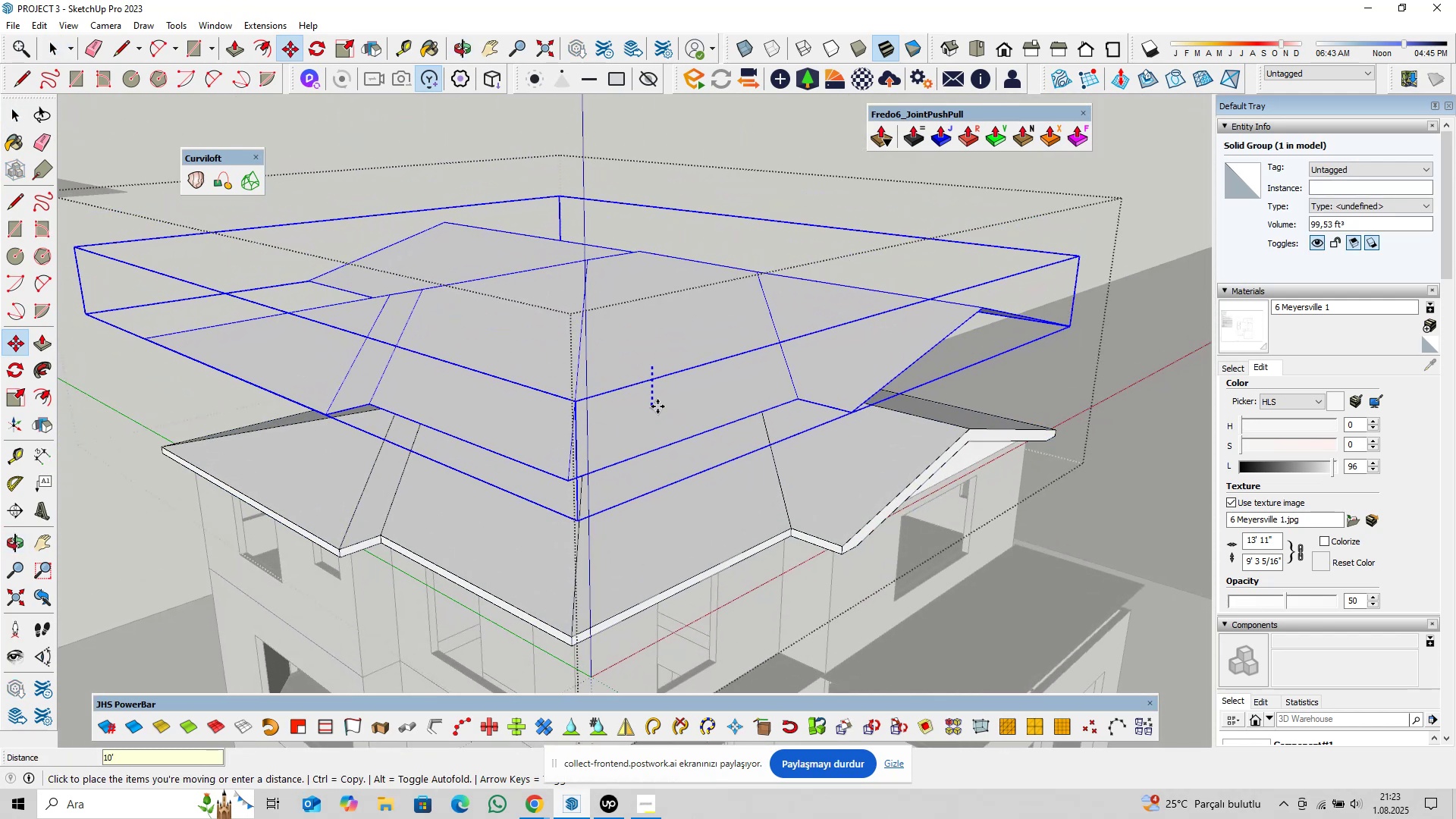 
 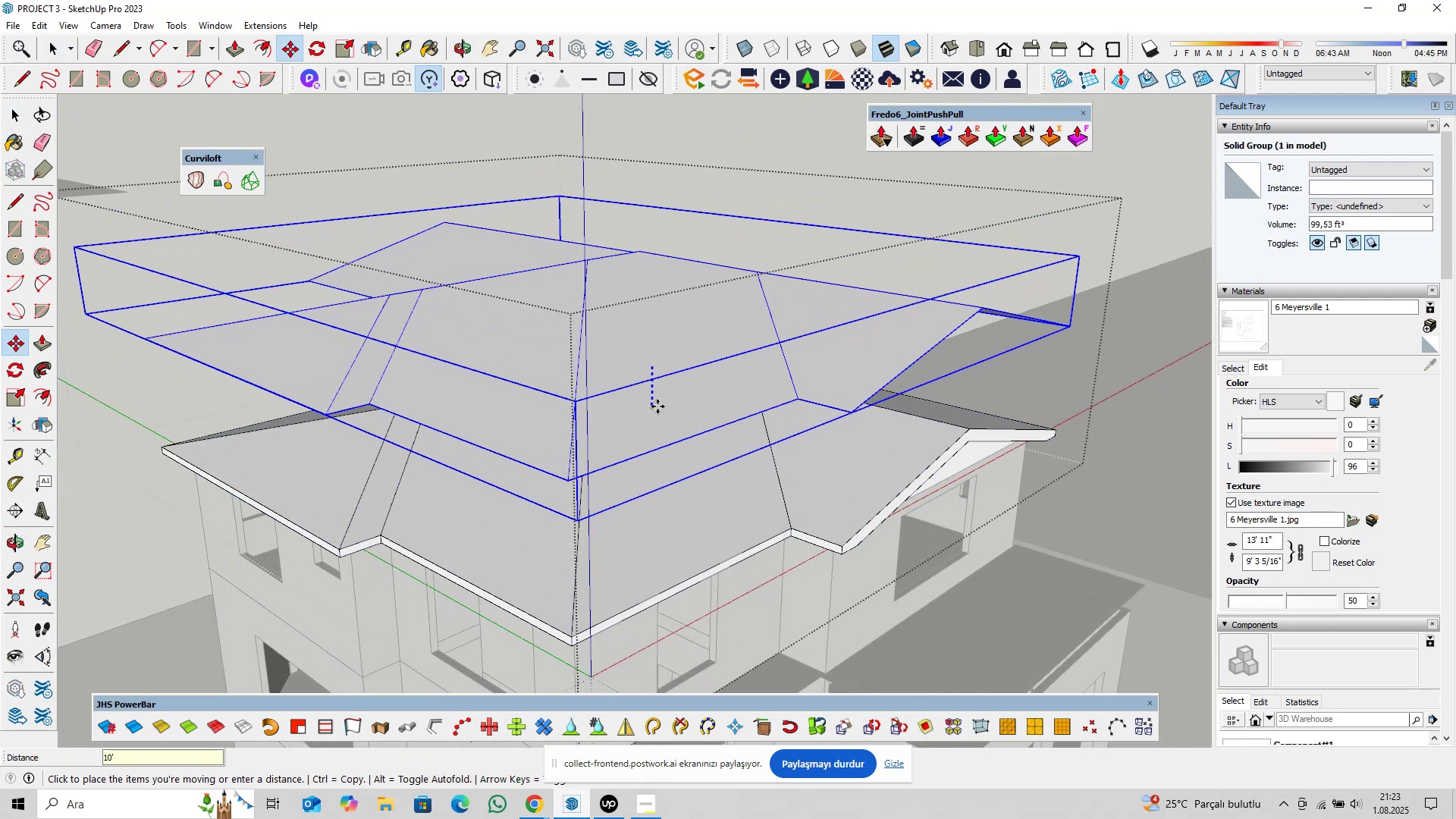 
key(Enter)
 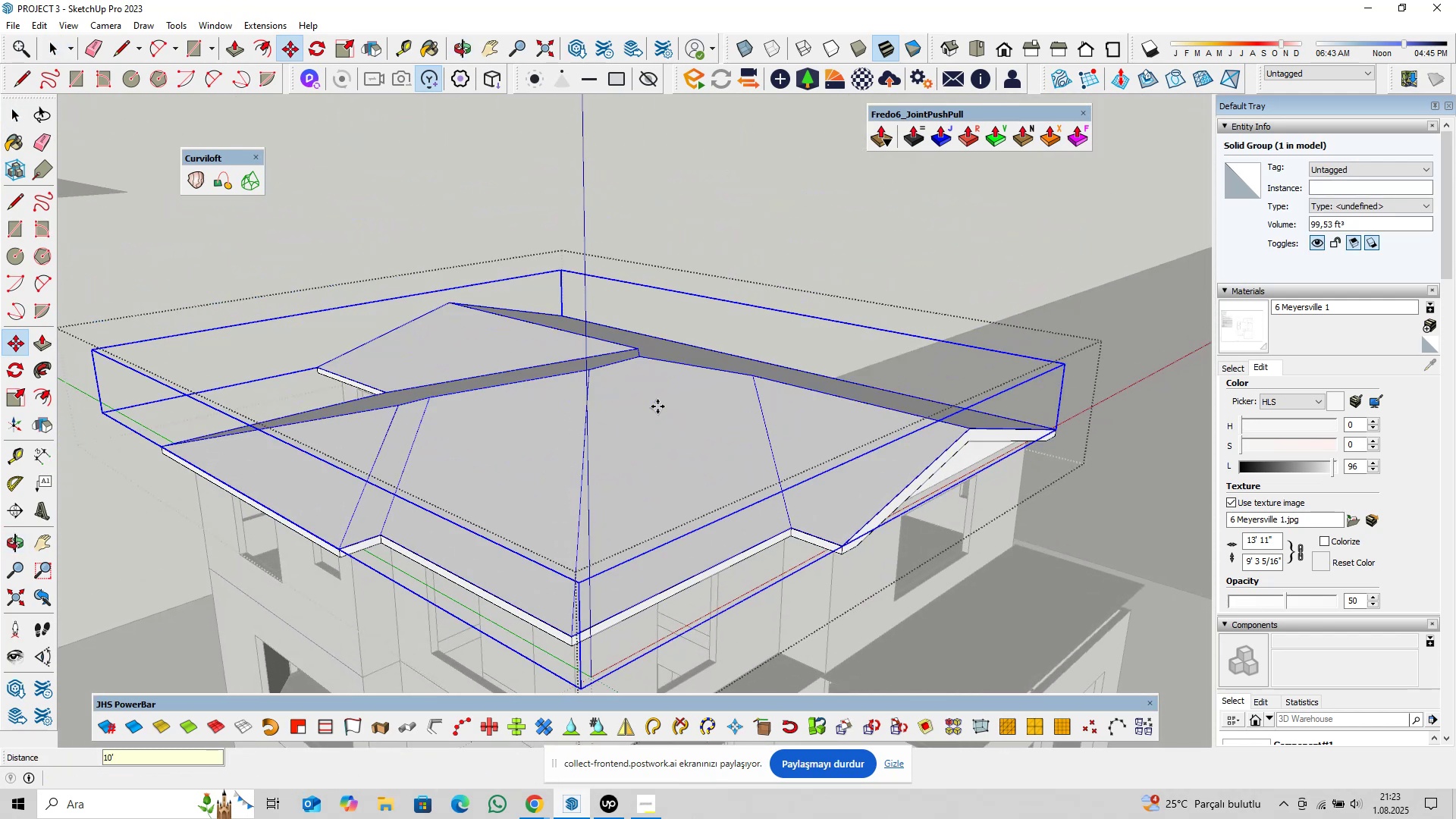 
key(Space)
 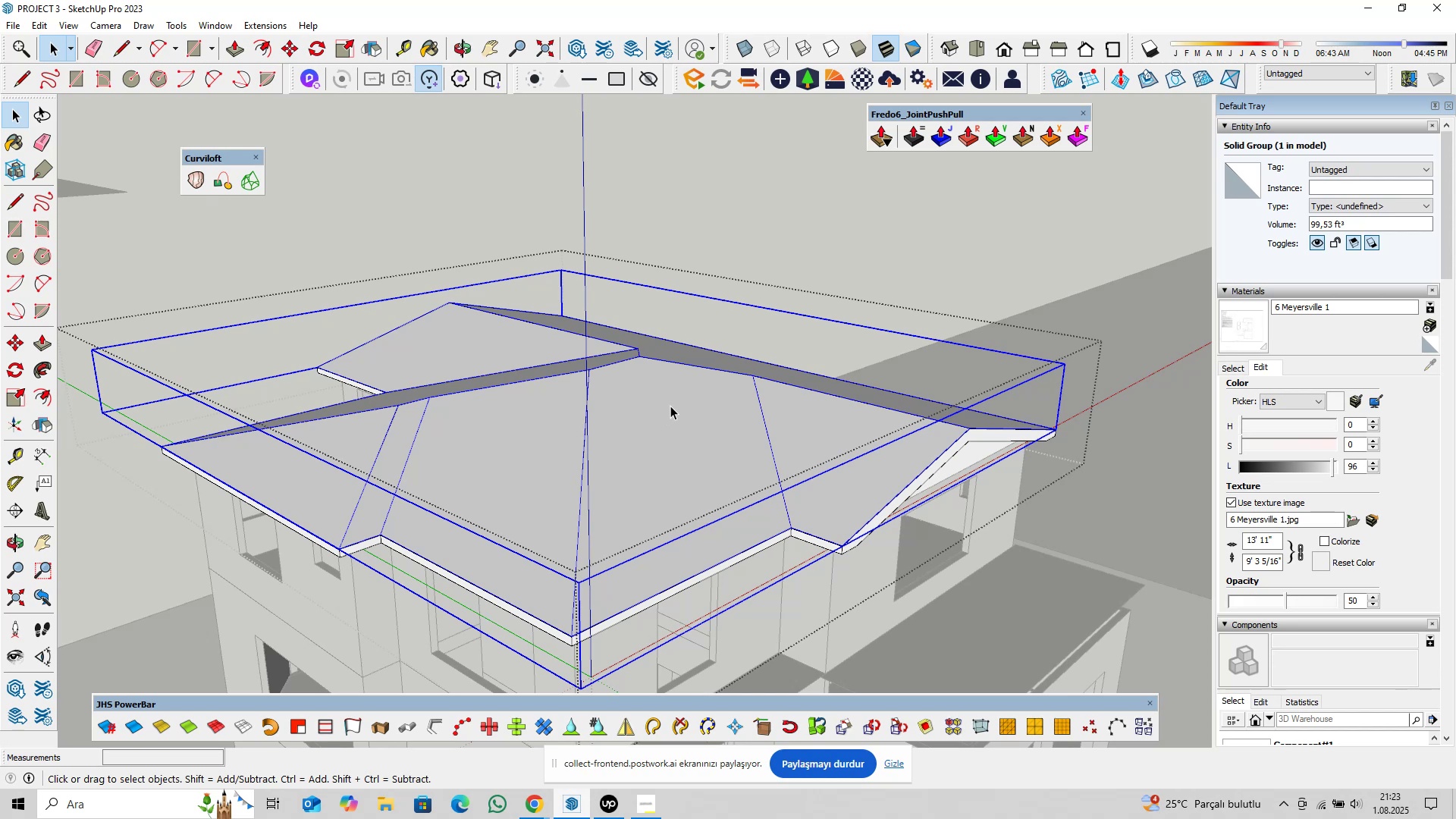 
scroll: coordinate [695, 397], scroll_direction: down, amount: 4.0
 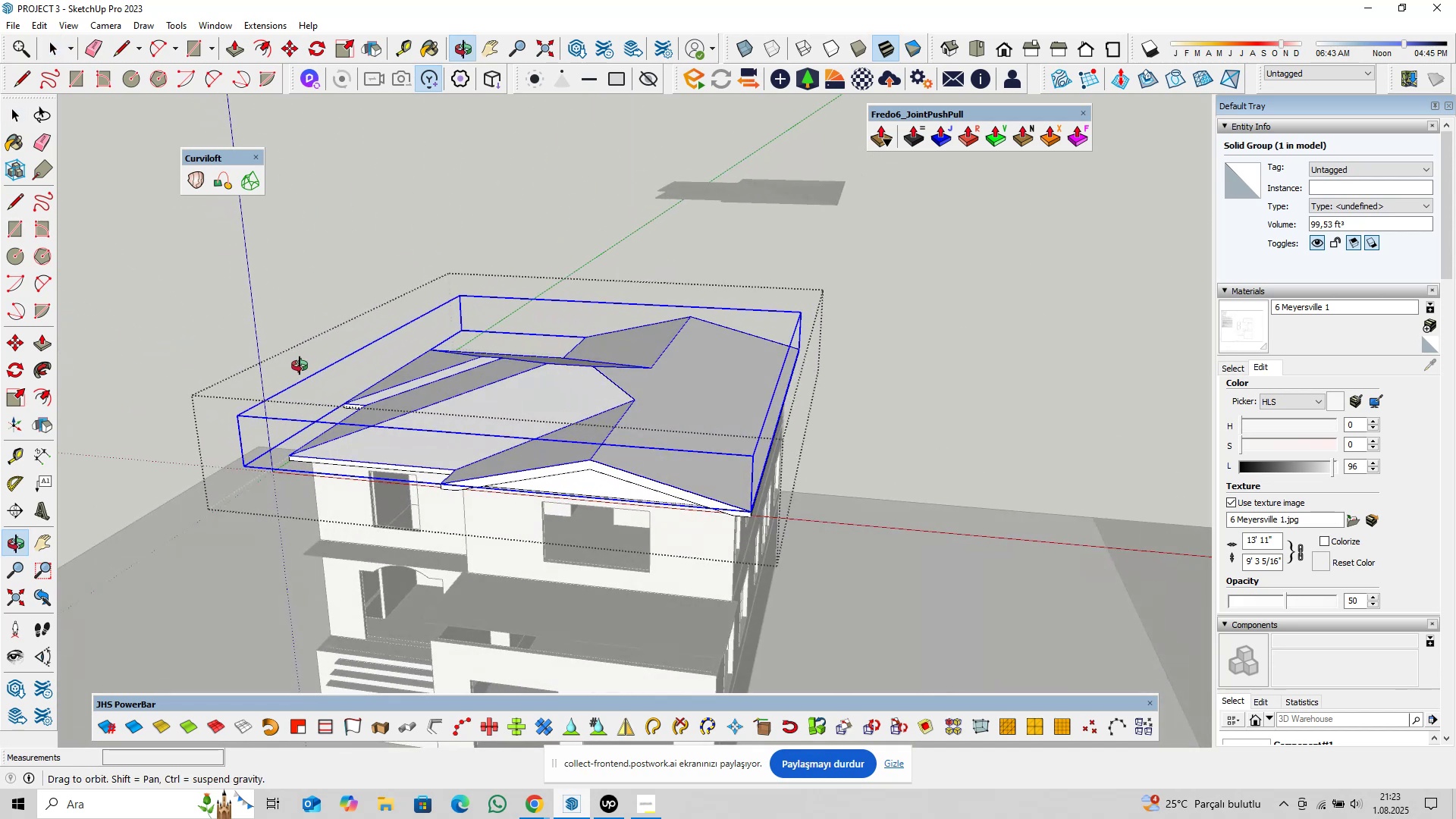 
scroll: coordinate [688, 460], scroll_direction: up, amount: 15.0
 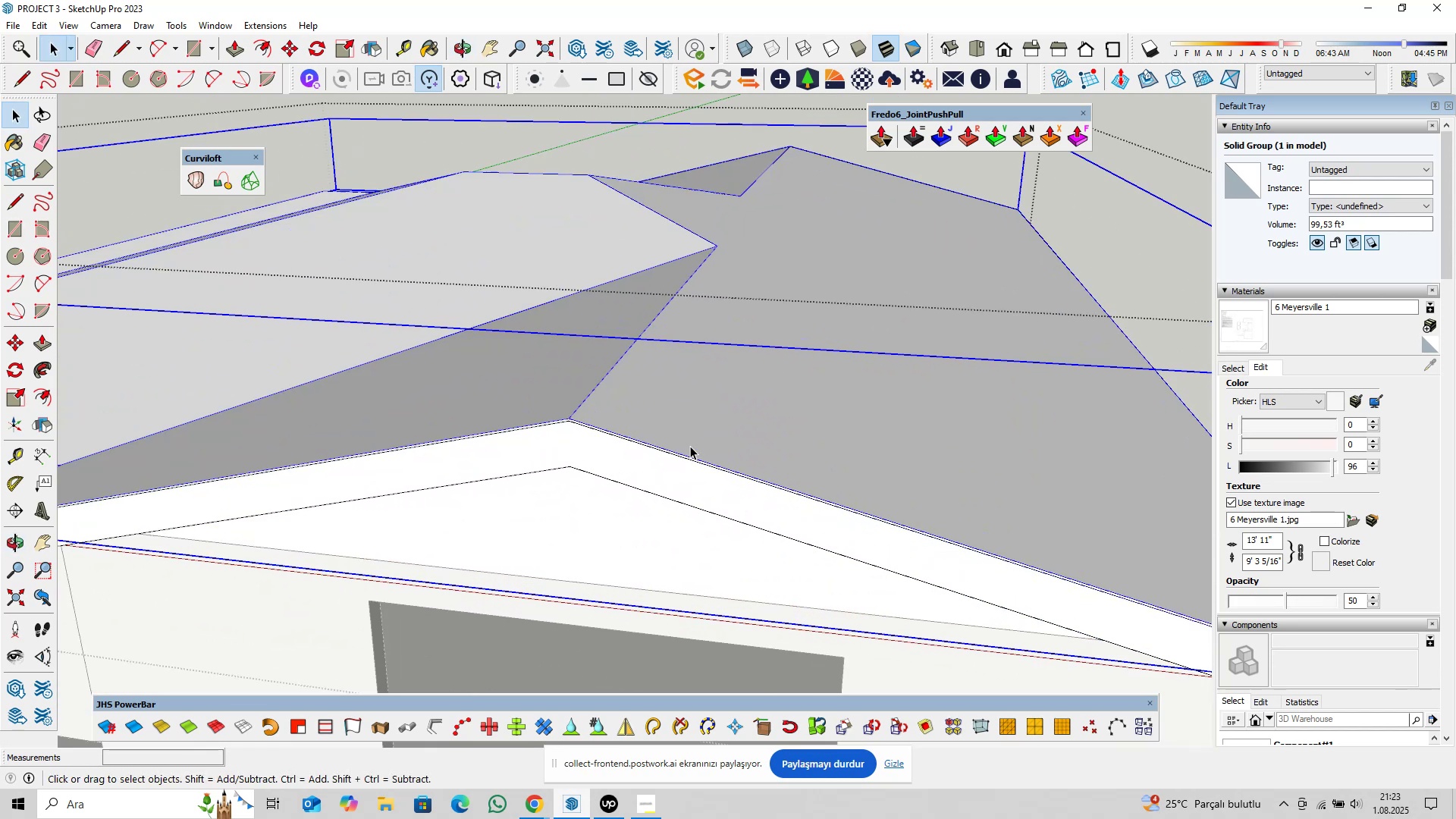 
scroll: coordinate [692, 438], scroll_direction: down, amount: 5.0
 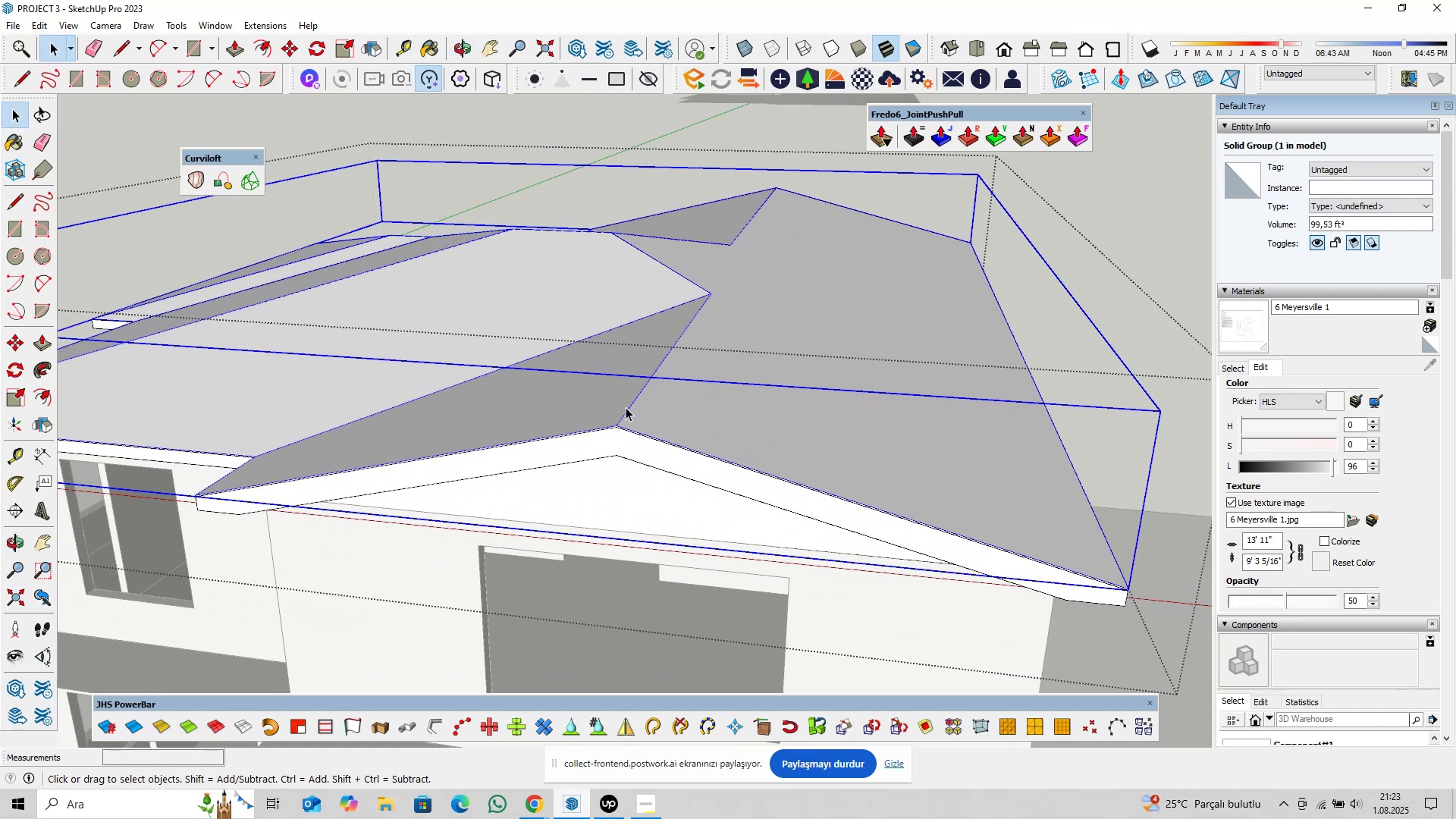 
double_click([617, 404])
 